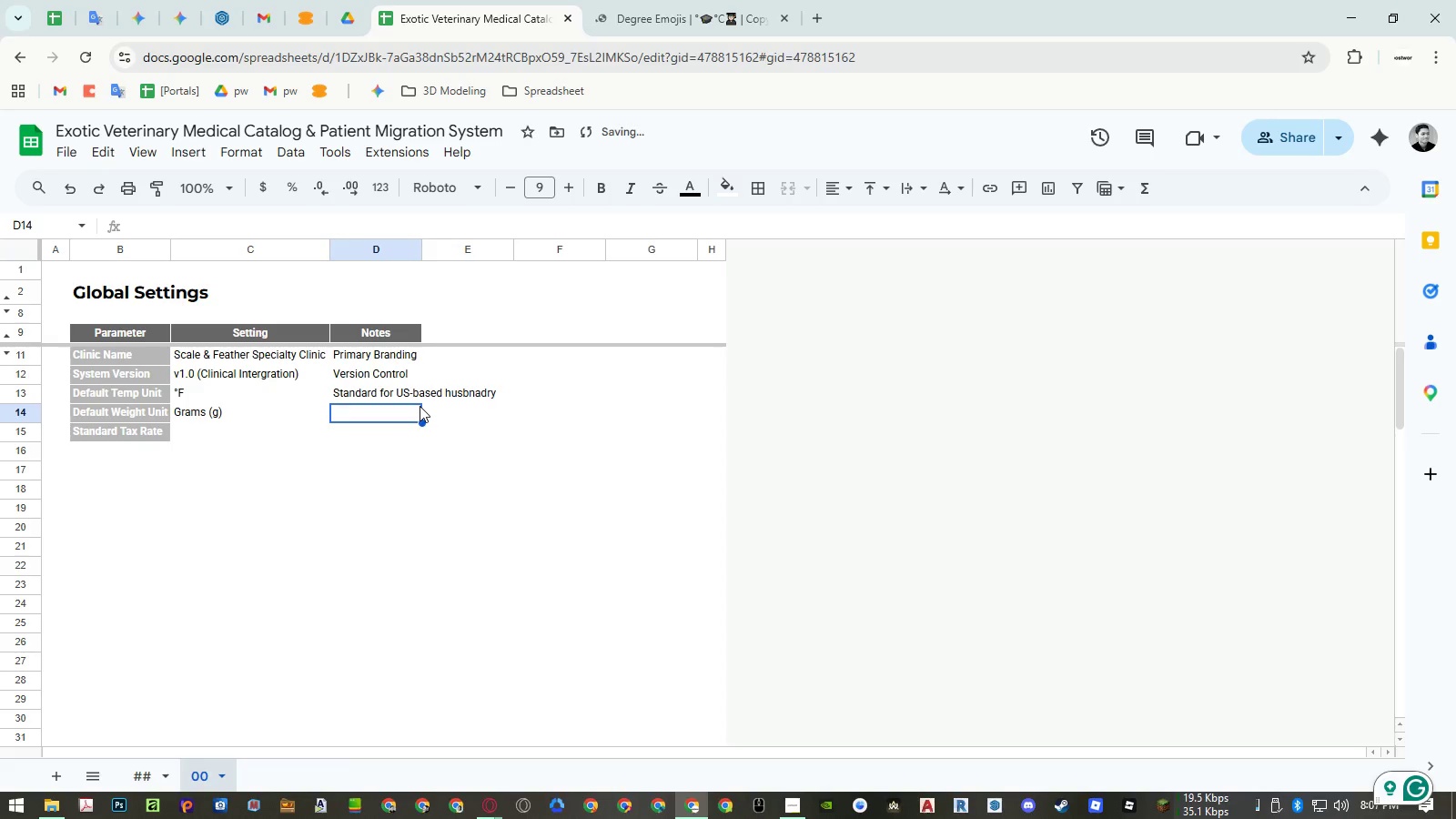 
type(Vital for accurate exotic dosing)
 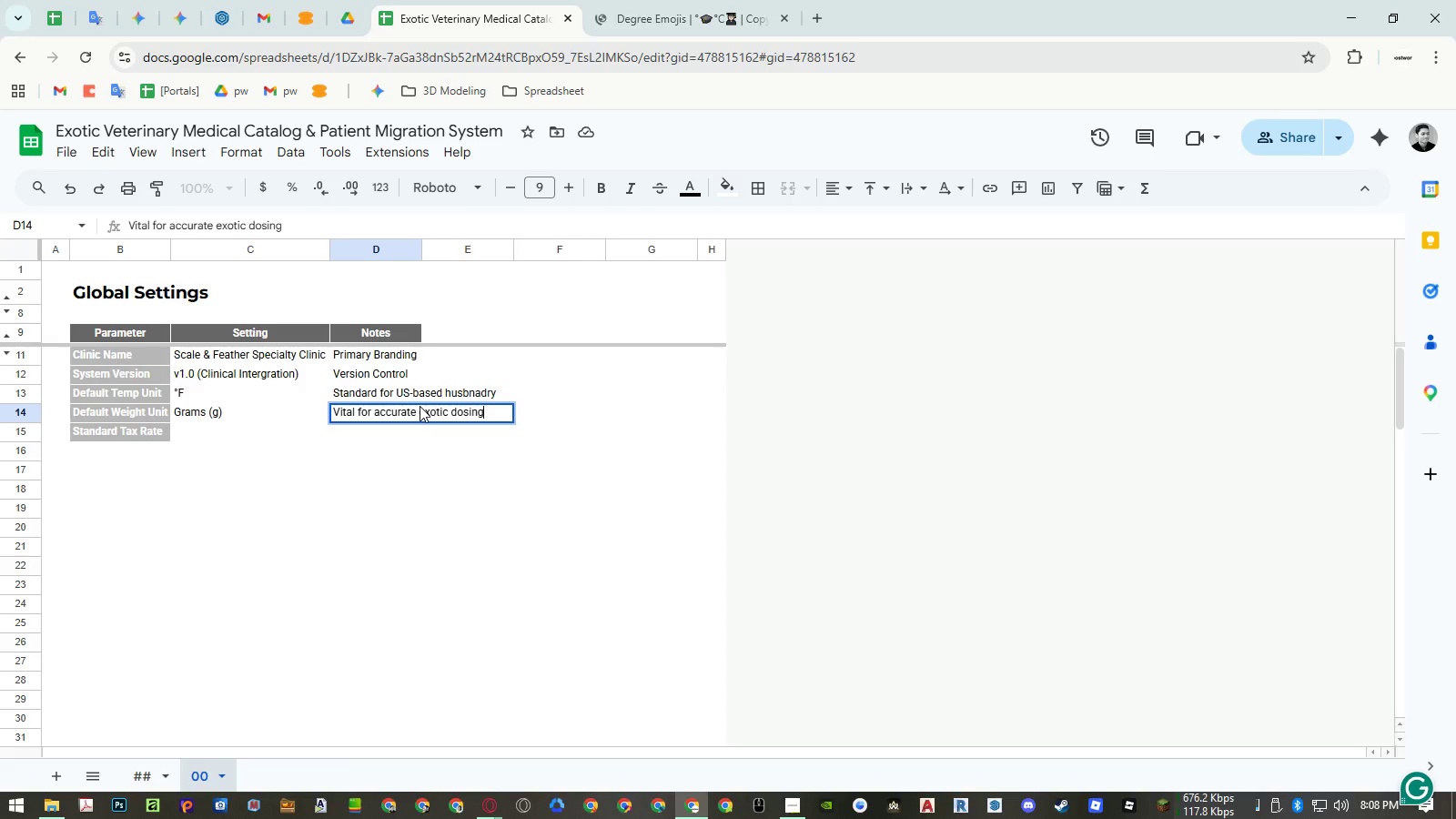 
key(Enter)
 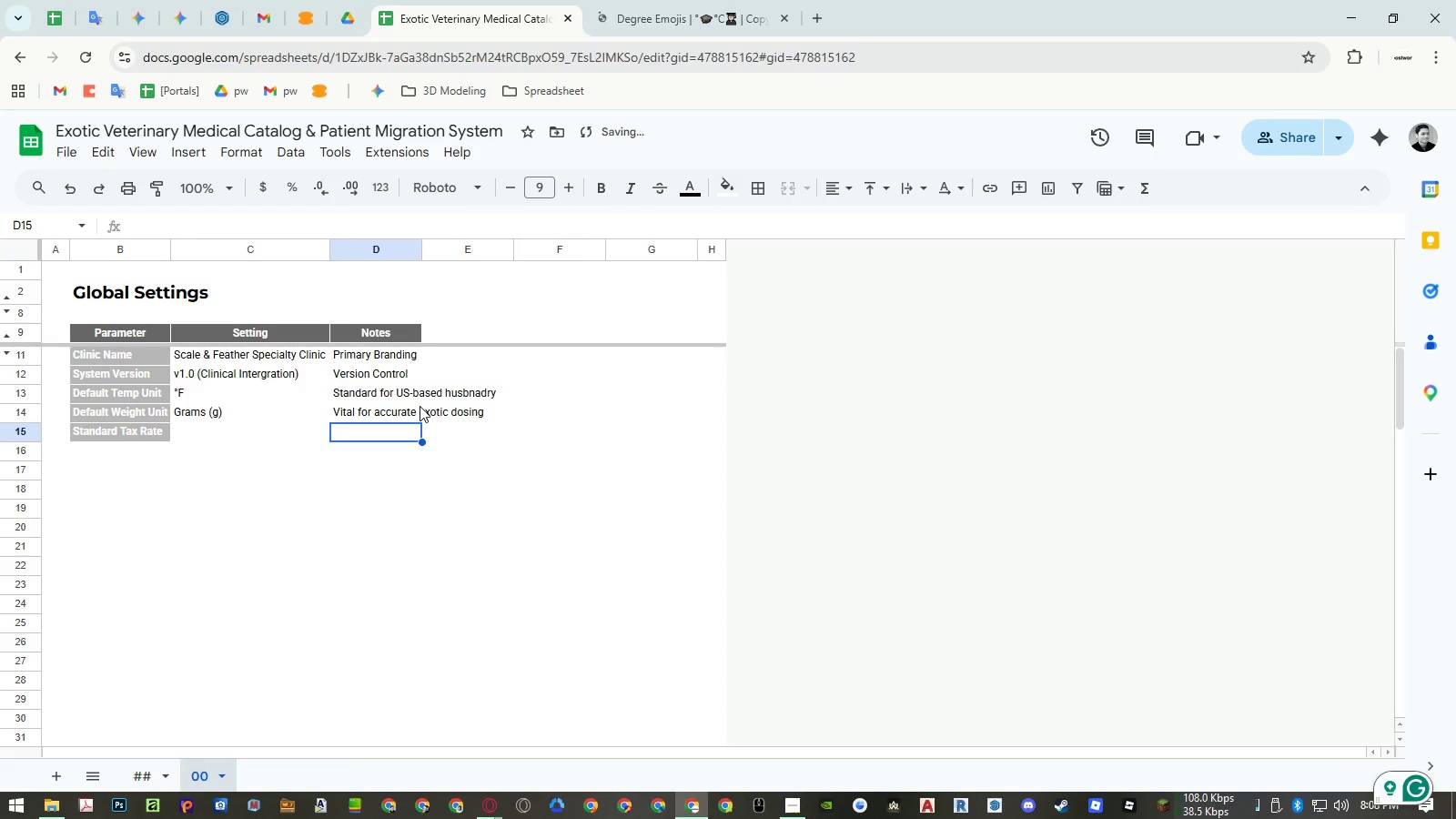 
key(ArrowLeft)
 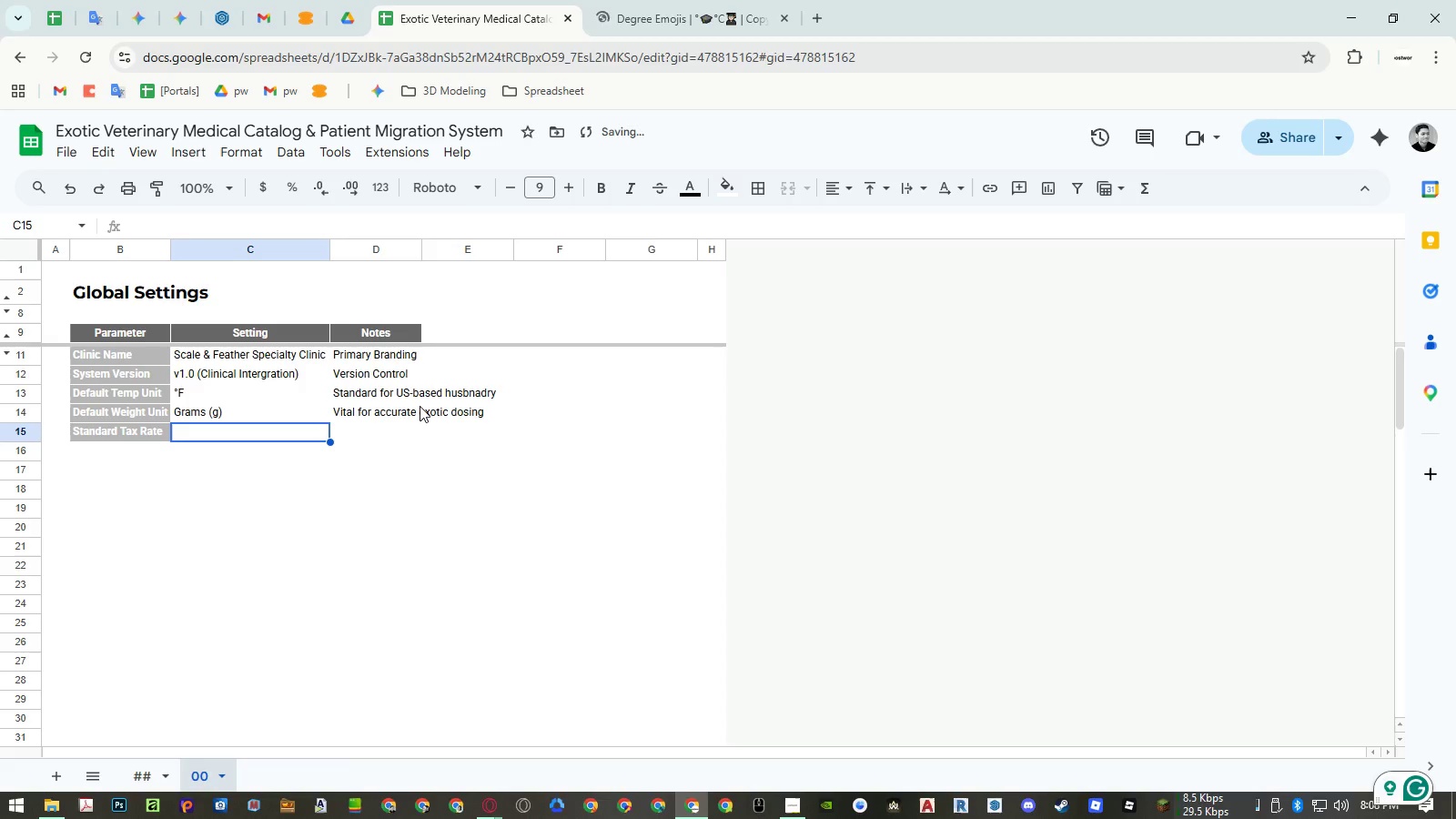 
key(Numpad8)
 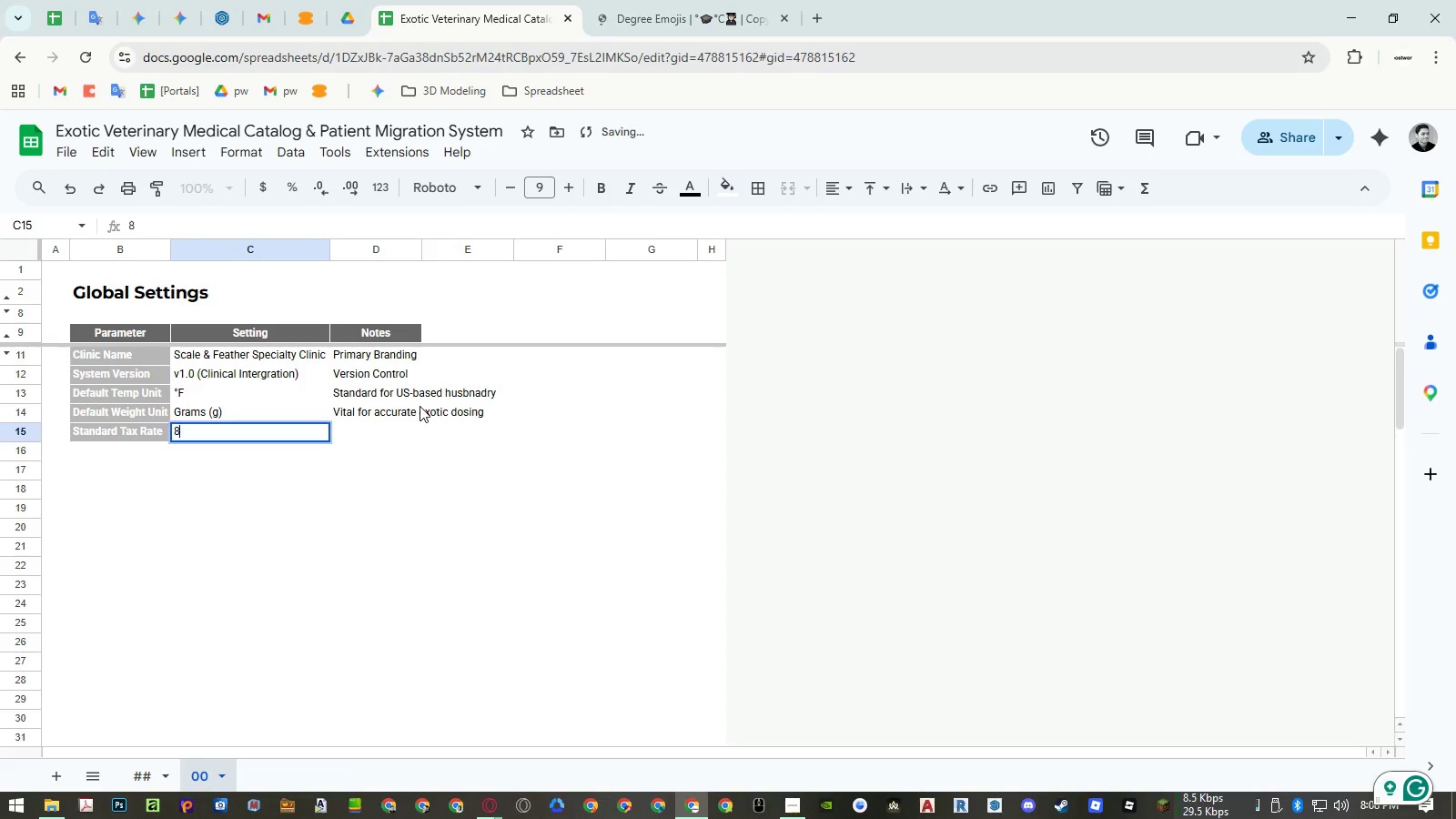 
key(NumpadDecimal)
 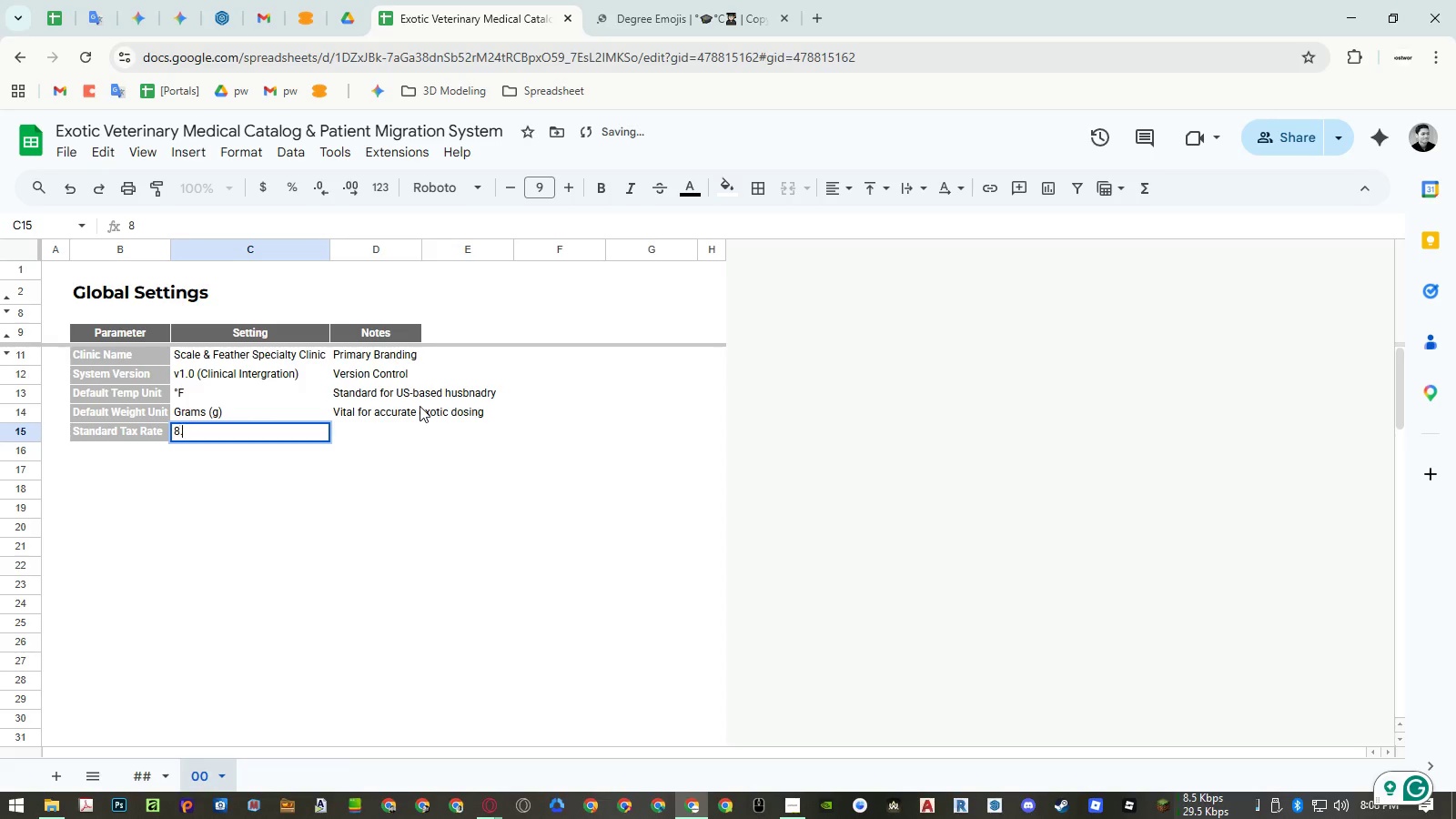 
key(Numpad2)
 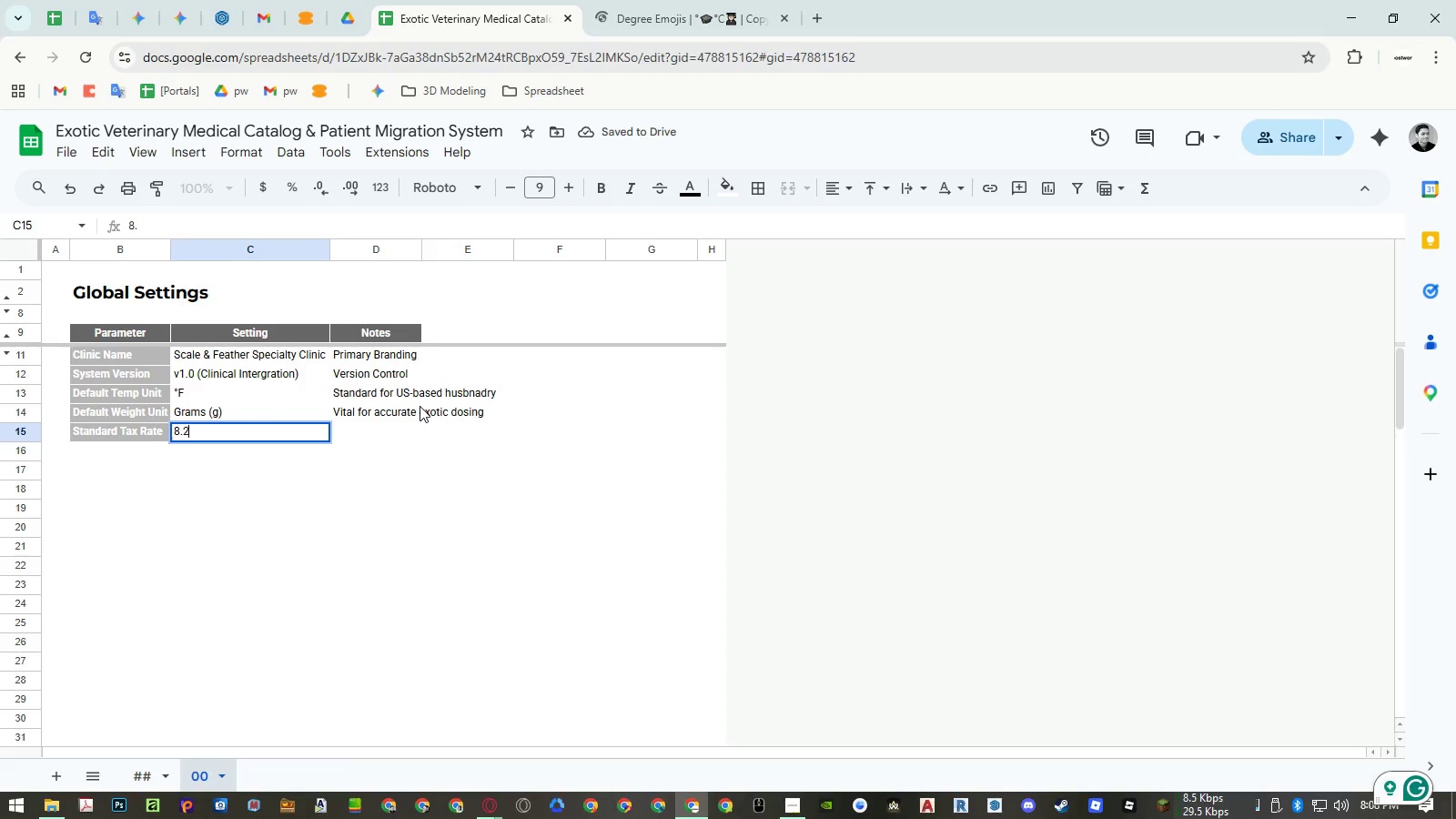 
key(Numpad5)
 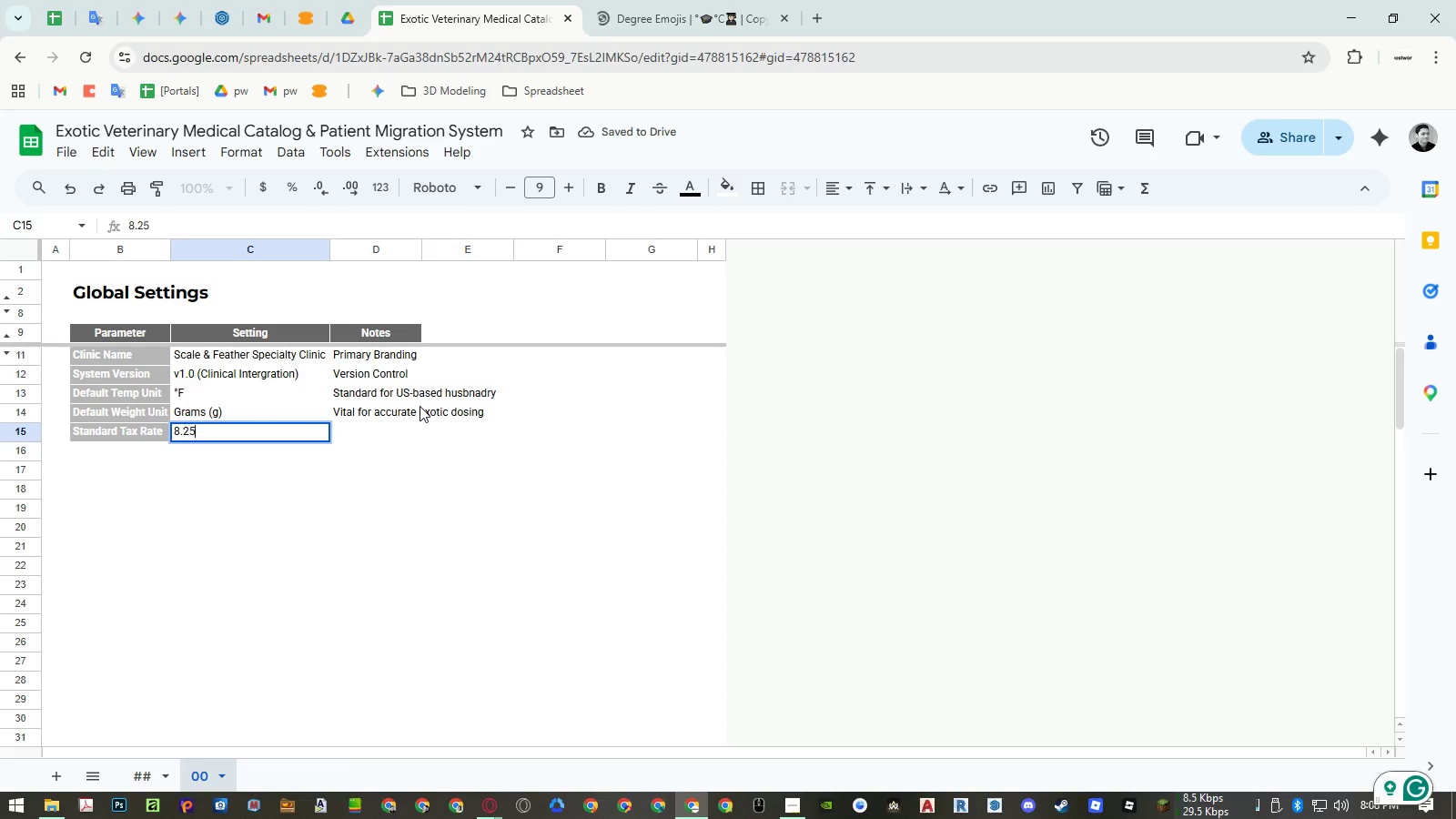 
key(Shift+5)
 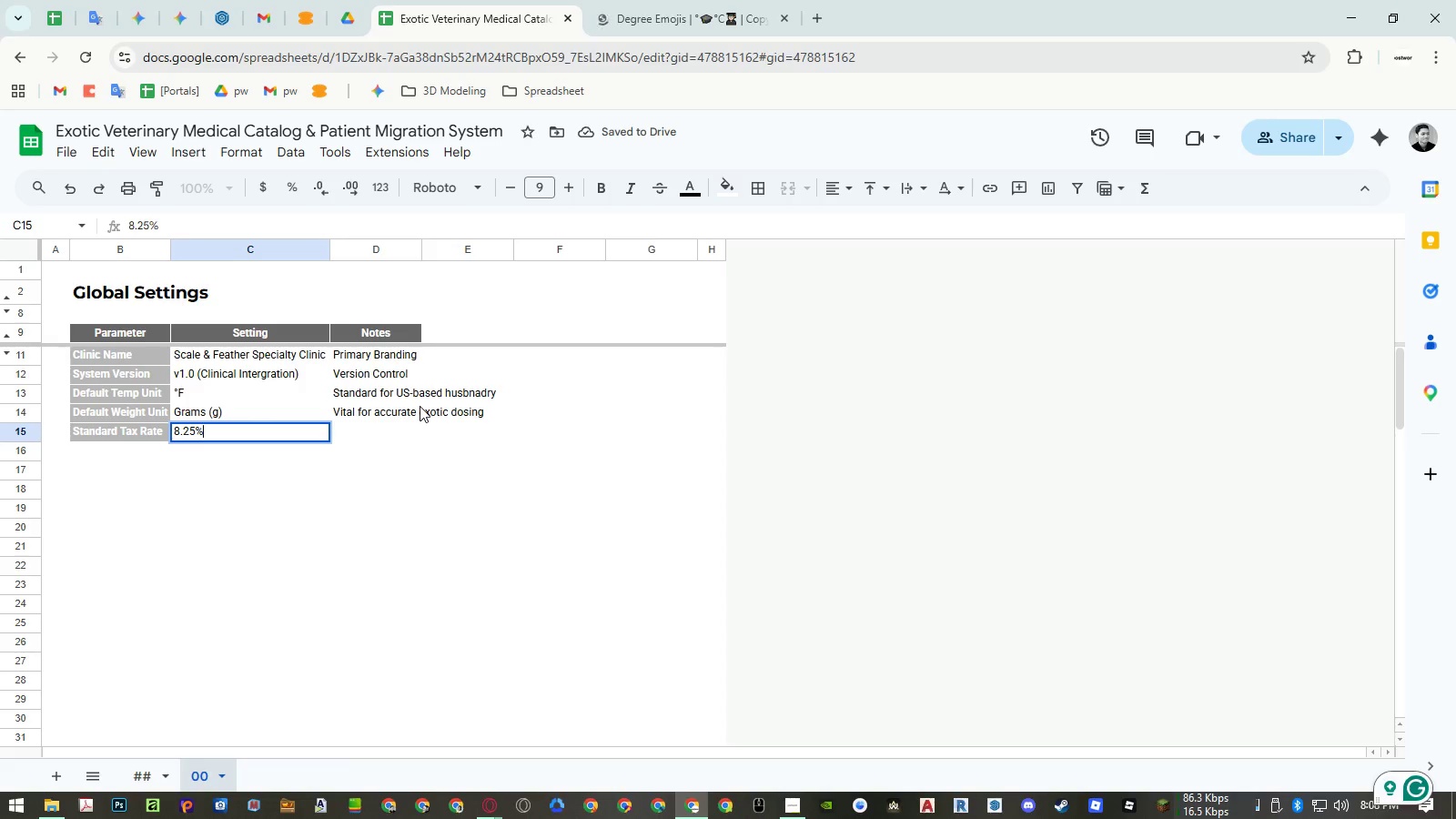 
key(ArrowRight)
 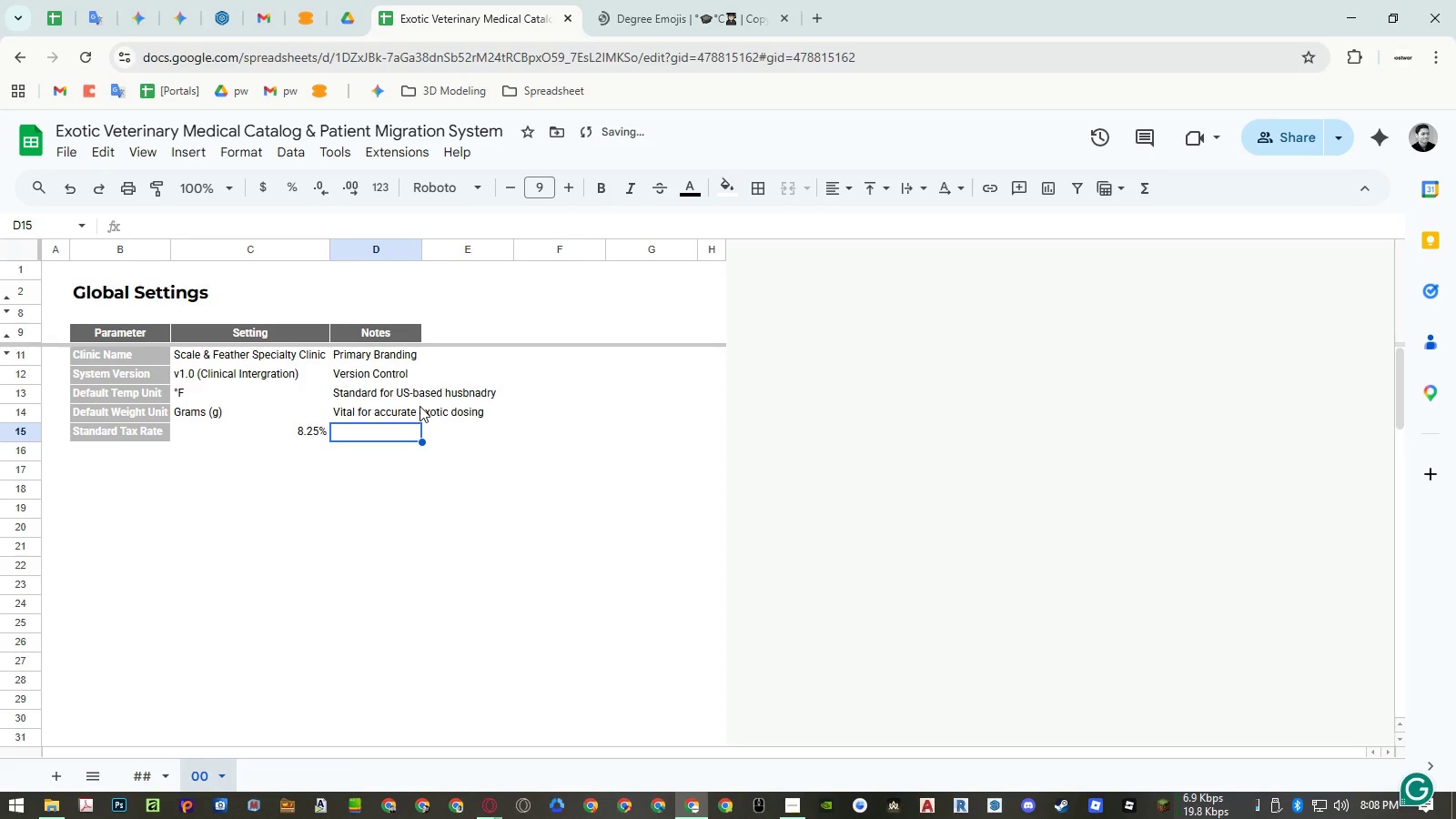 
type(For pharmacy/retail items)
 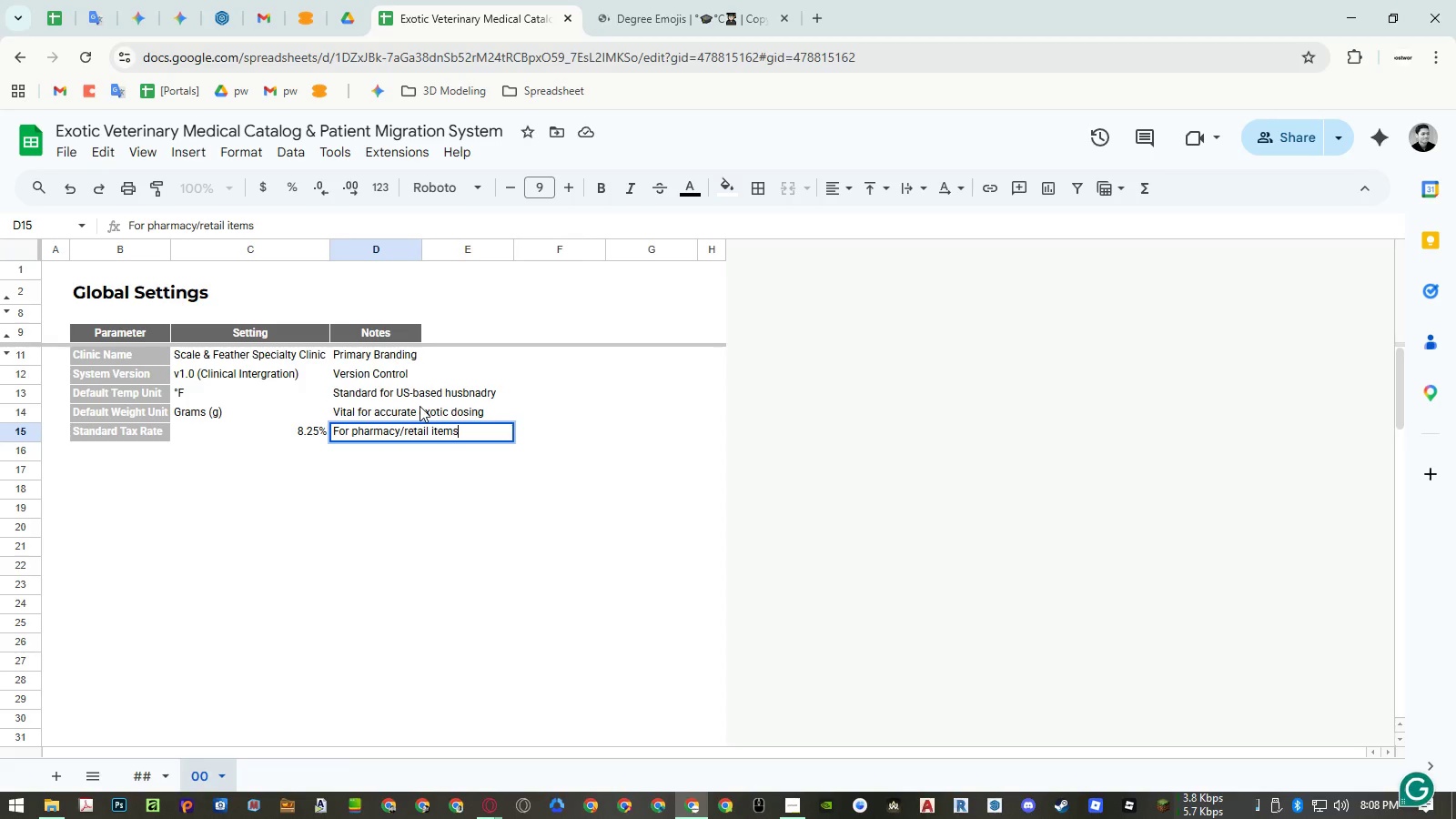 
key(Enter)
 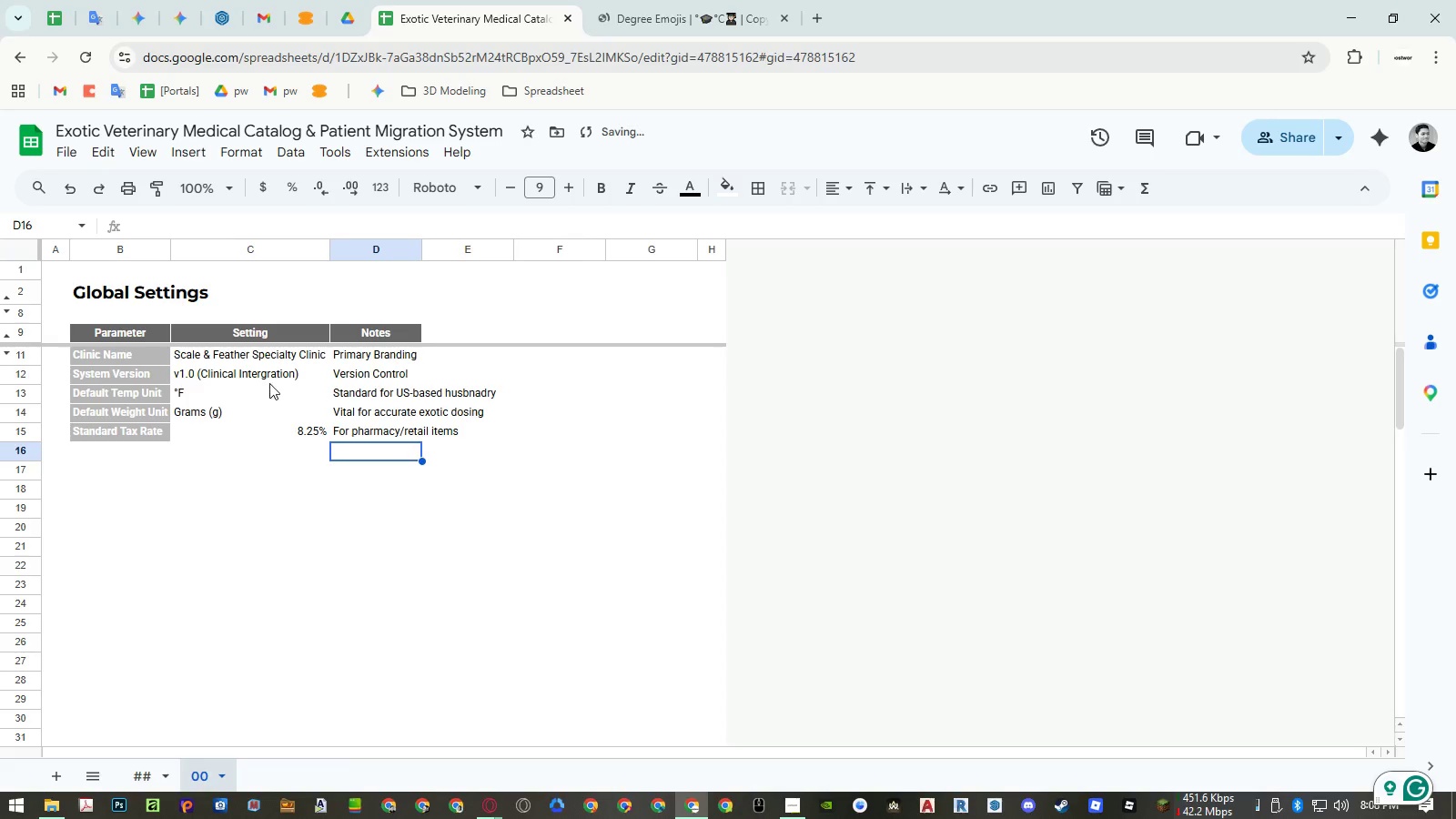 
left_click_drag(start_coordinate=[258, 359], to_coordinate=[382, 441])
 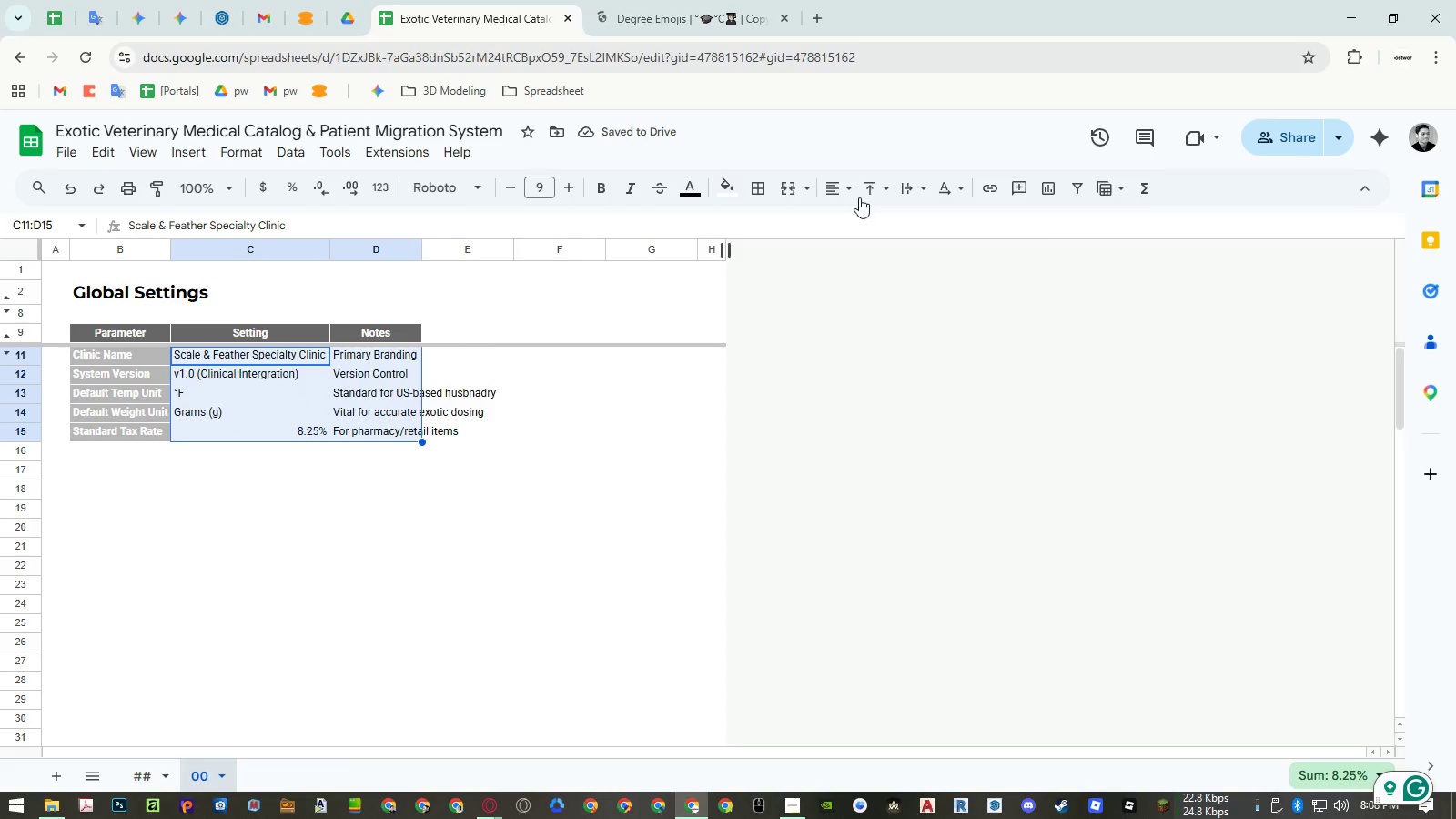 
left_click([848, 190])
 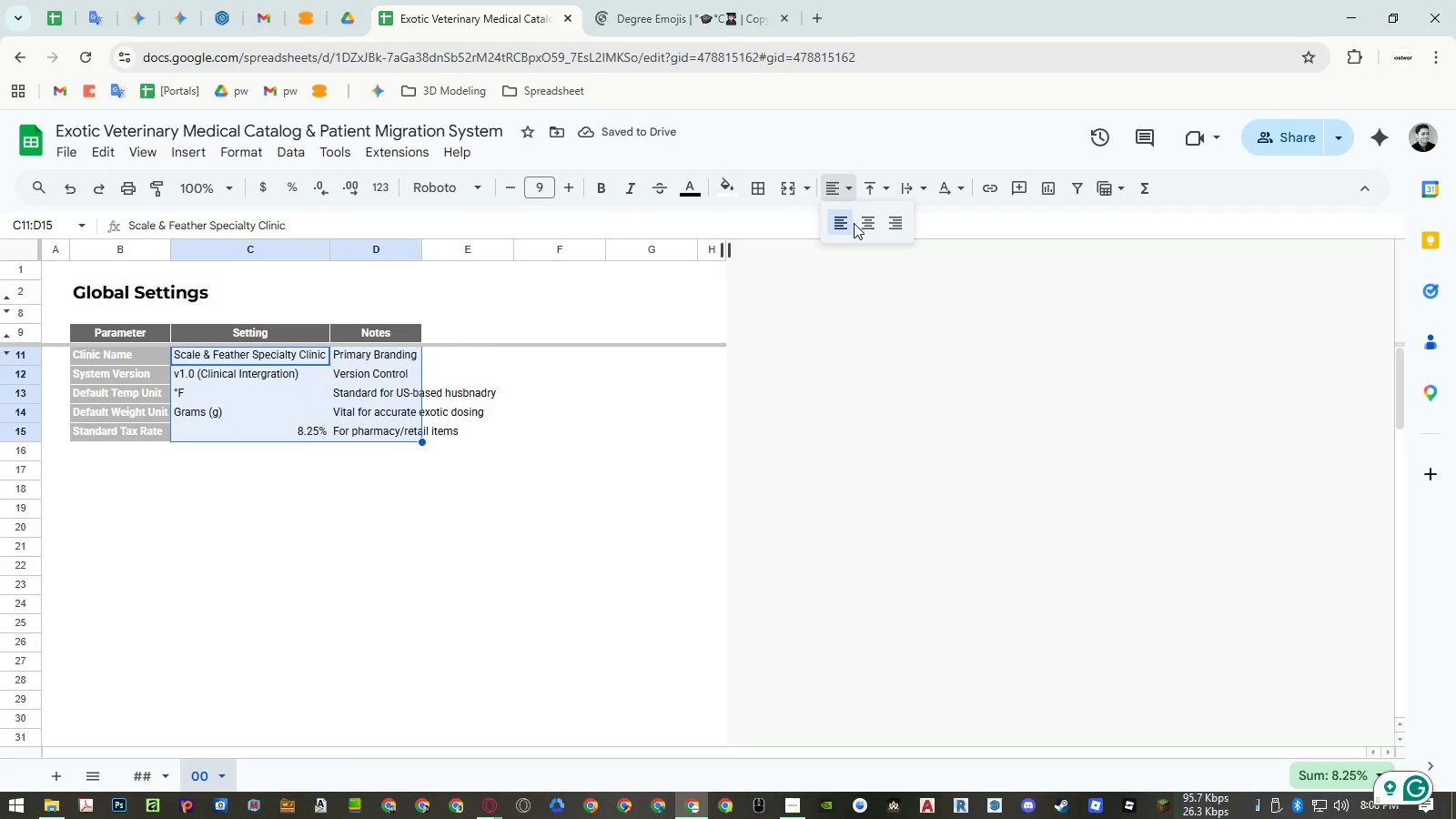 
left_click([831, 226])
 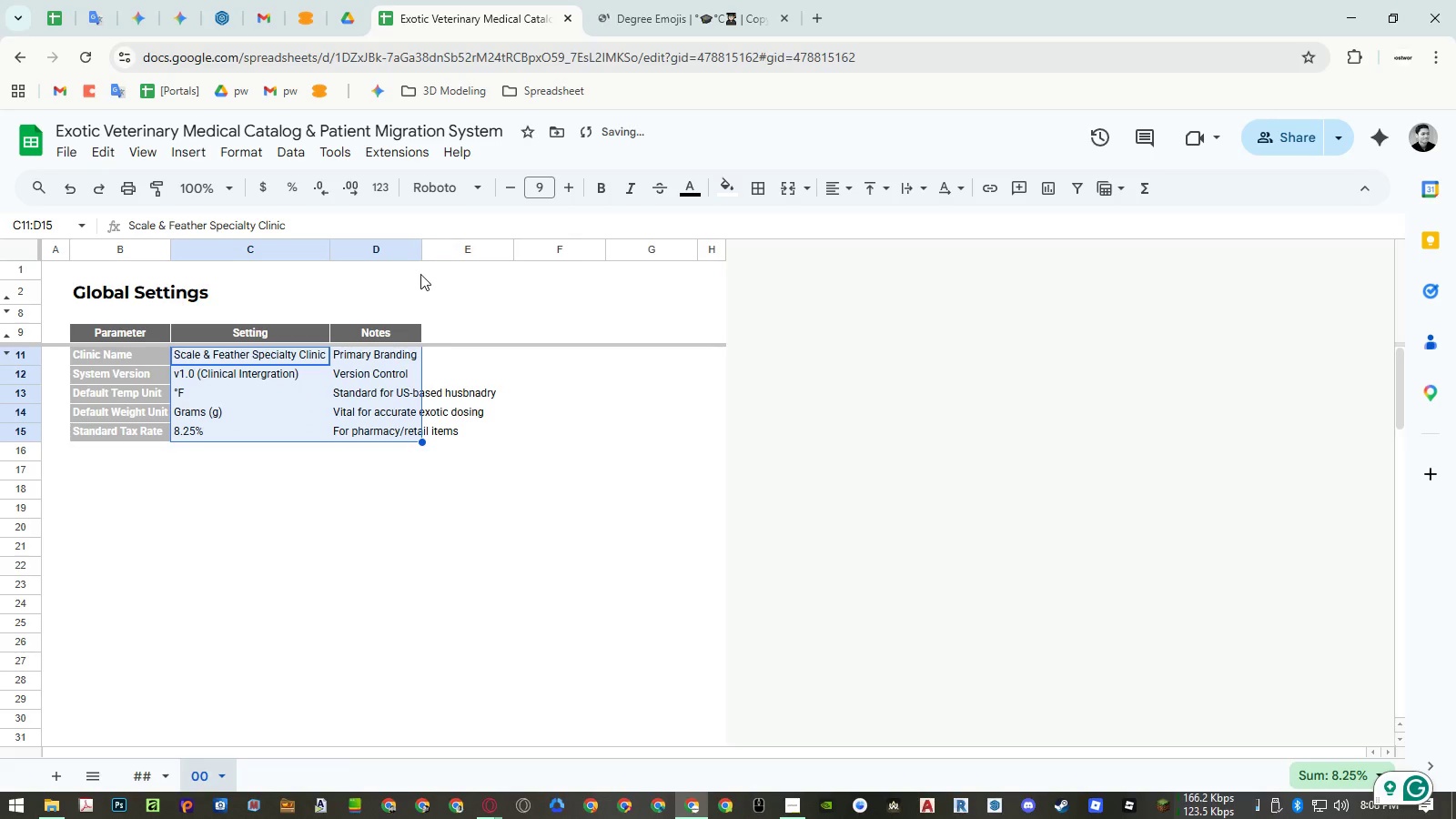 
double_click([426, 252])
 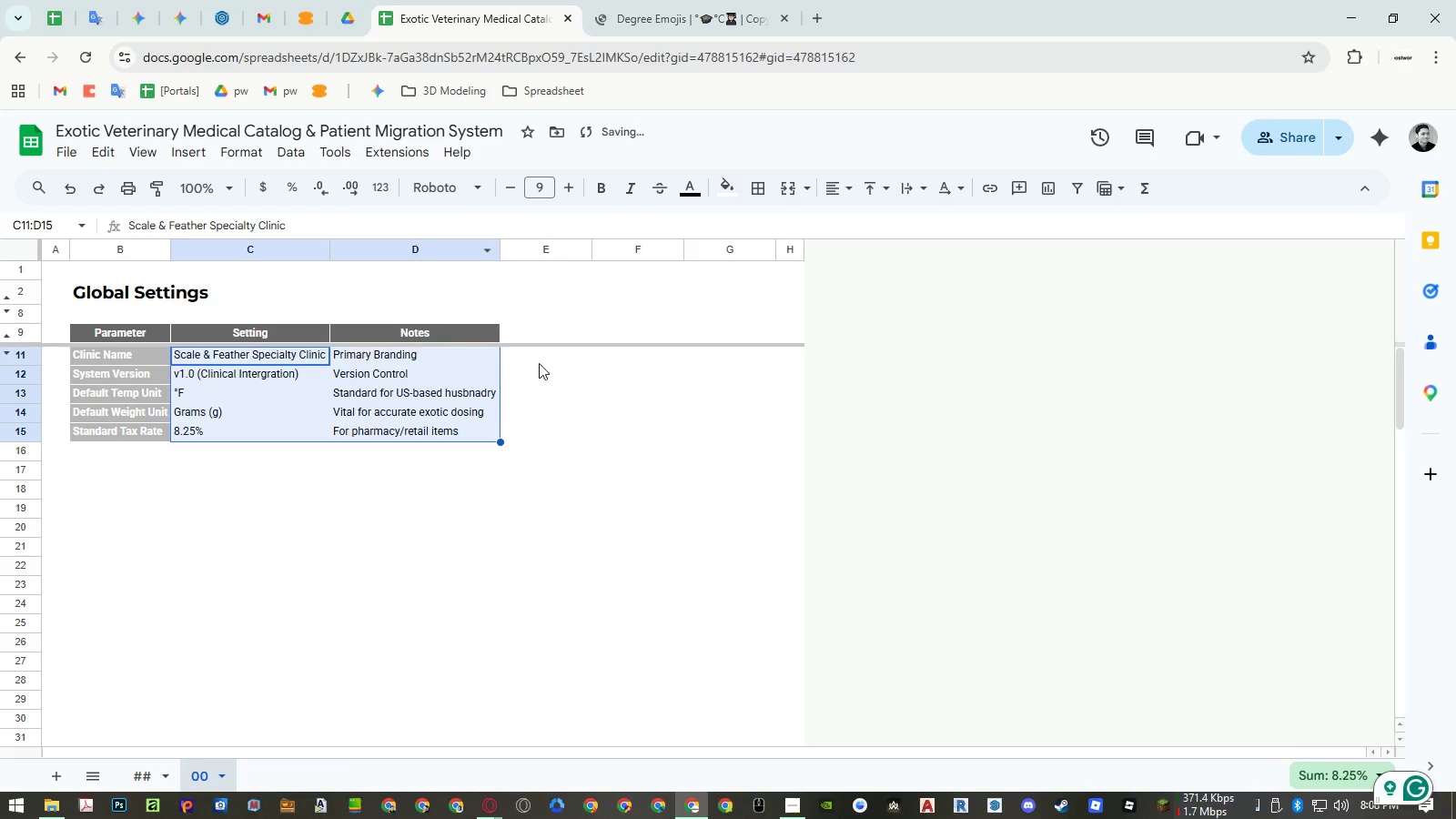 
left_click([571, 387])
 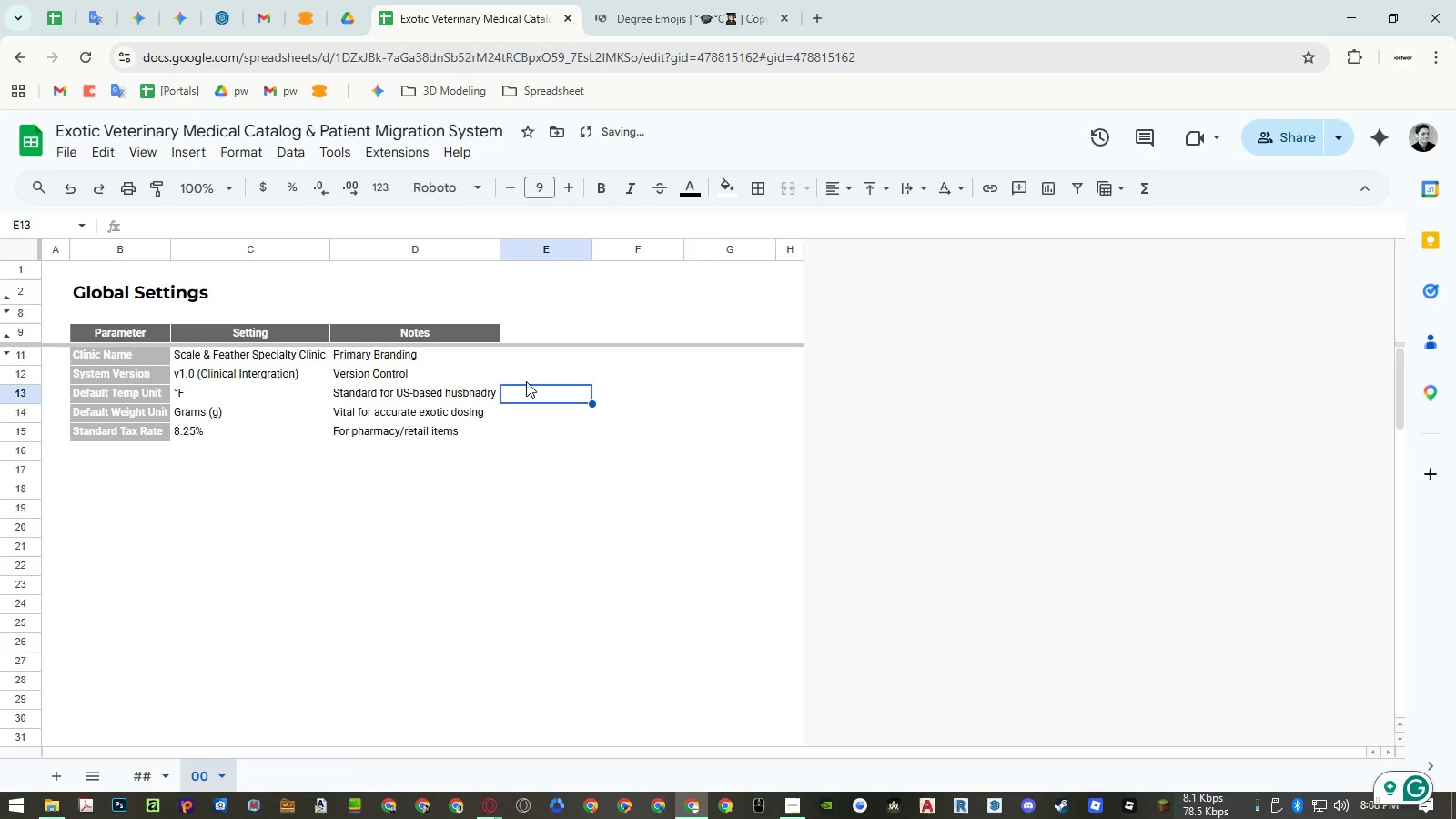 
double_click([481, 387])
 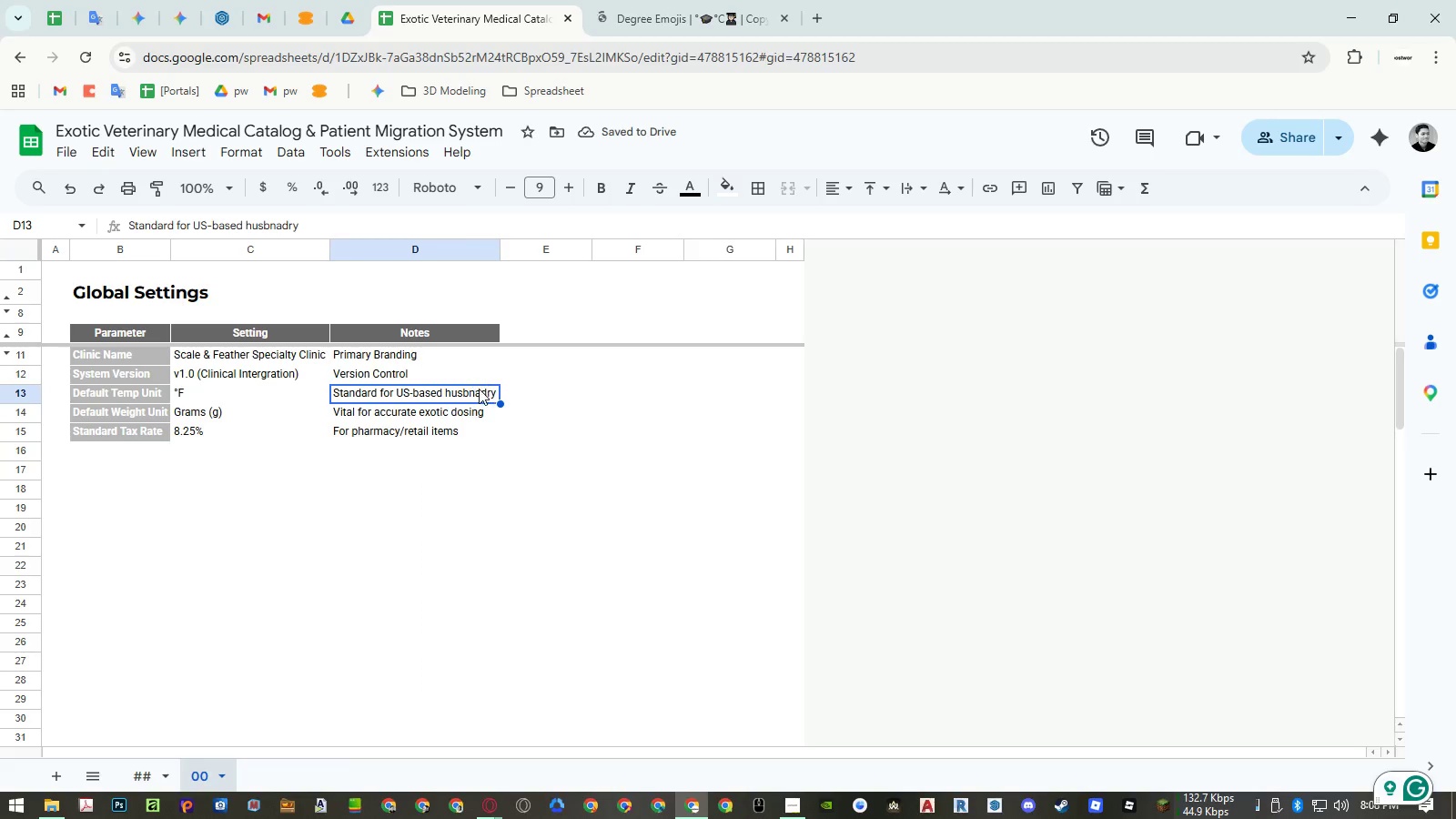 
triple_click([479, 389])
 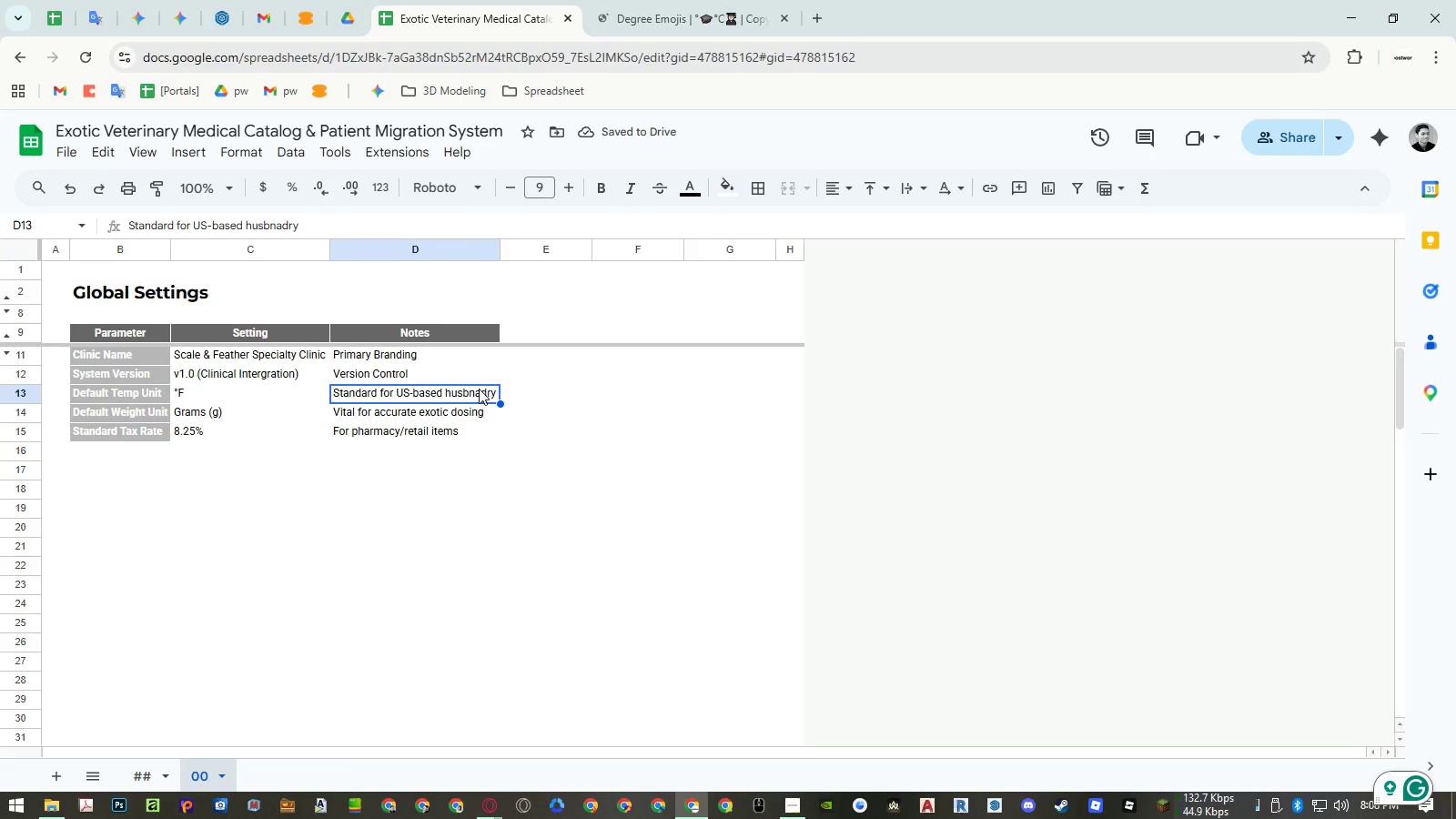 
triple_click([479, 389])
 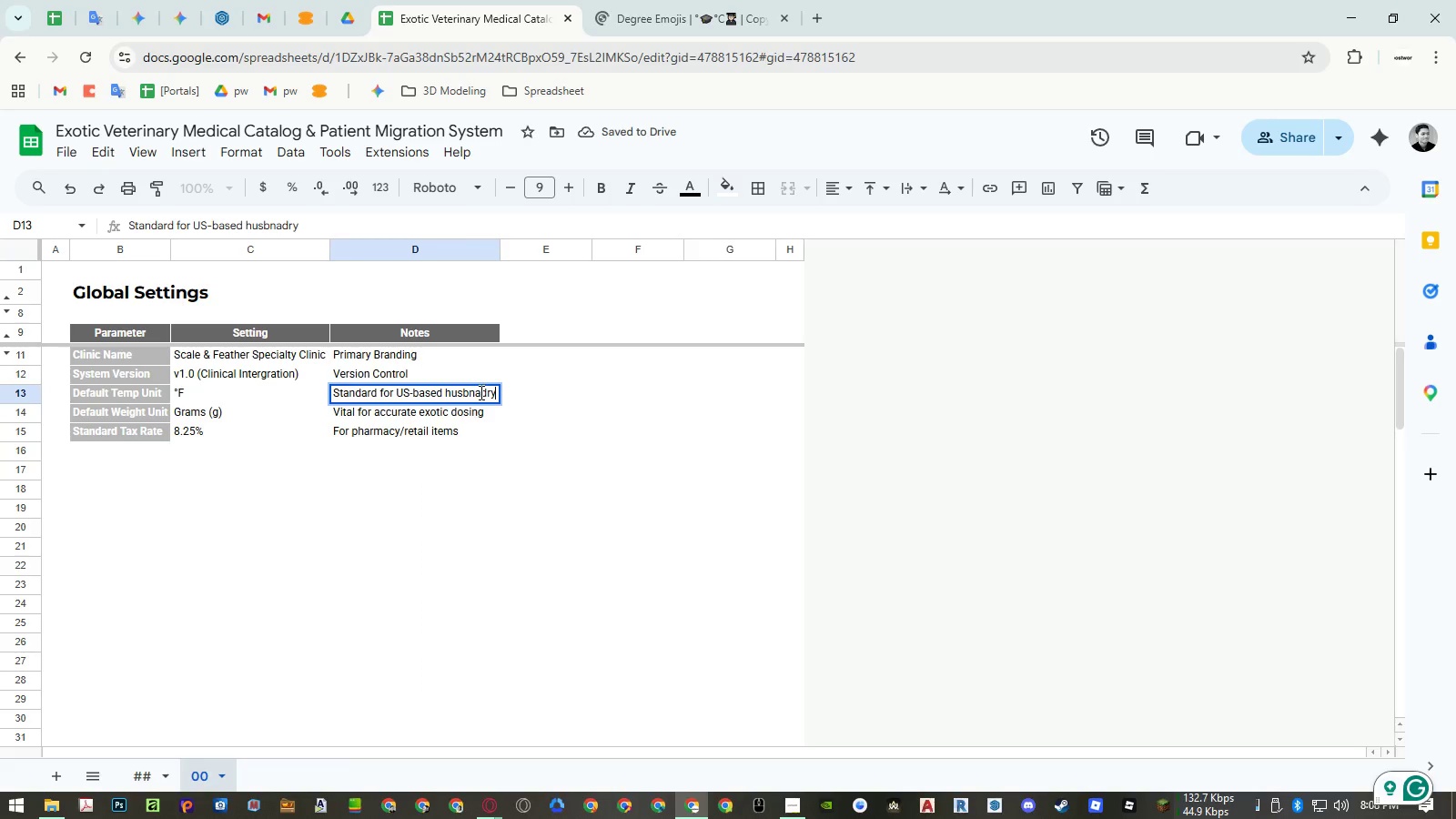 
left_click_drag(start_coordinate=[480, 392], to_coordinate=[470, 393])
 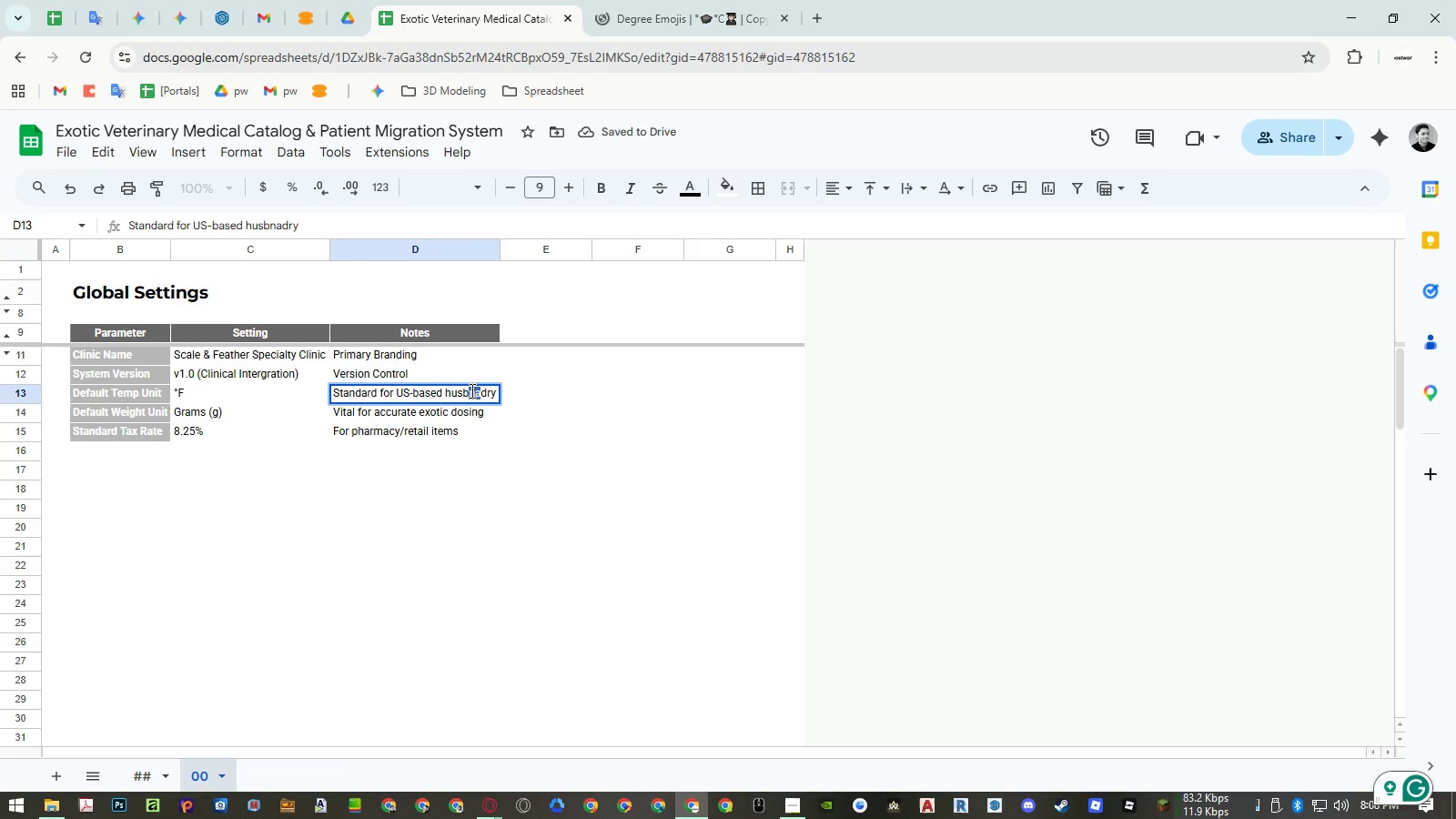 
type(an)
 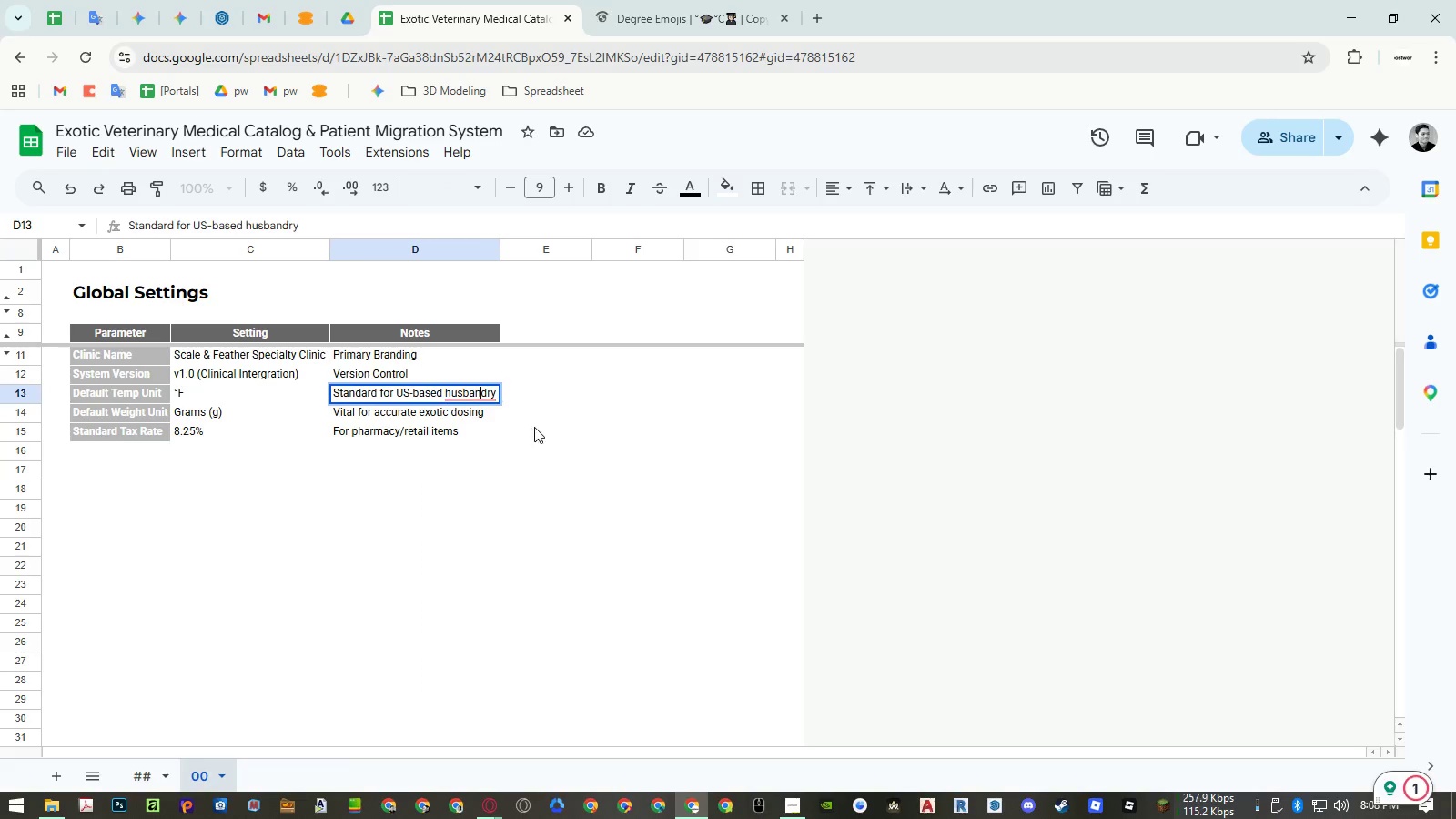 
left_click([566, 455])
 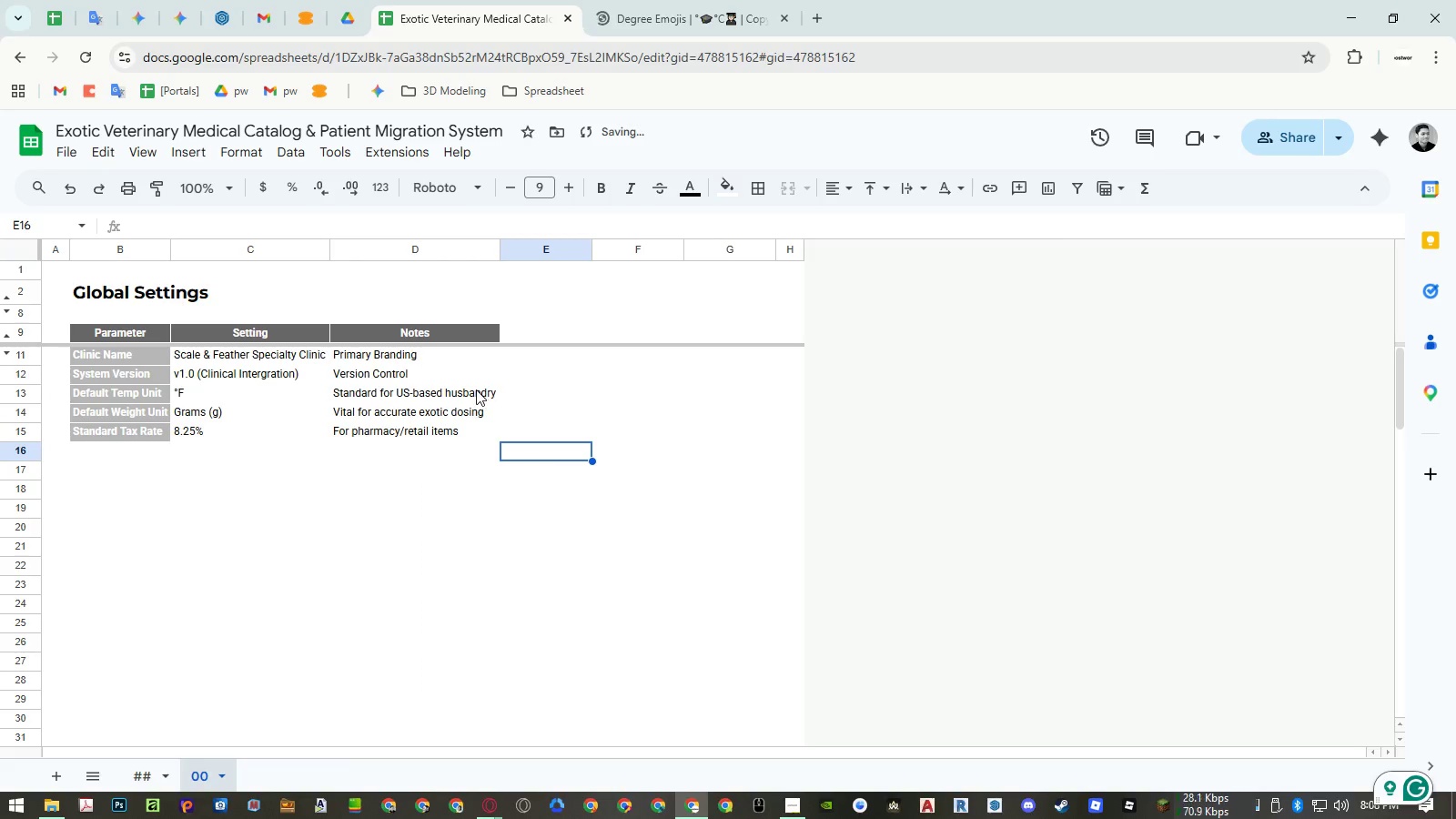 
double_click([476, 389])
 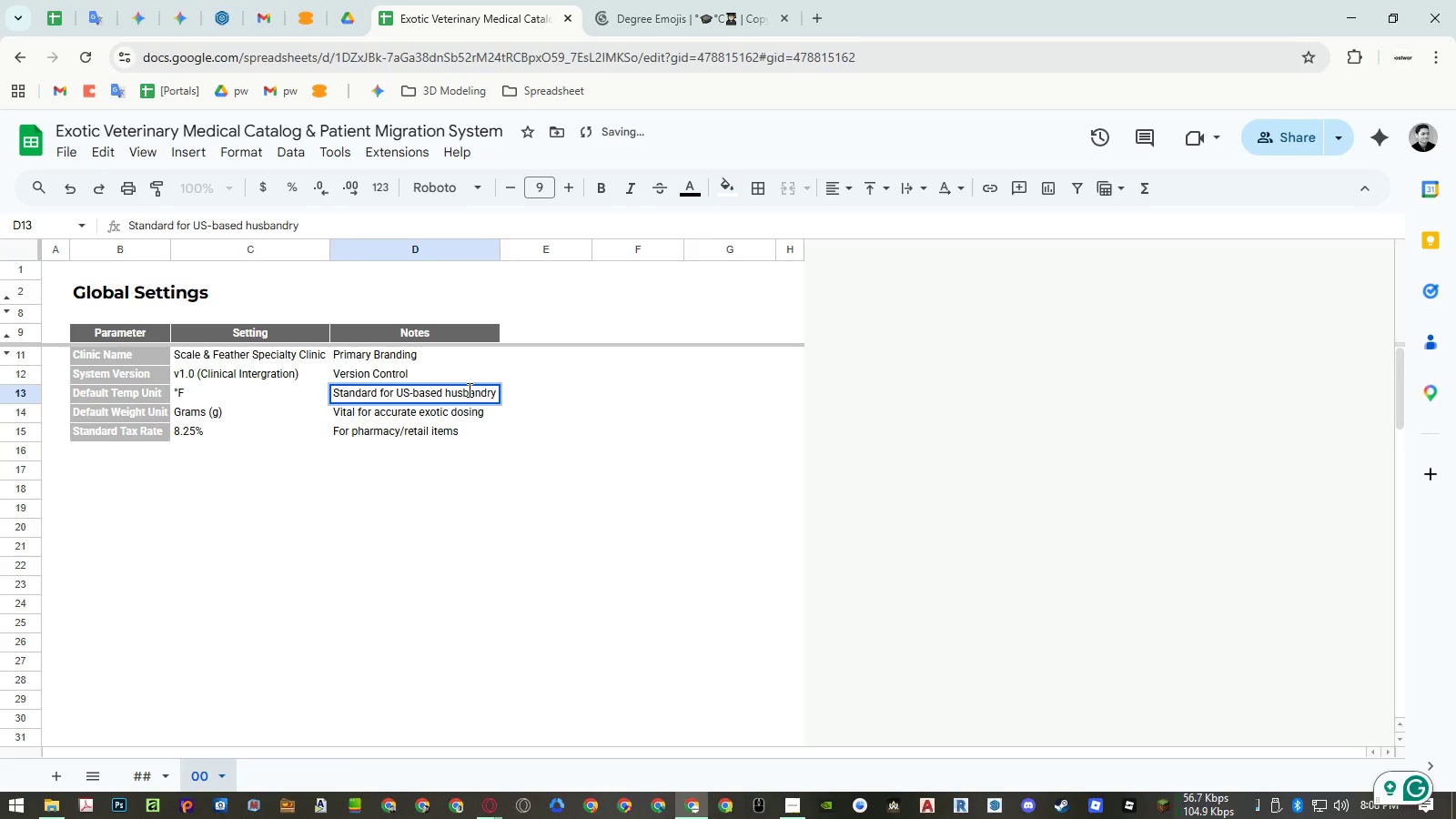 
left_click([468, 389])
 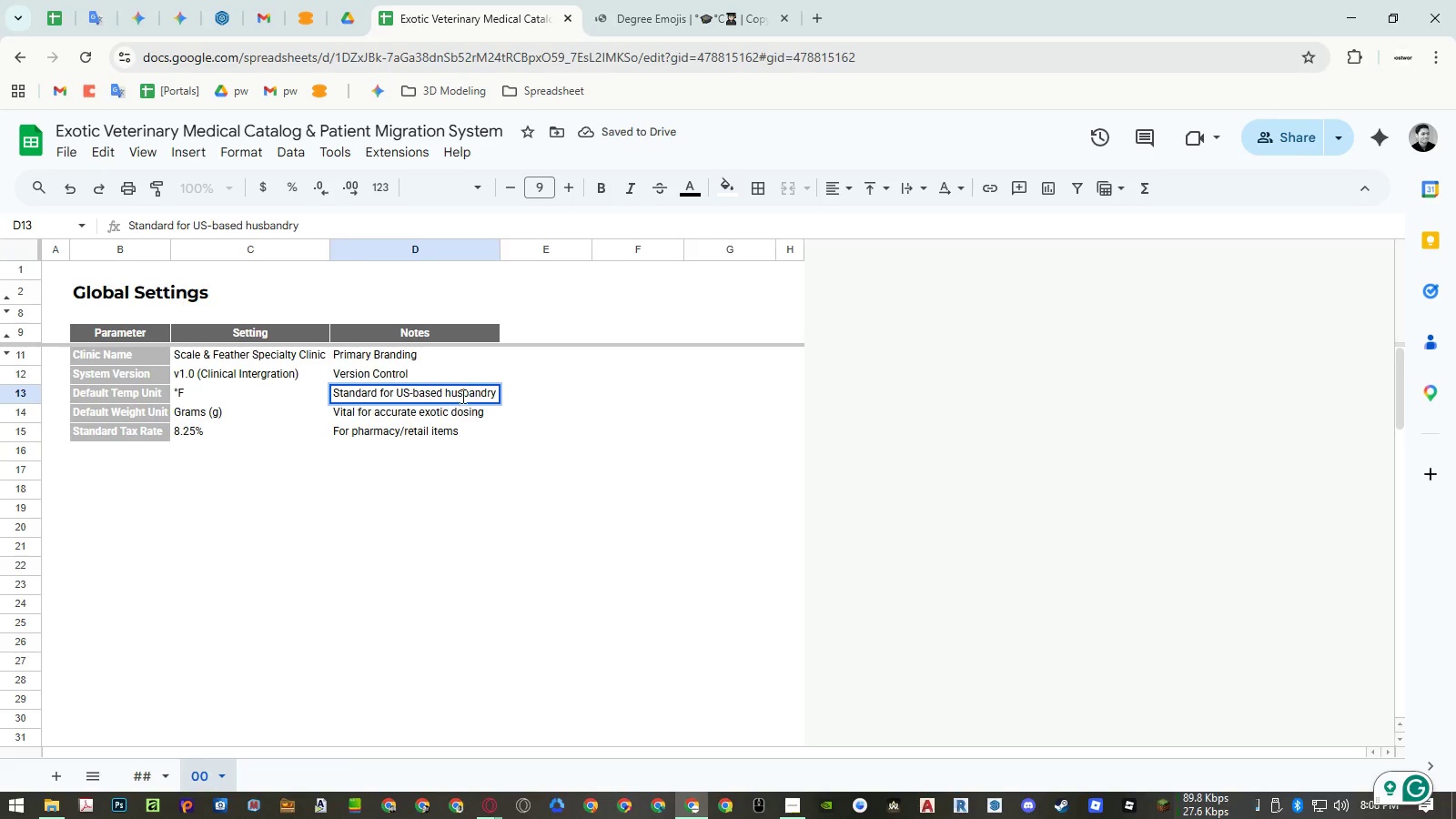 
left_click([430, 416])
 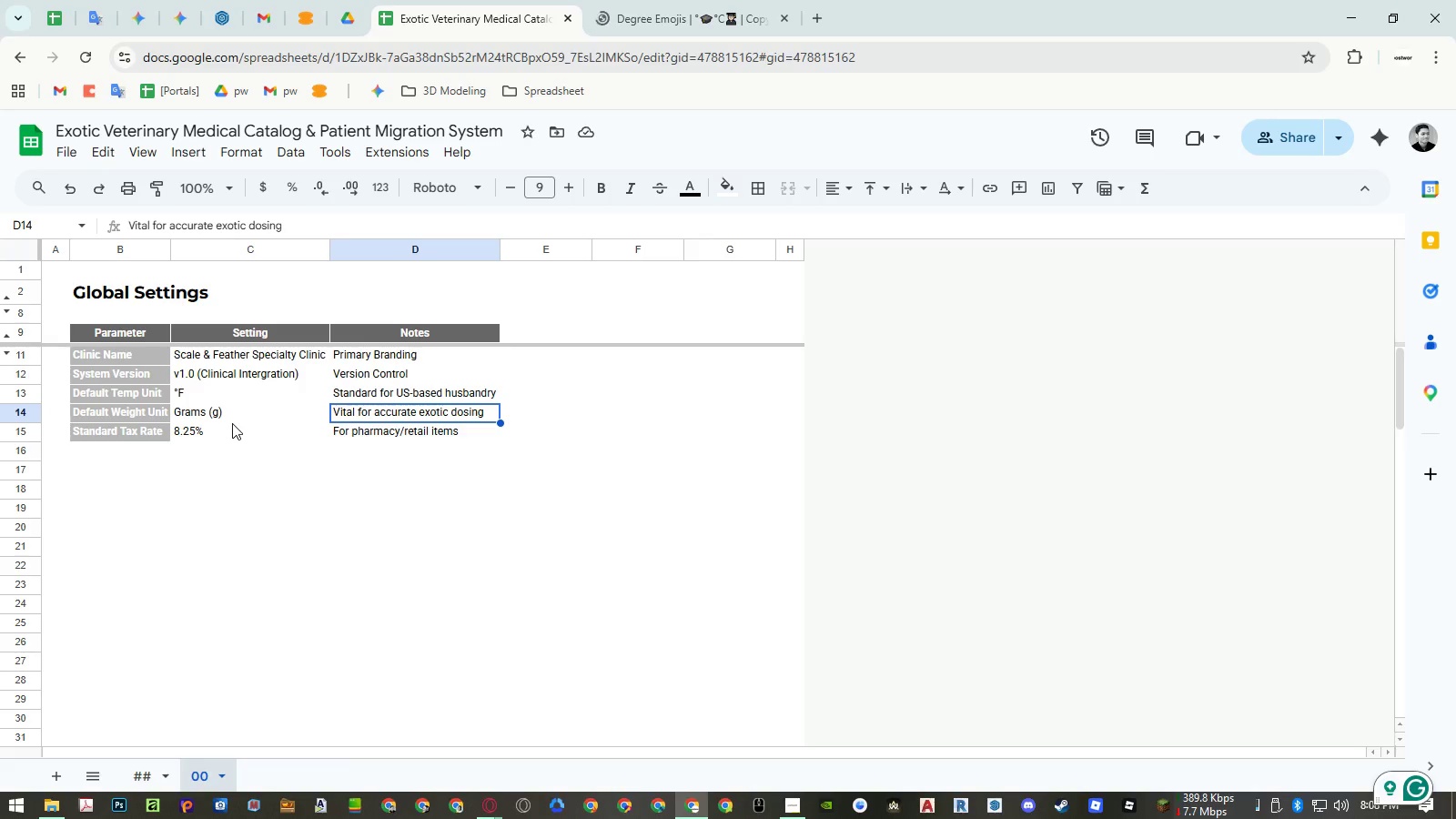 
wait(11.84)
 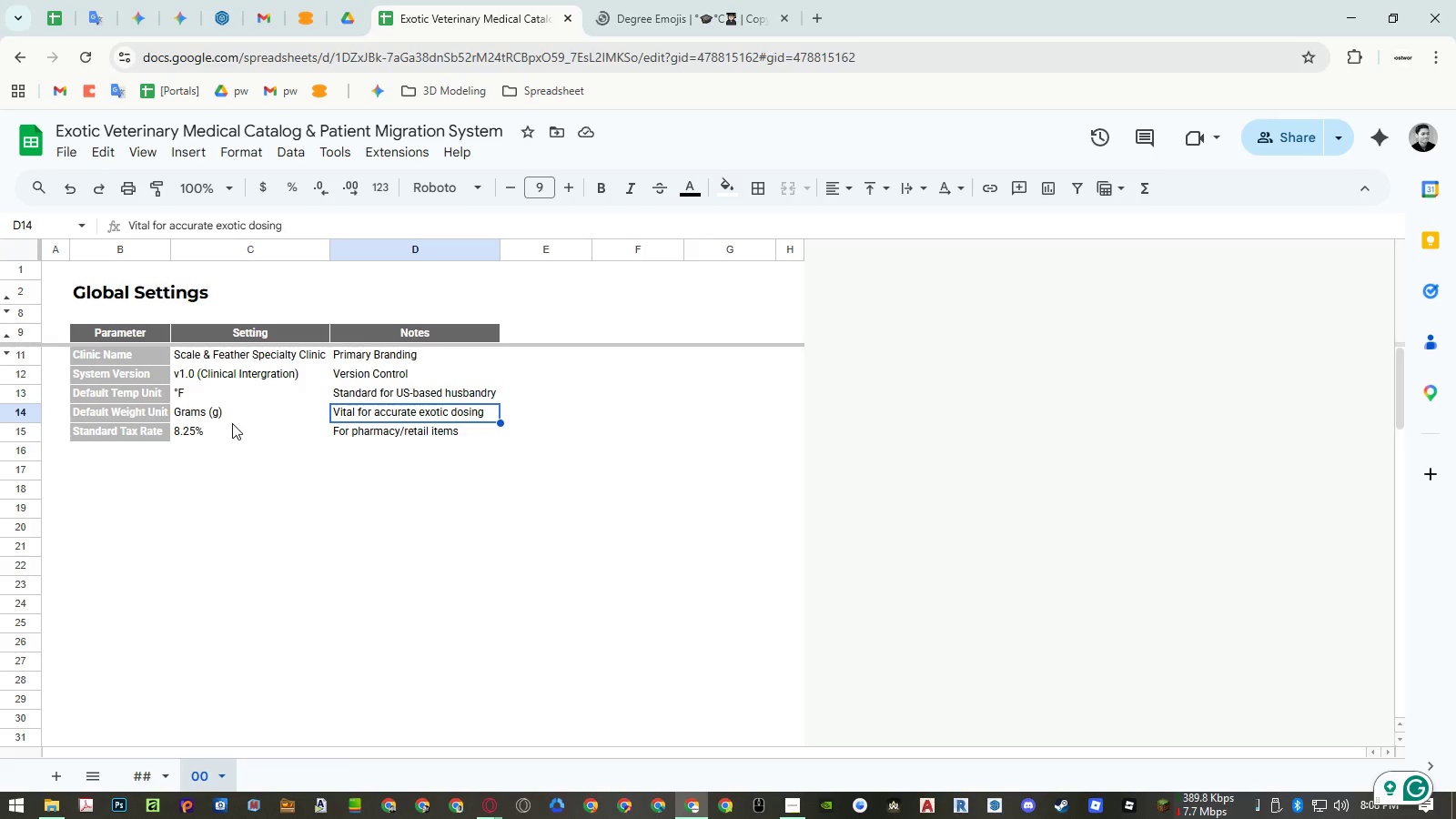 
left_click([10, 353])
 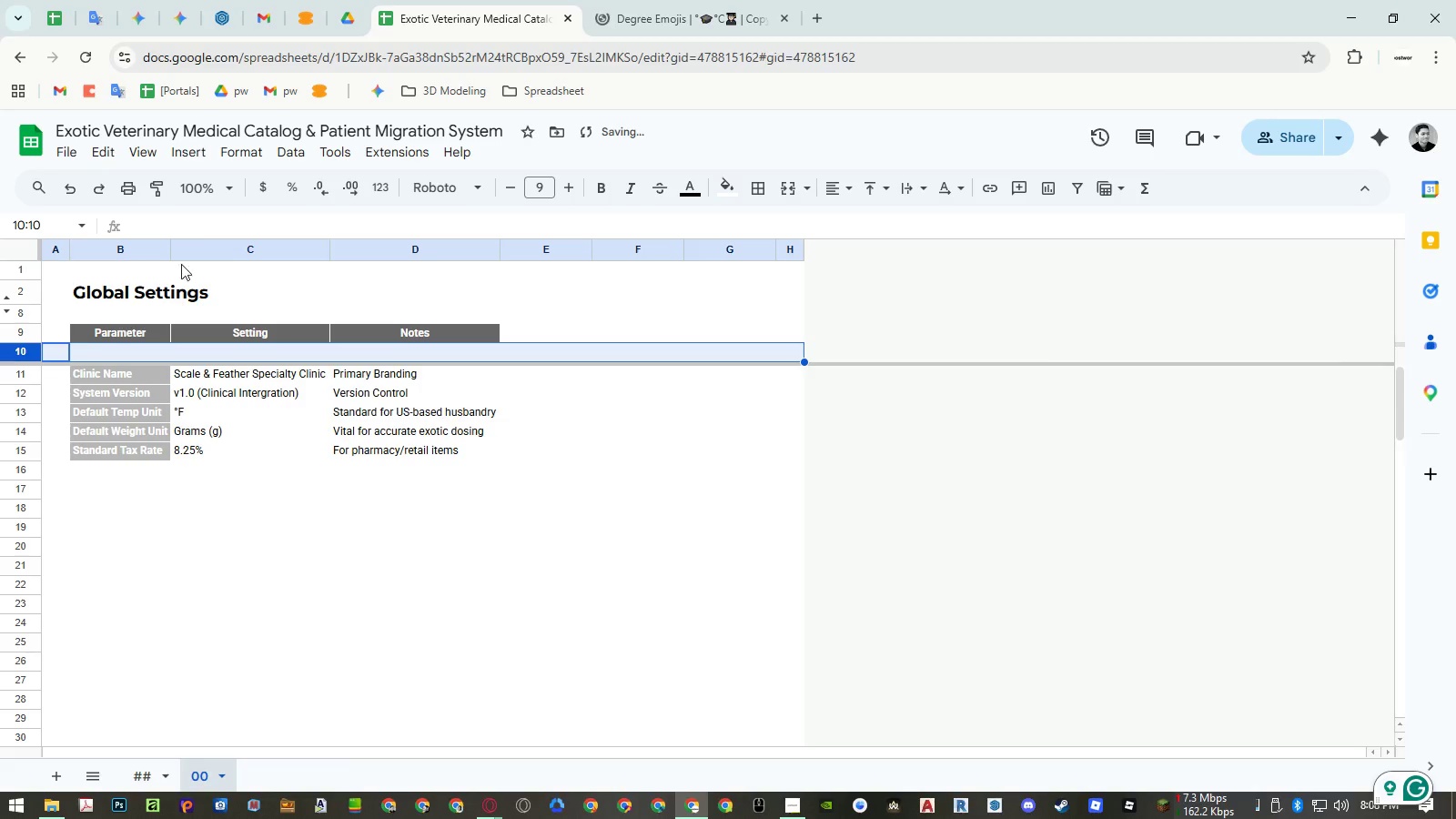 
left_click([147, 153])
 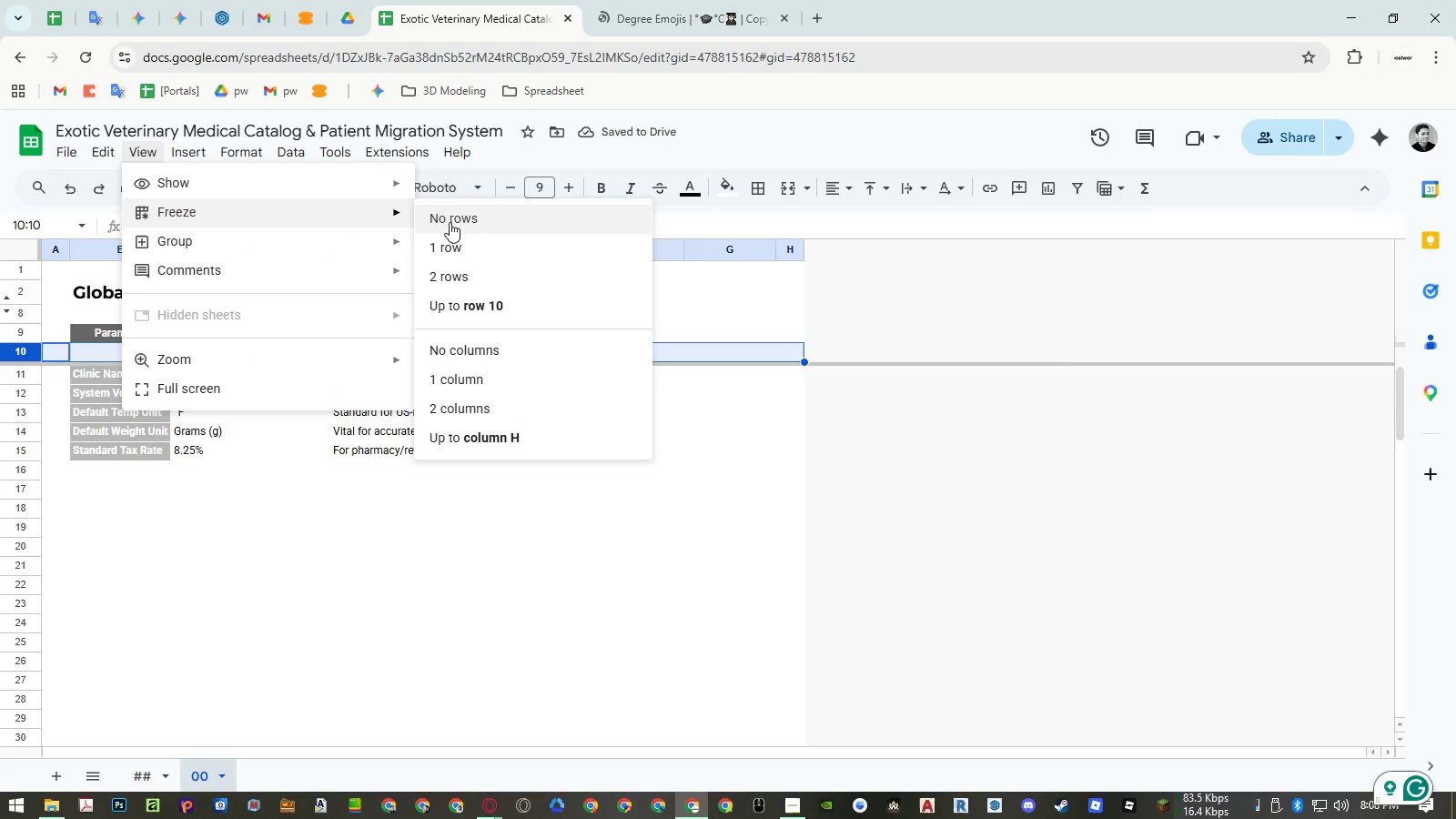 
left_click([463, 221])
 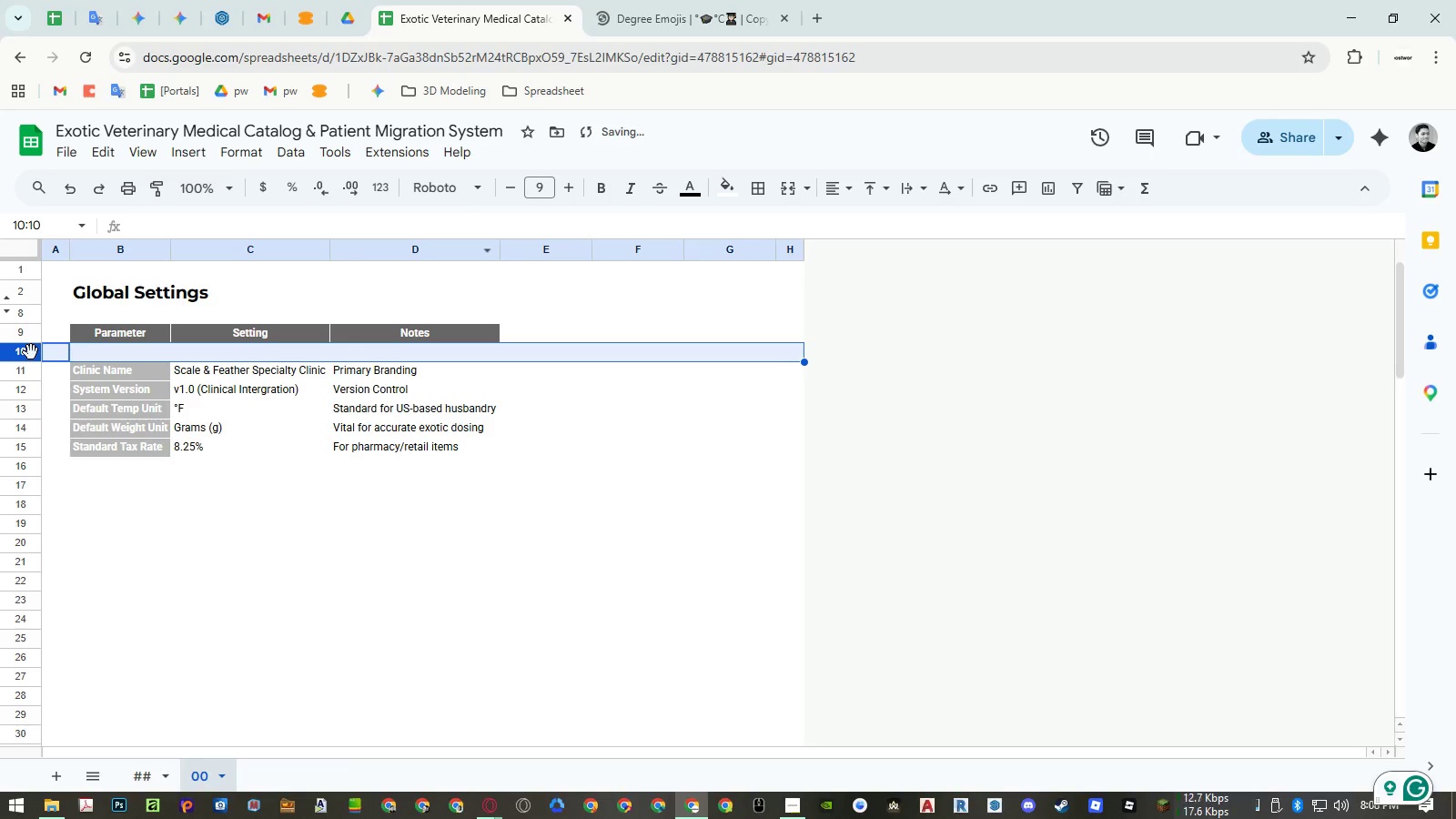 
left_click([96, 356])
 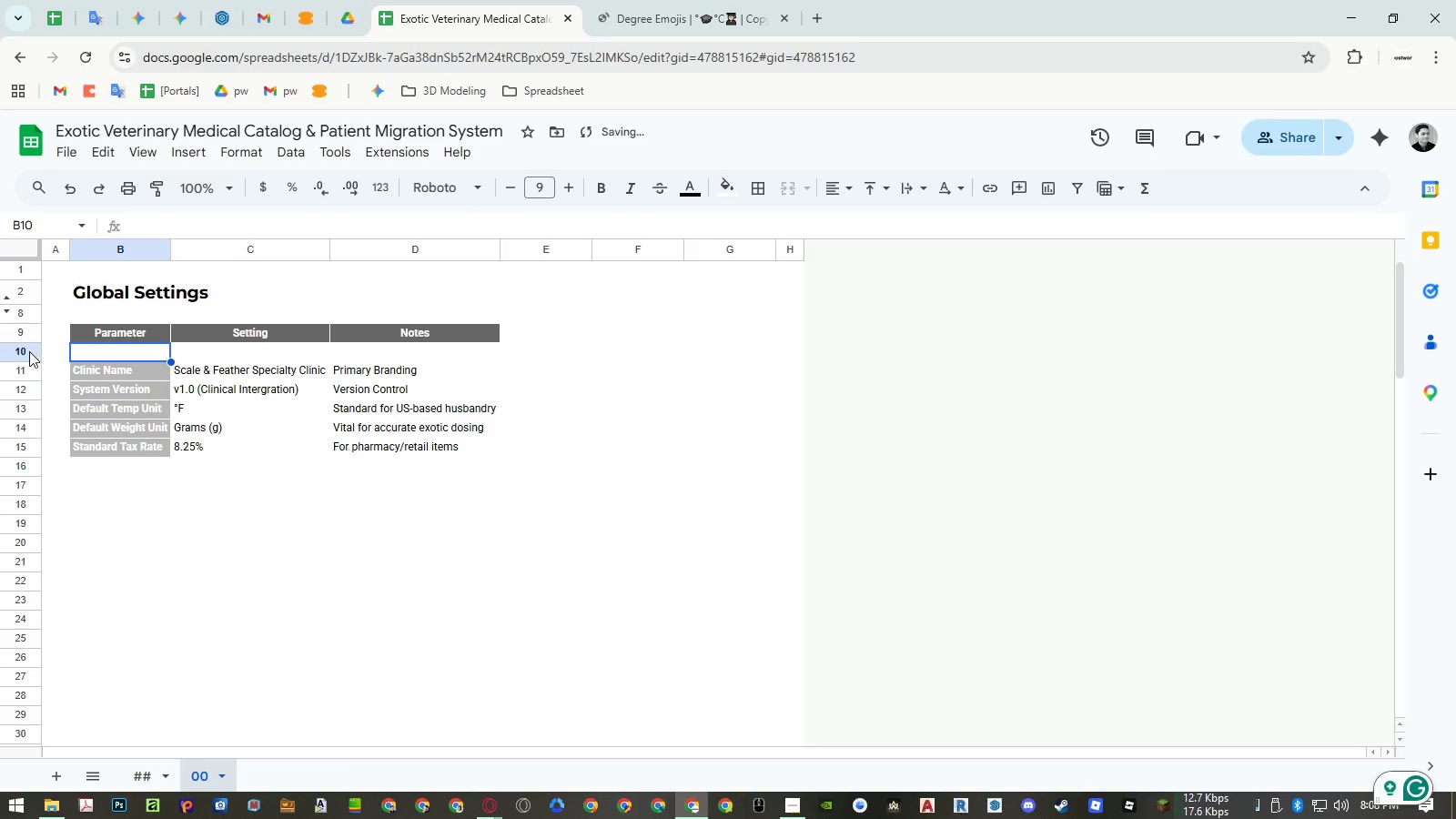 
double_click([29, 351])
 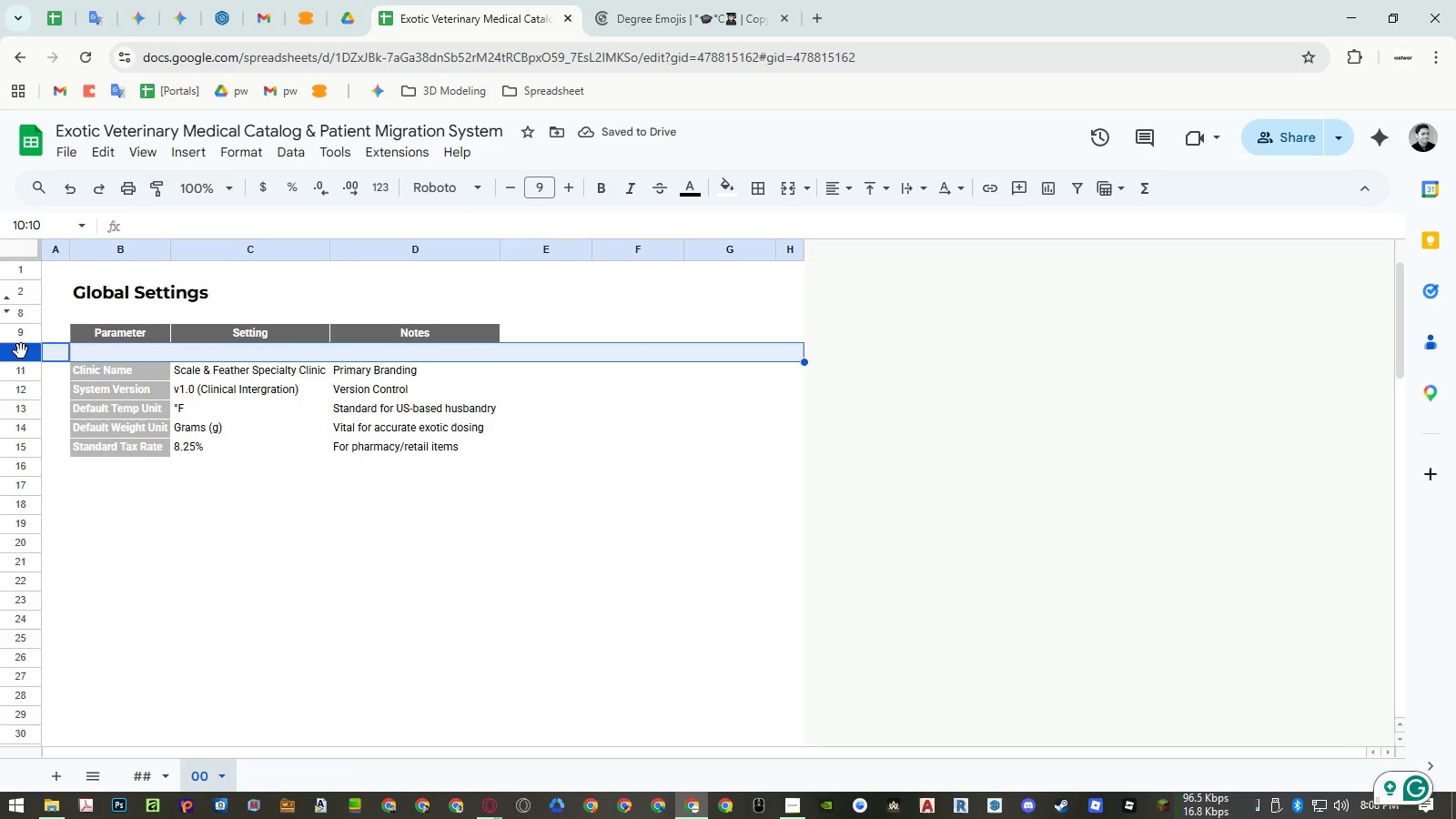 
left_click_drag(start_coordinate=[21, 350], to_coordinate=[23, 332])
 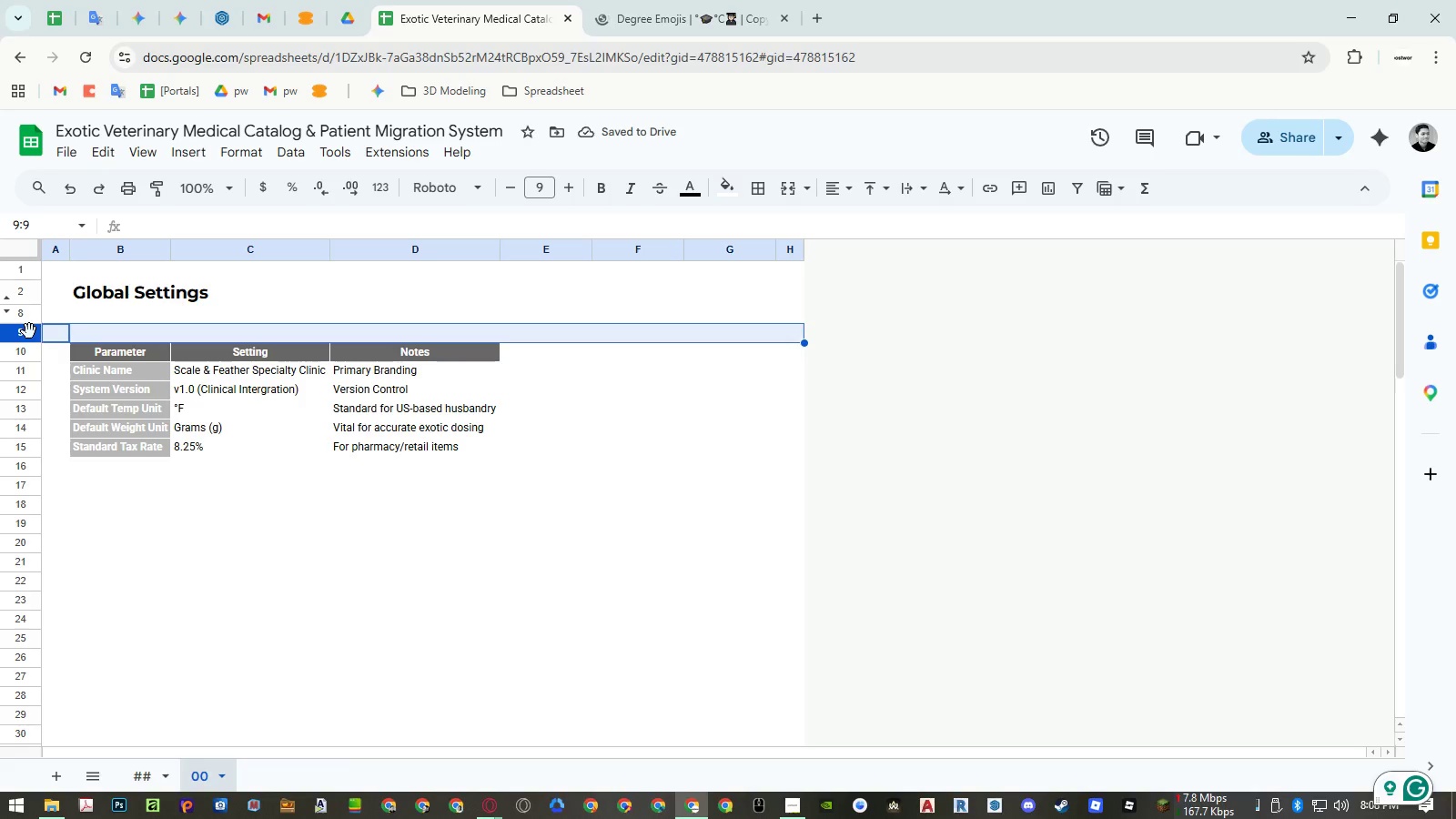 
wait(6.89)
 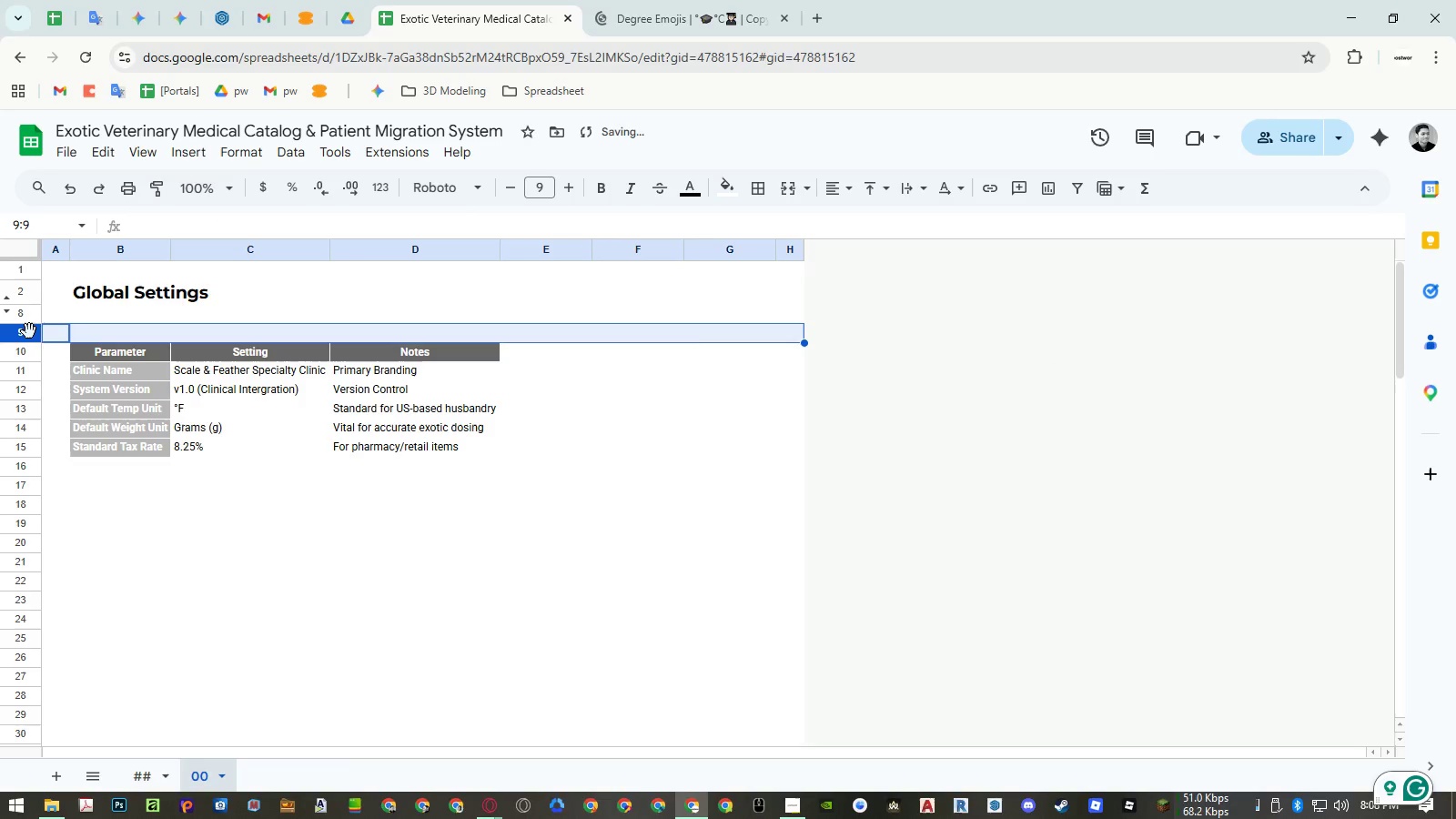 
right_click([21, 315])
 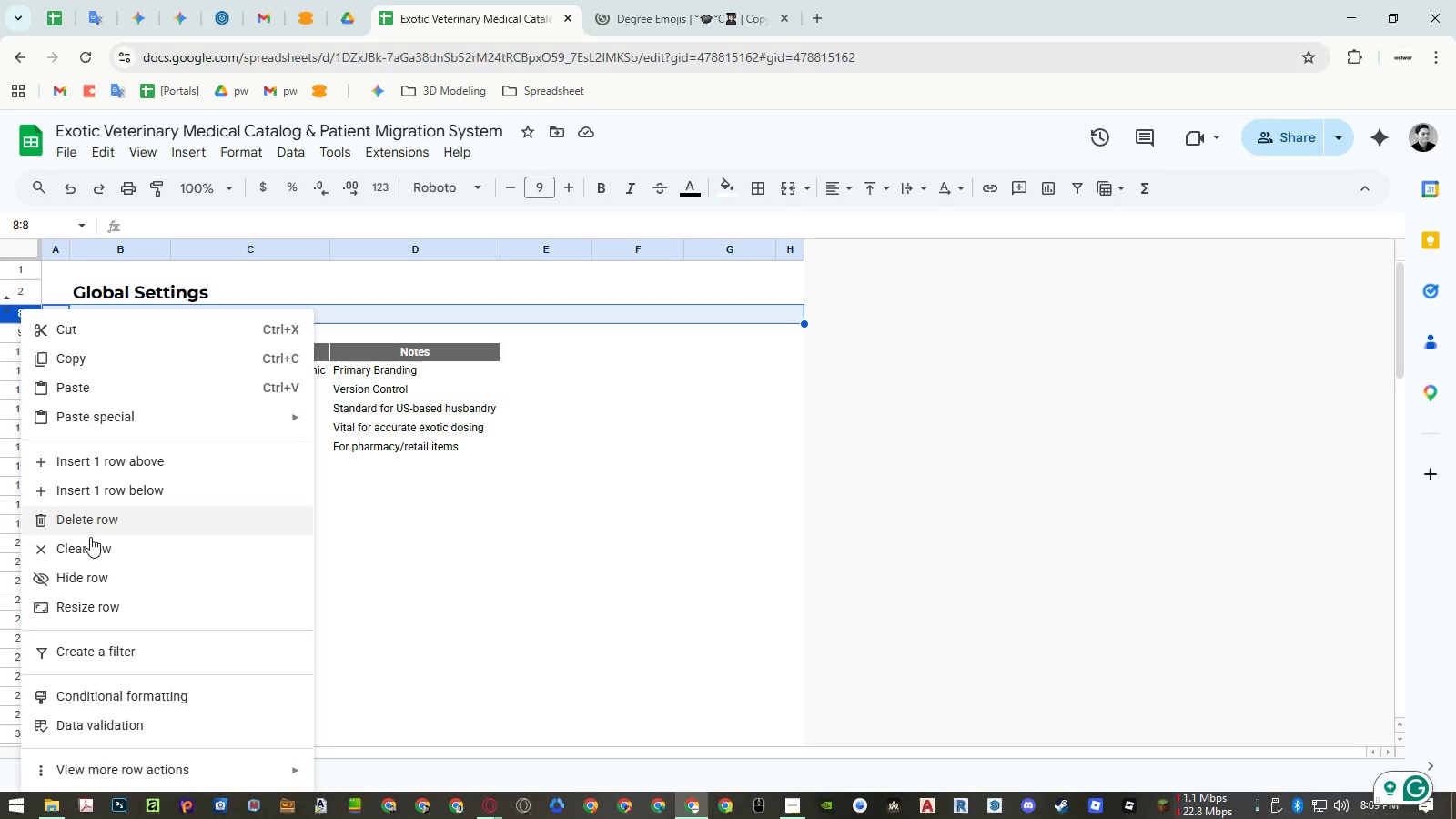 
left_click([84, 579])
 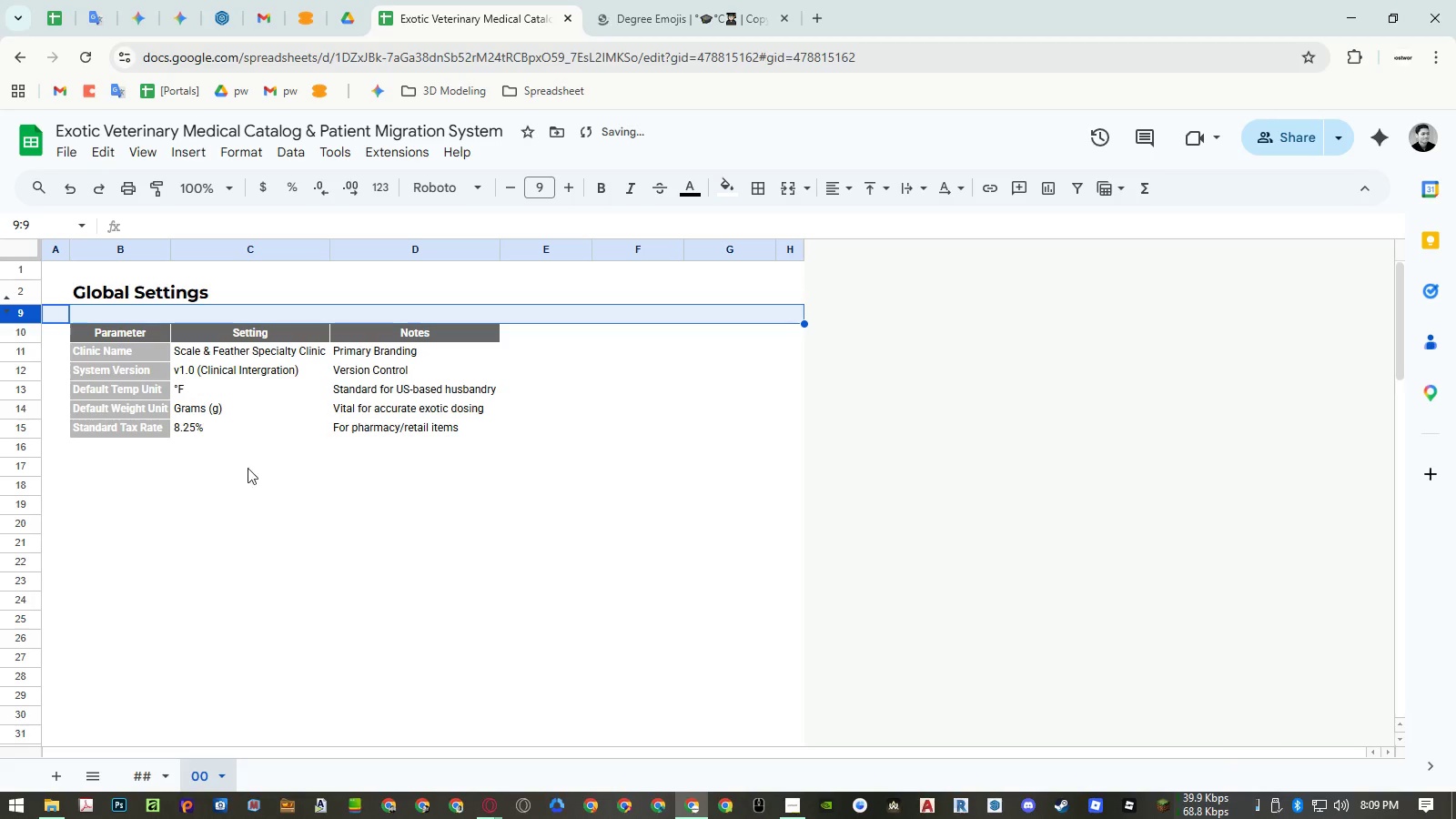 
left_click([275, 444])
 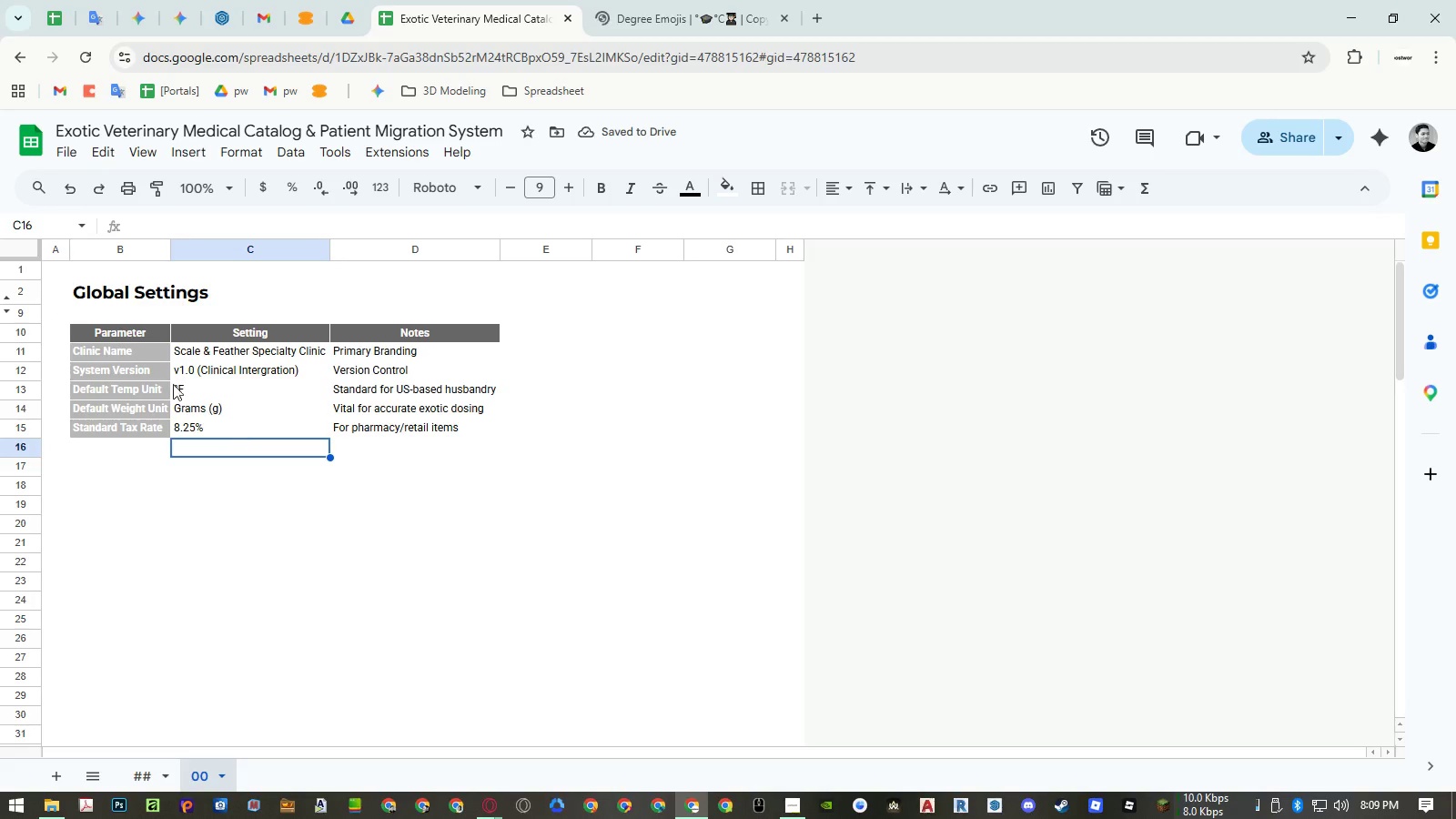 
left_click_drag(start_coordinate=[153, 351], to_coordinate=[149, 427])
 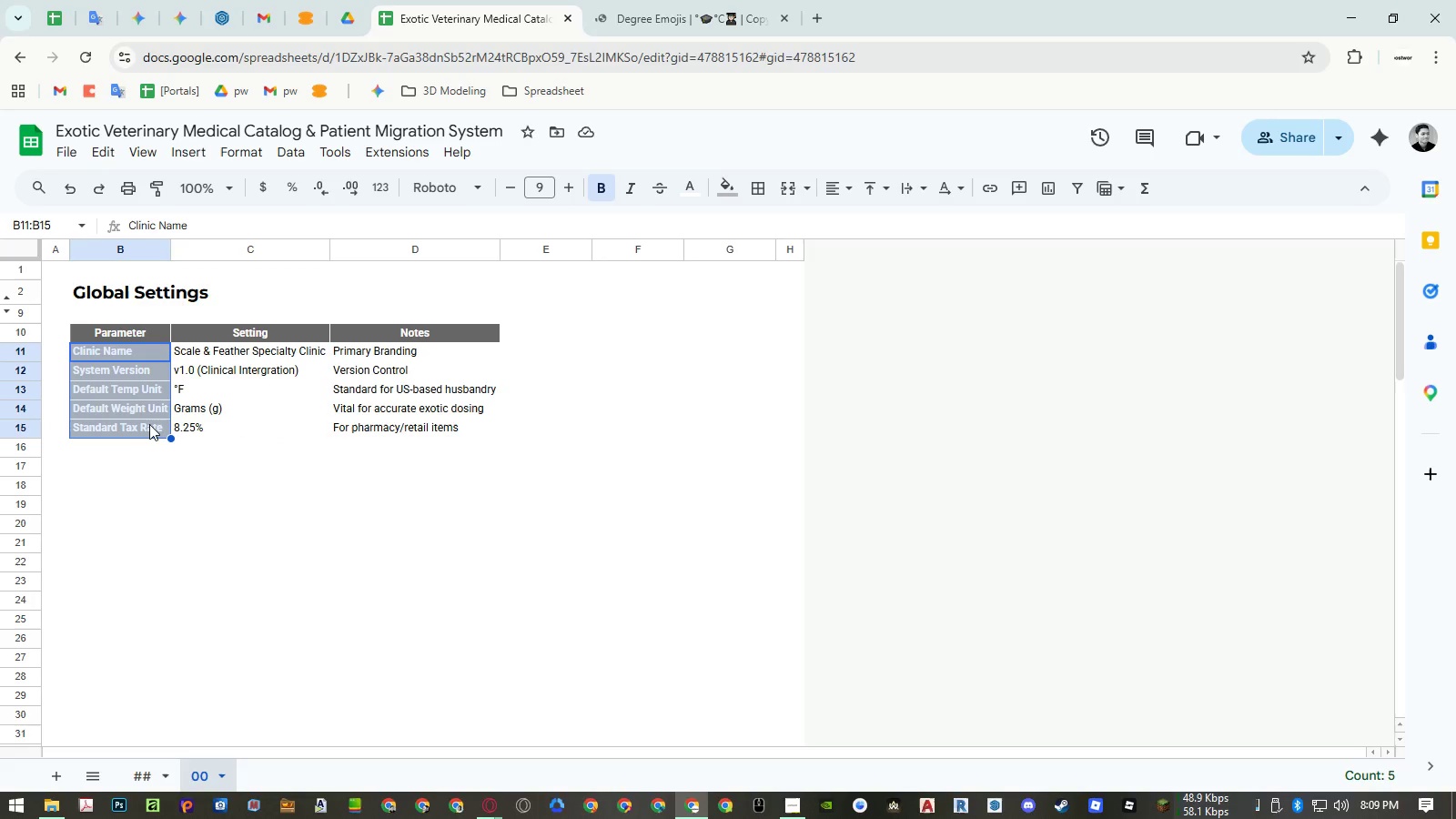 
key(Control+I)
 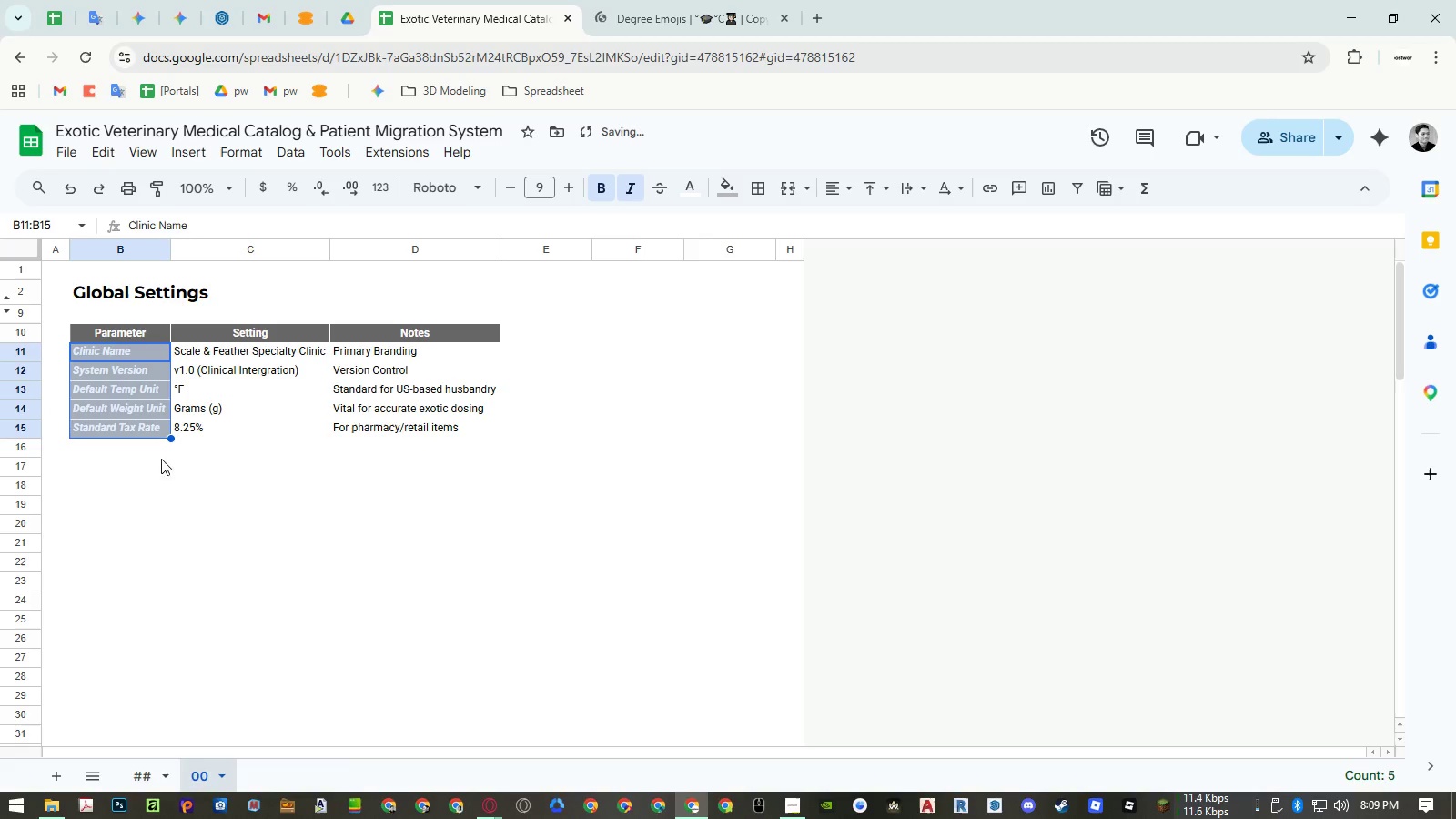 
left_click([227, 551])
 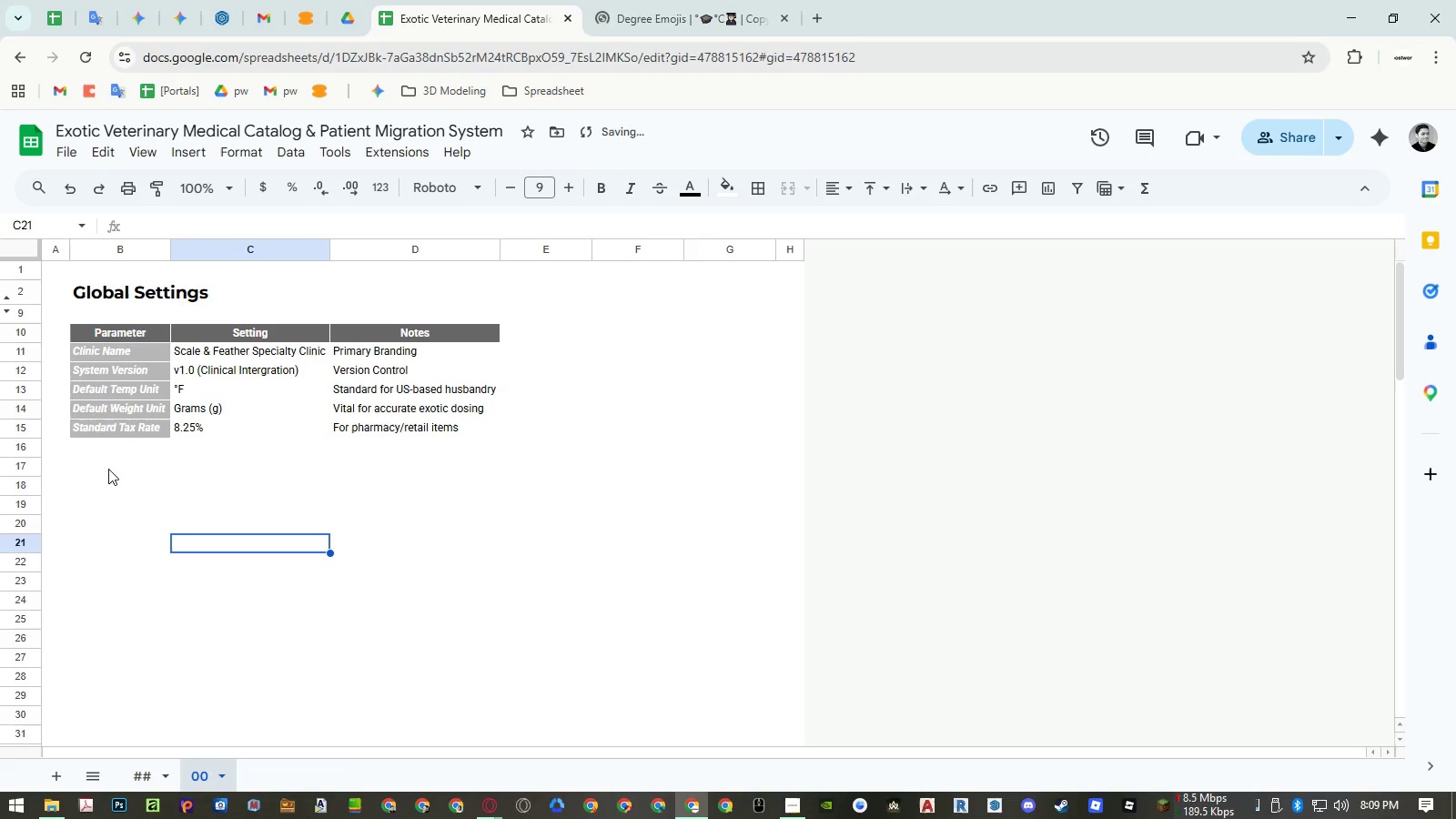 
left_click([108, 469])
 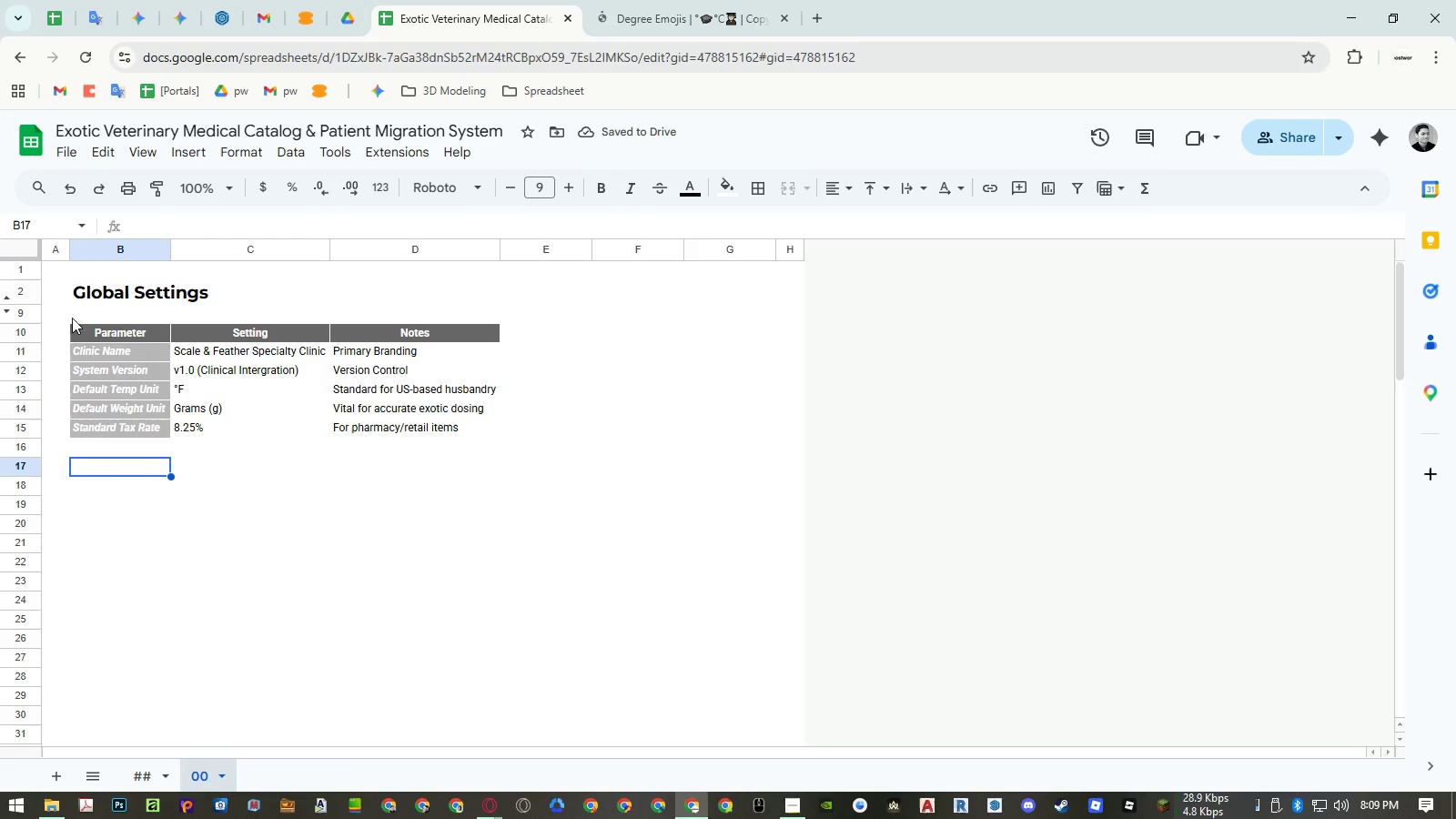 
left_click([5, 314])
 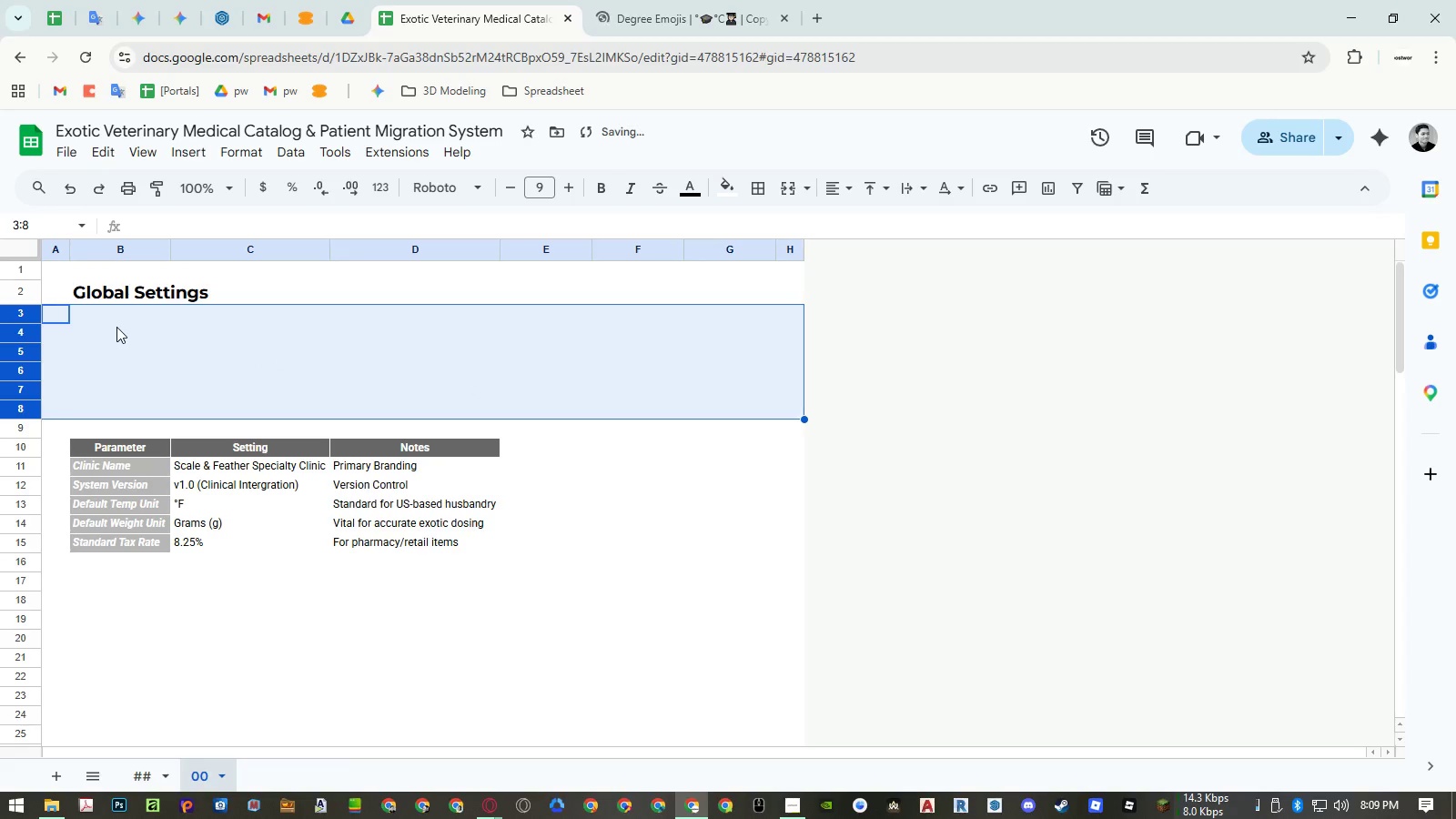 
left_click([131, 337])
 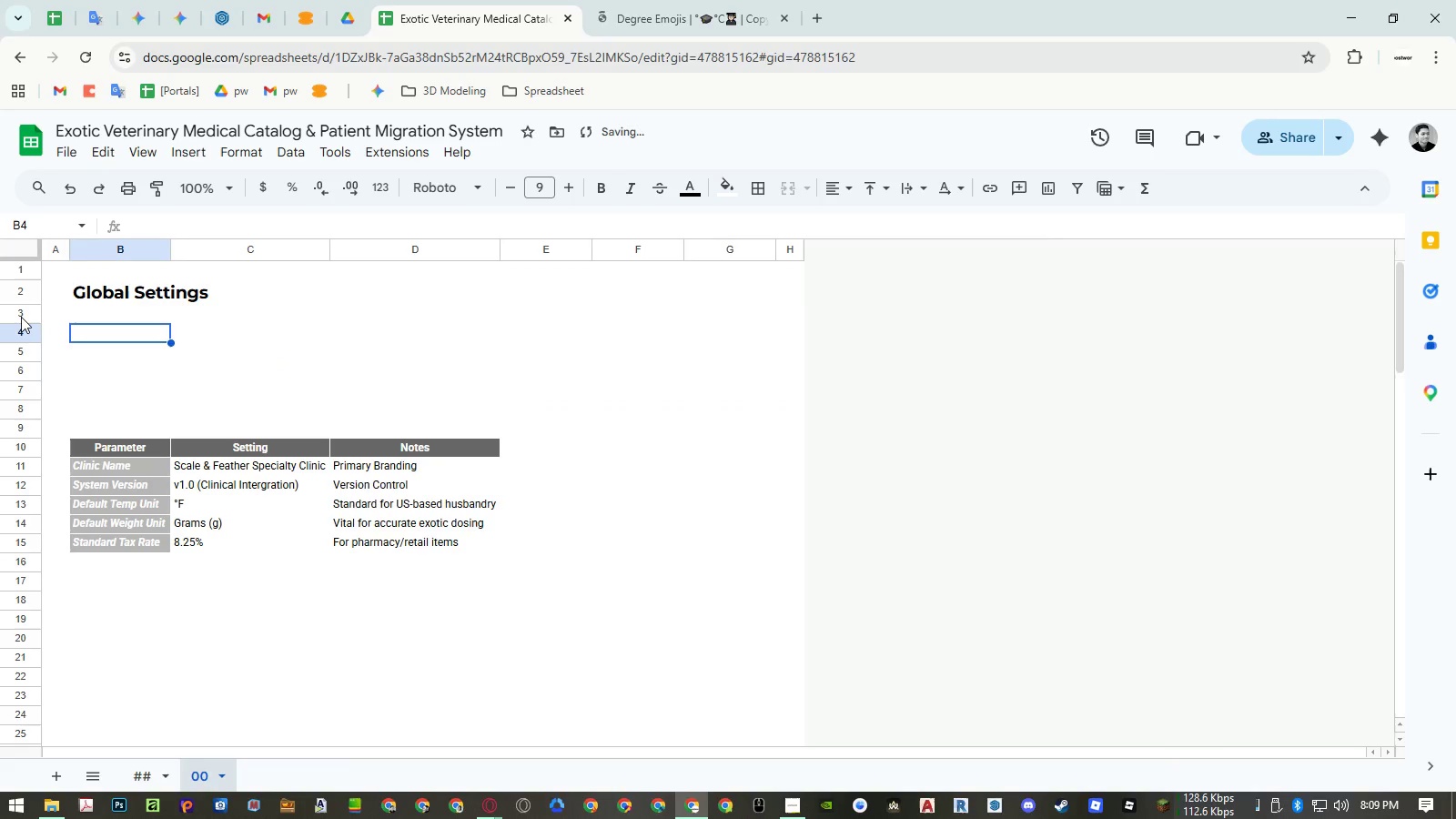 
left_click_drag(start_coordinate=[21, 316], to_coordinate=[17, 409])
 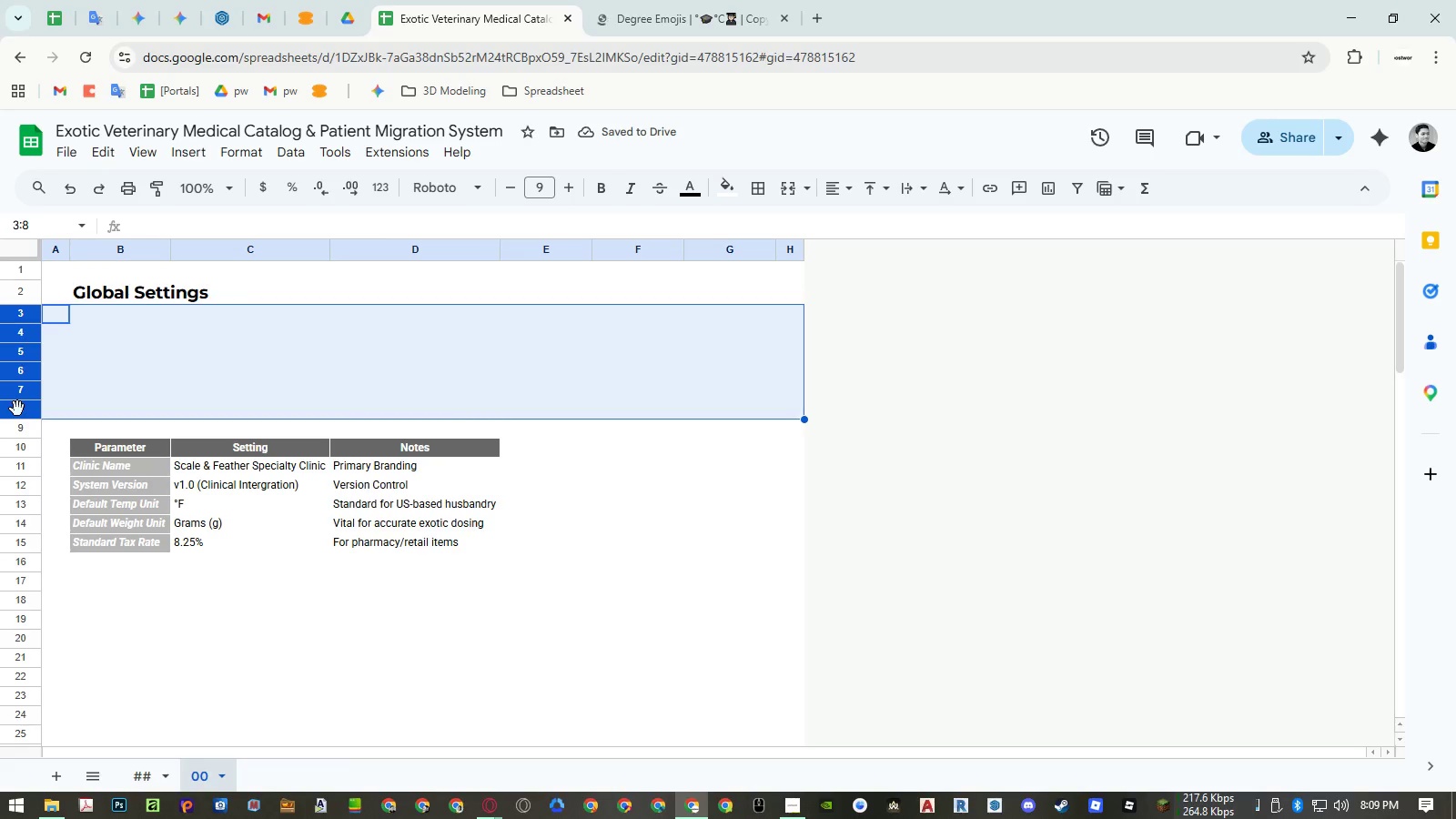 
left_click_drag(start_coordinate=[17, 409], to_coordinate=[25, 608])
 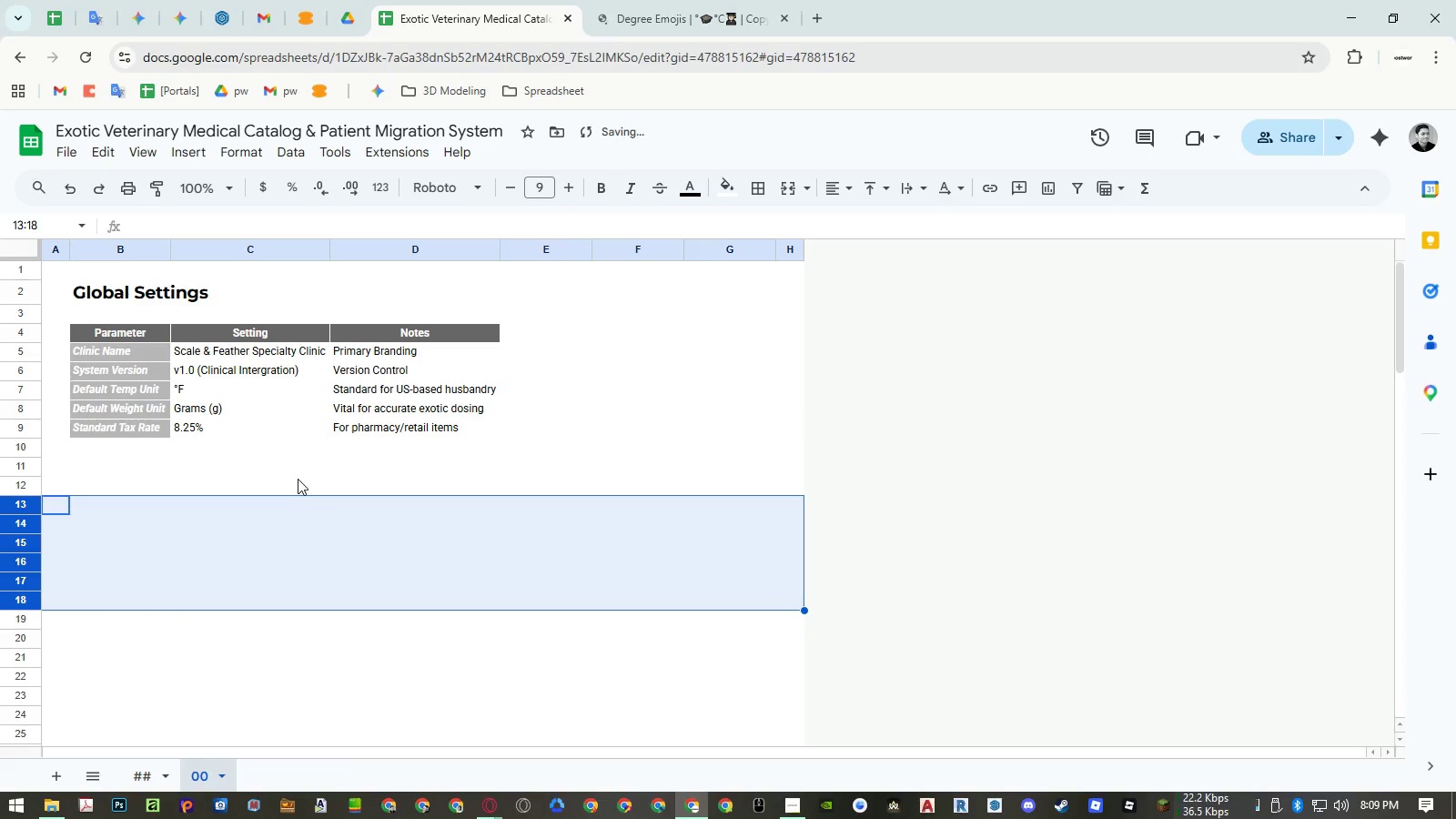 
left_click([292, 472])
 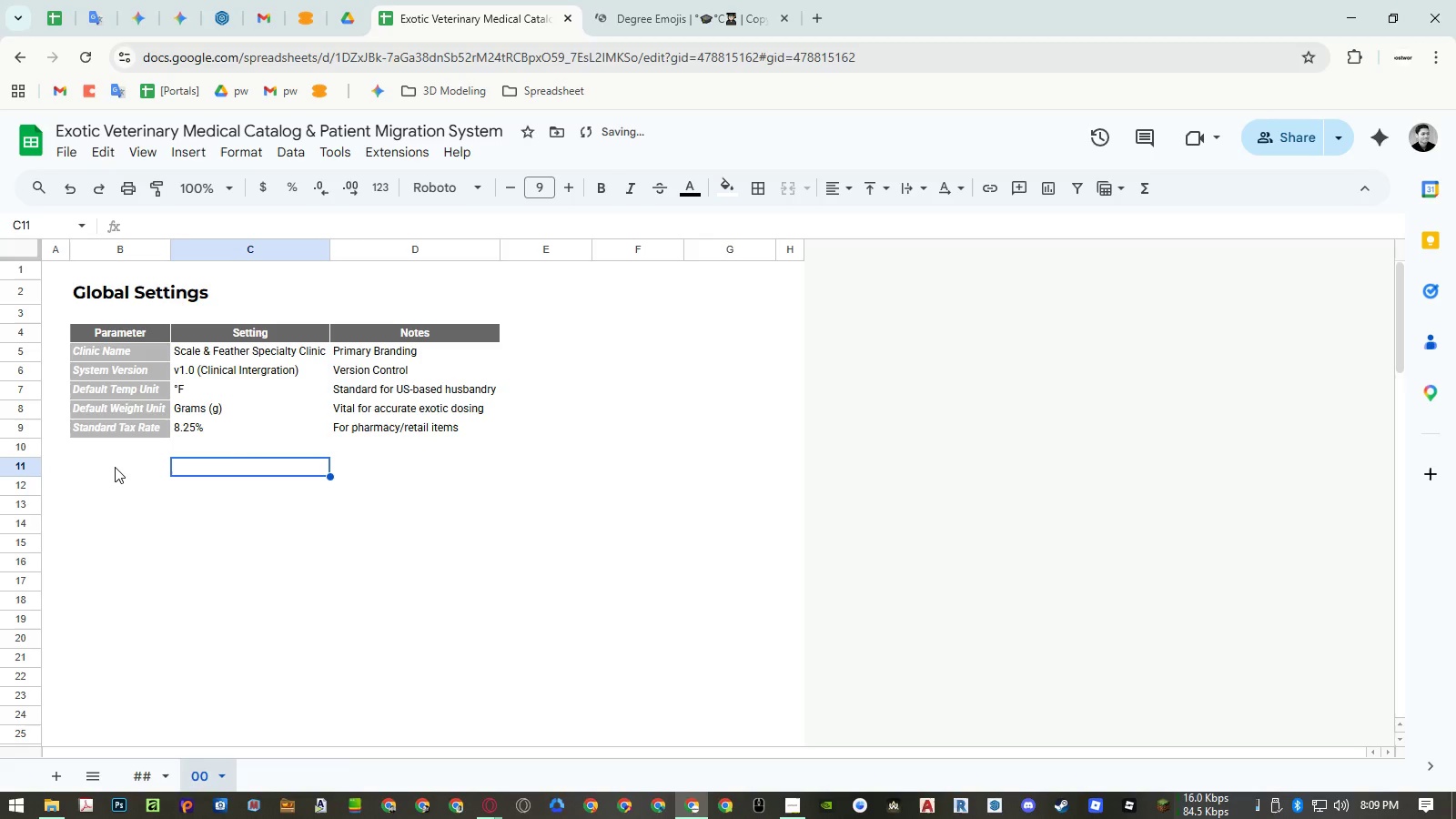 
left_click([112, 472])
 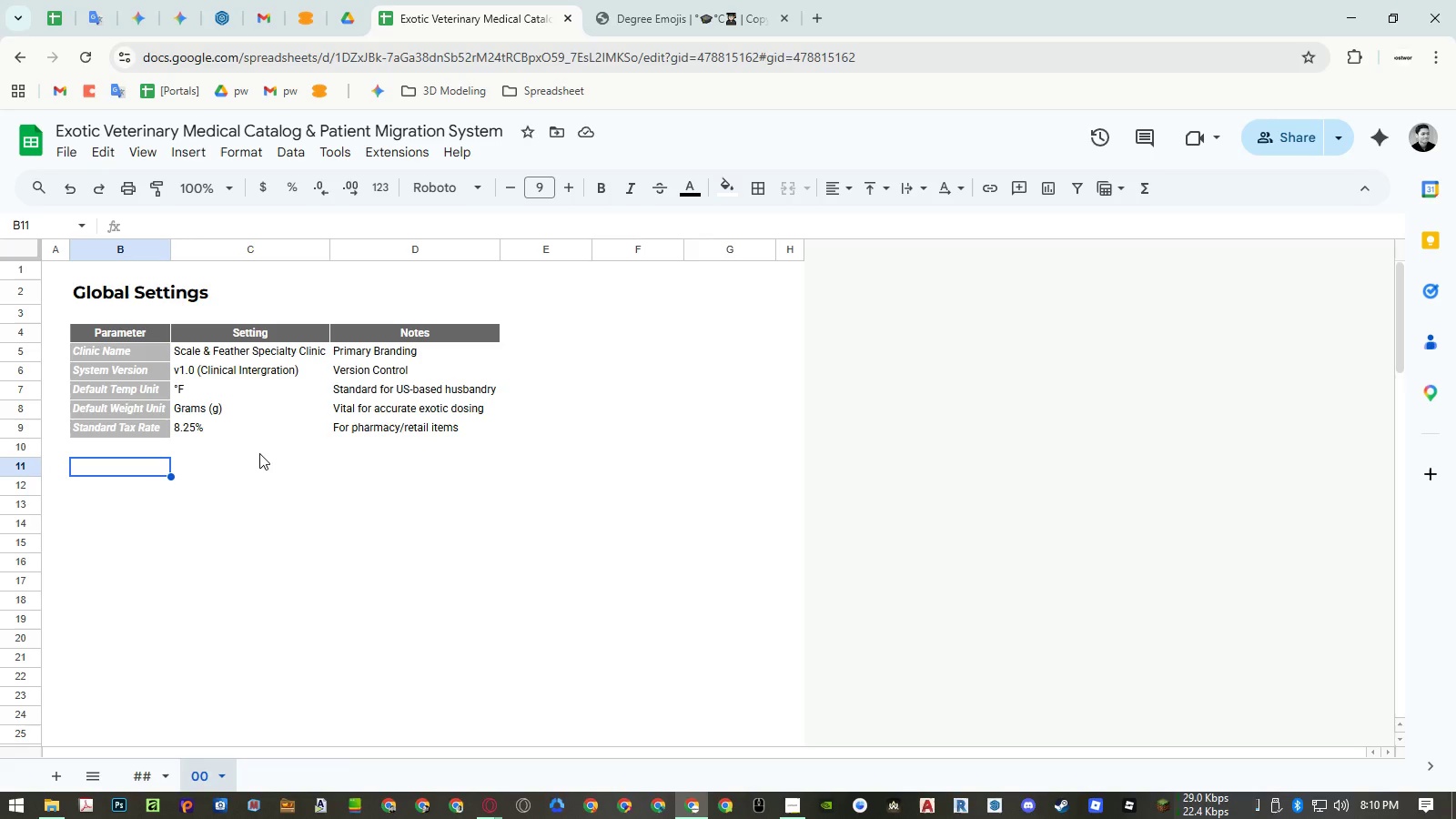 
wait(64.3)
 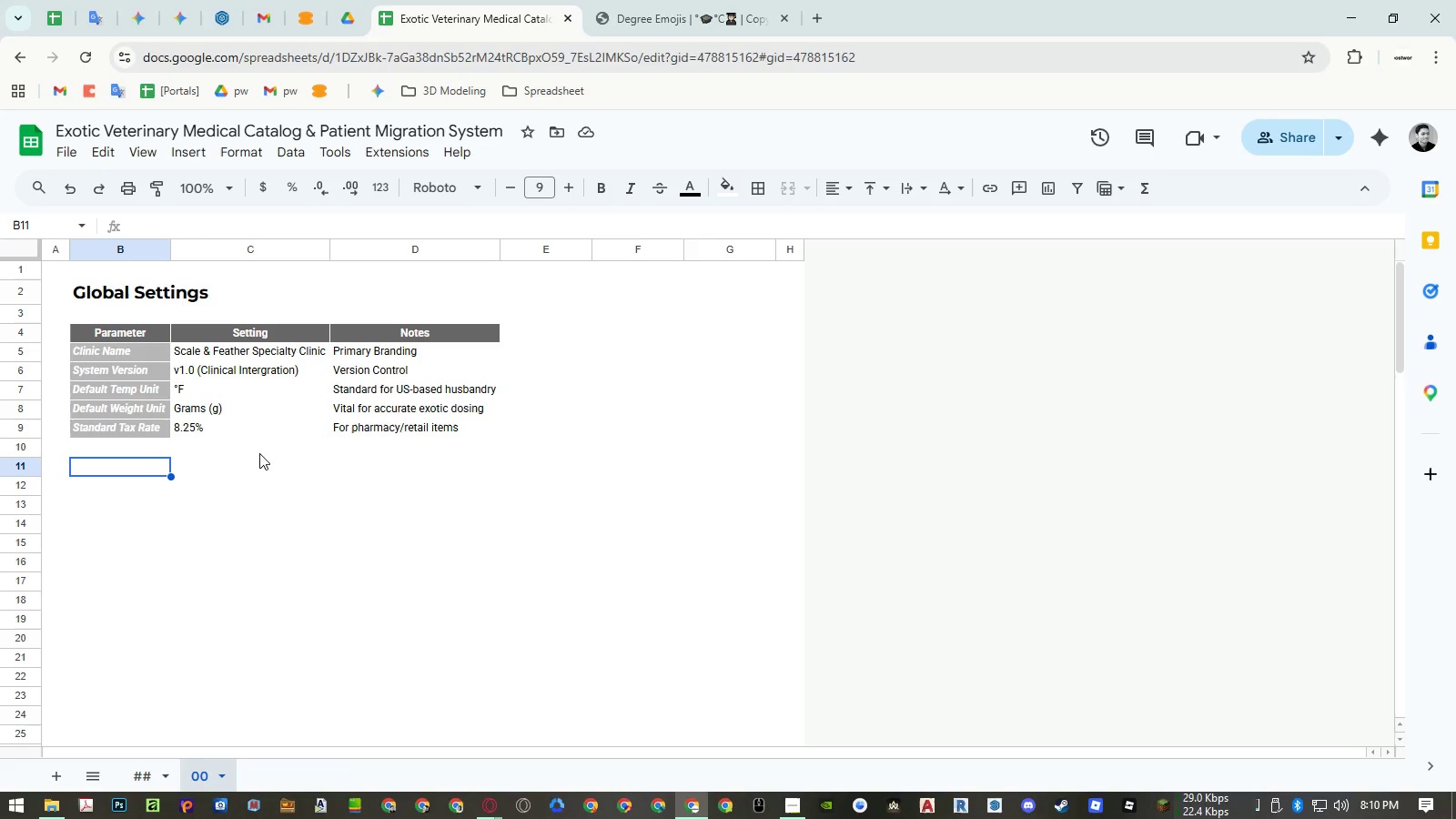 
left_click_drag(start_coordinate=[716, 240], to_coordinate=[147, 242])
 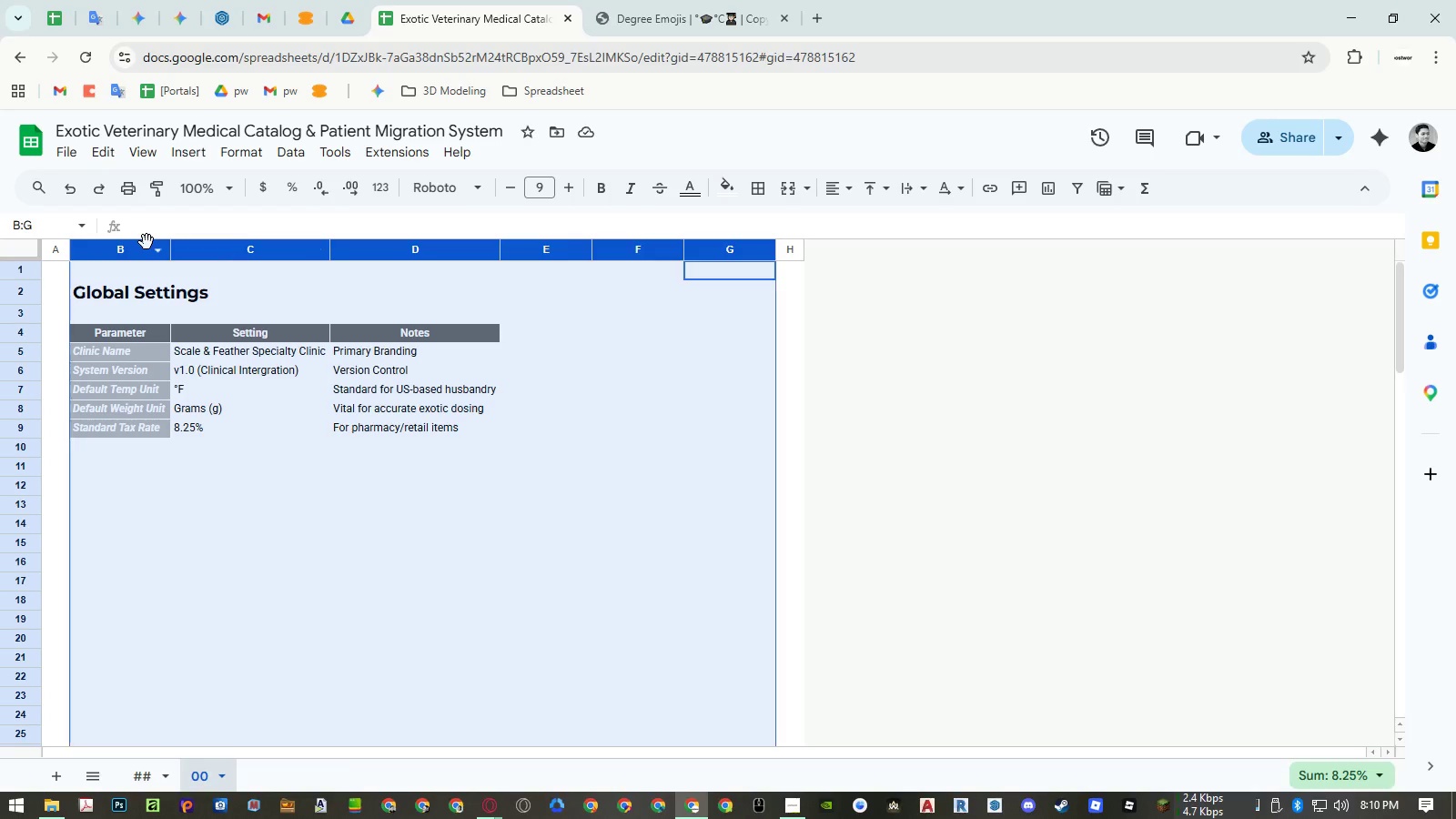 
right_click([147, 242])
 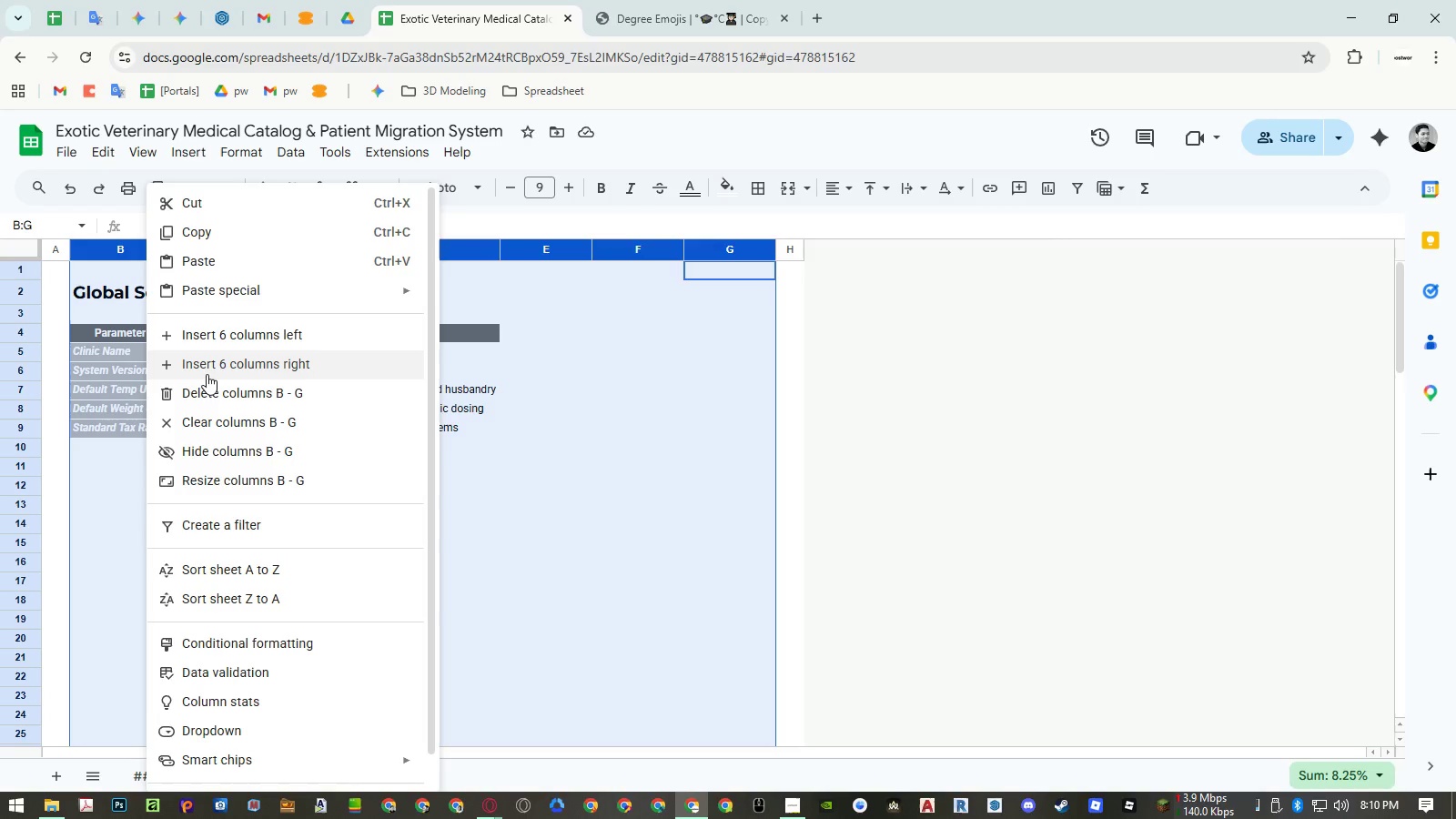 
left_click([207, 370])
 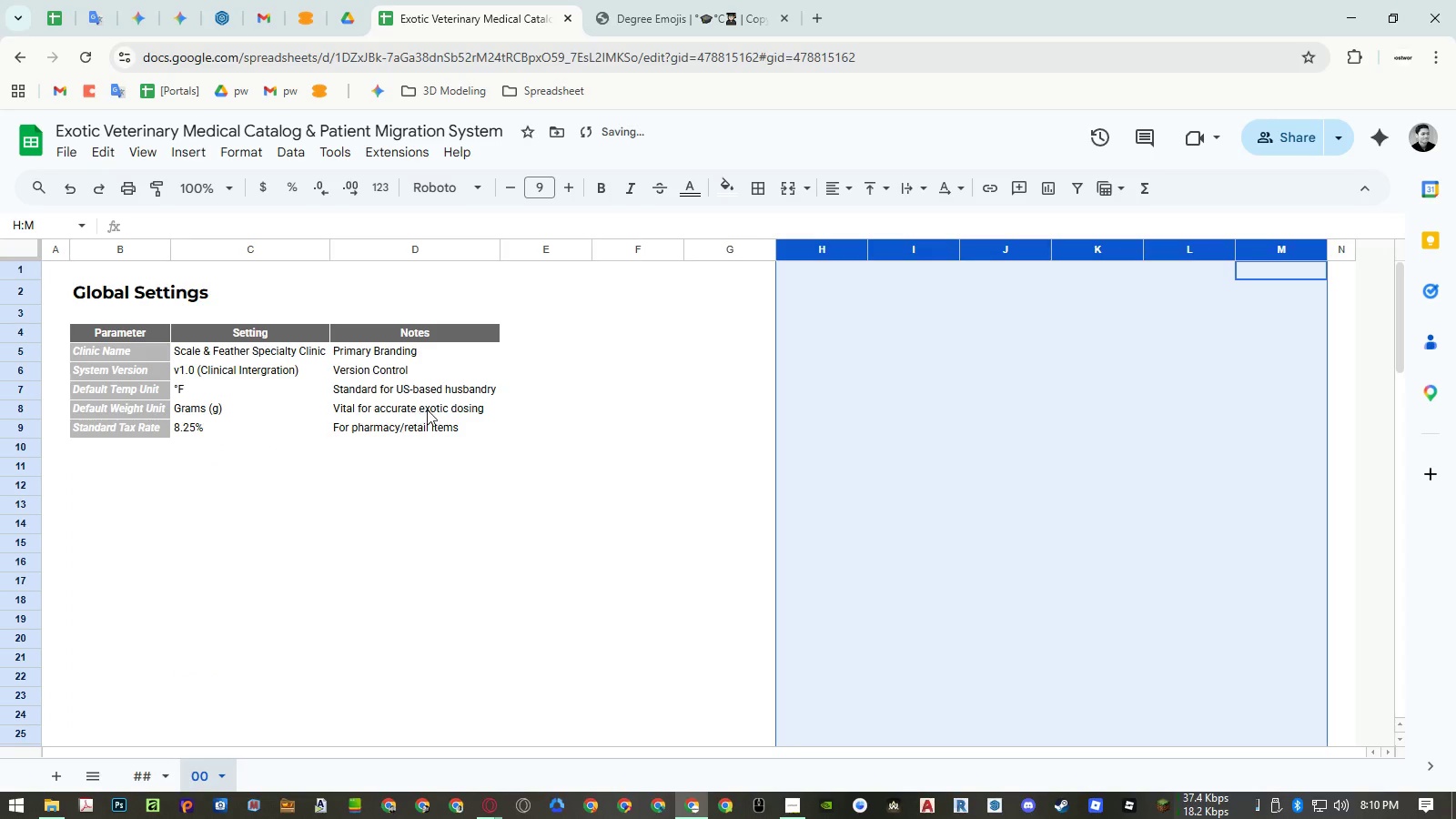 
left_click([428, 410])
 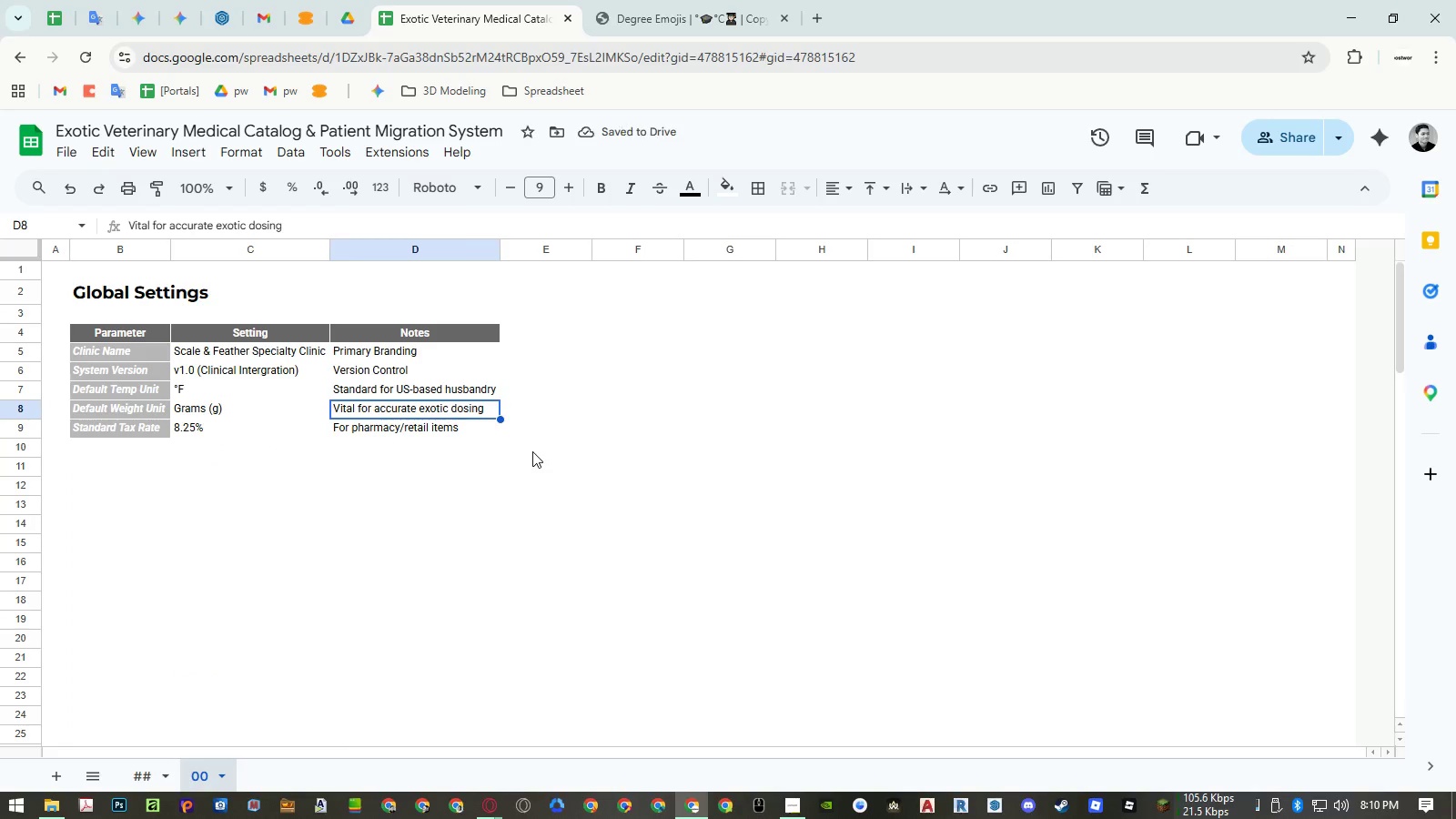 
key(Control+Z)
 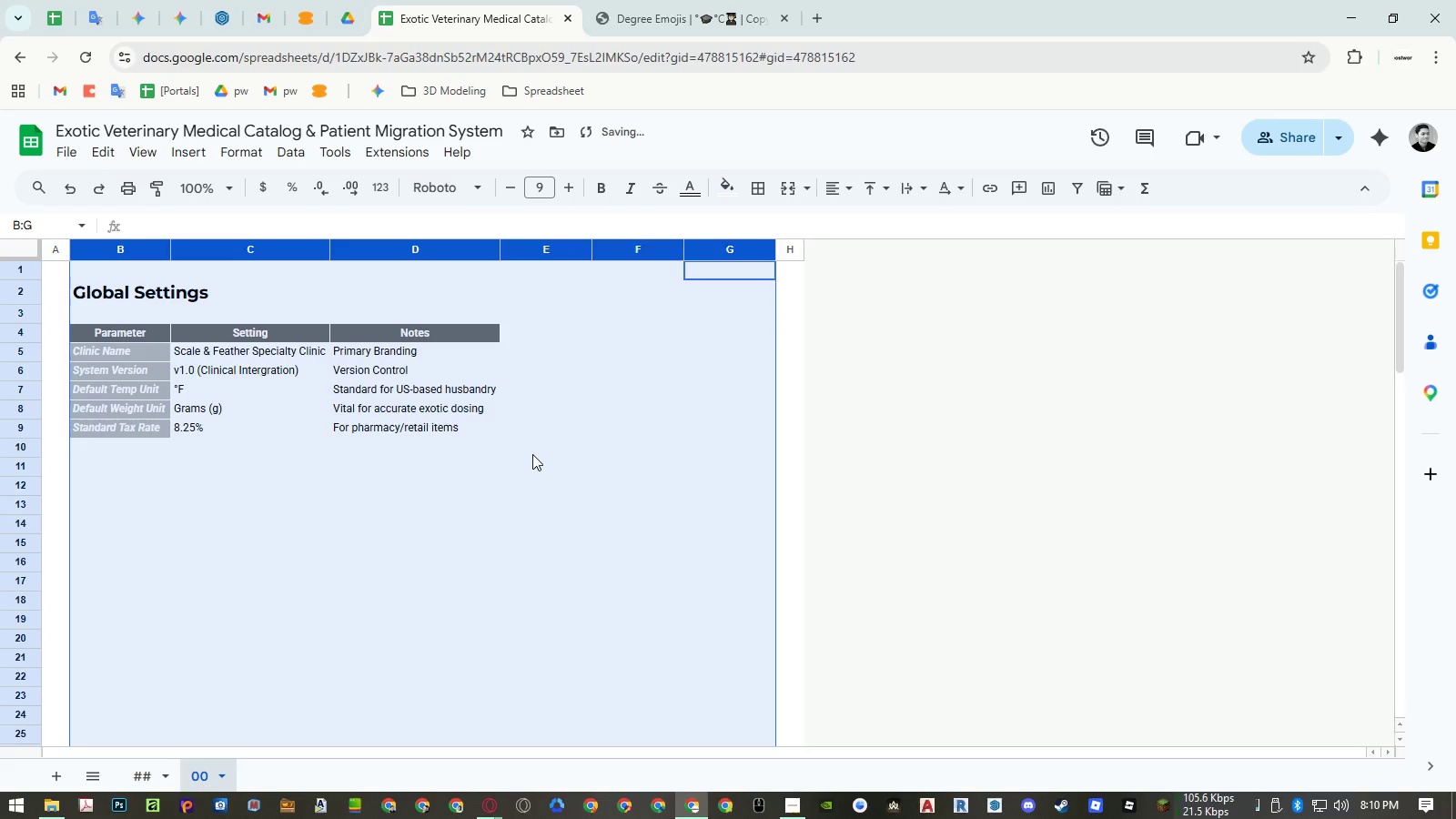 
key(Control+Z)
 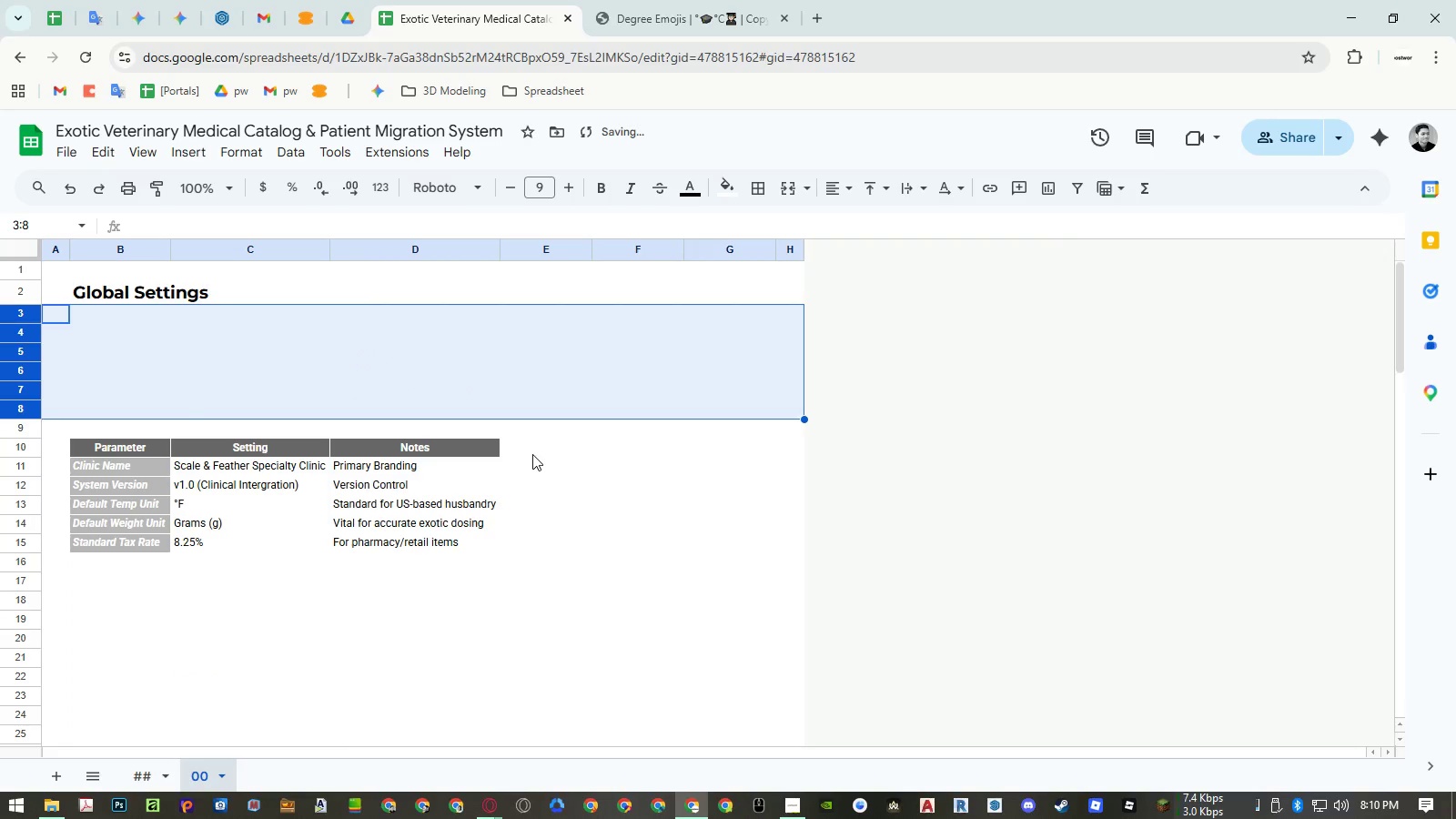 
key(Control+Z)
 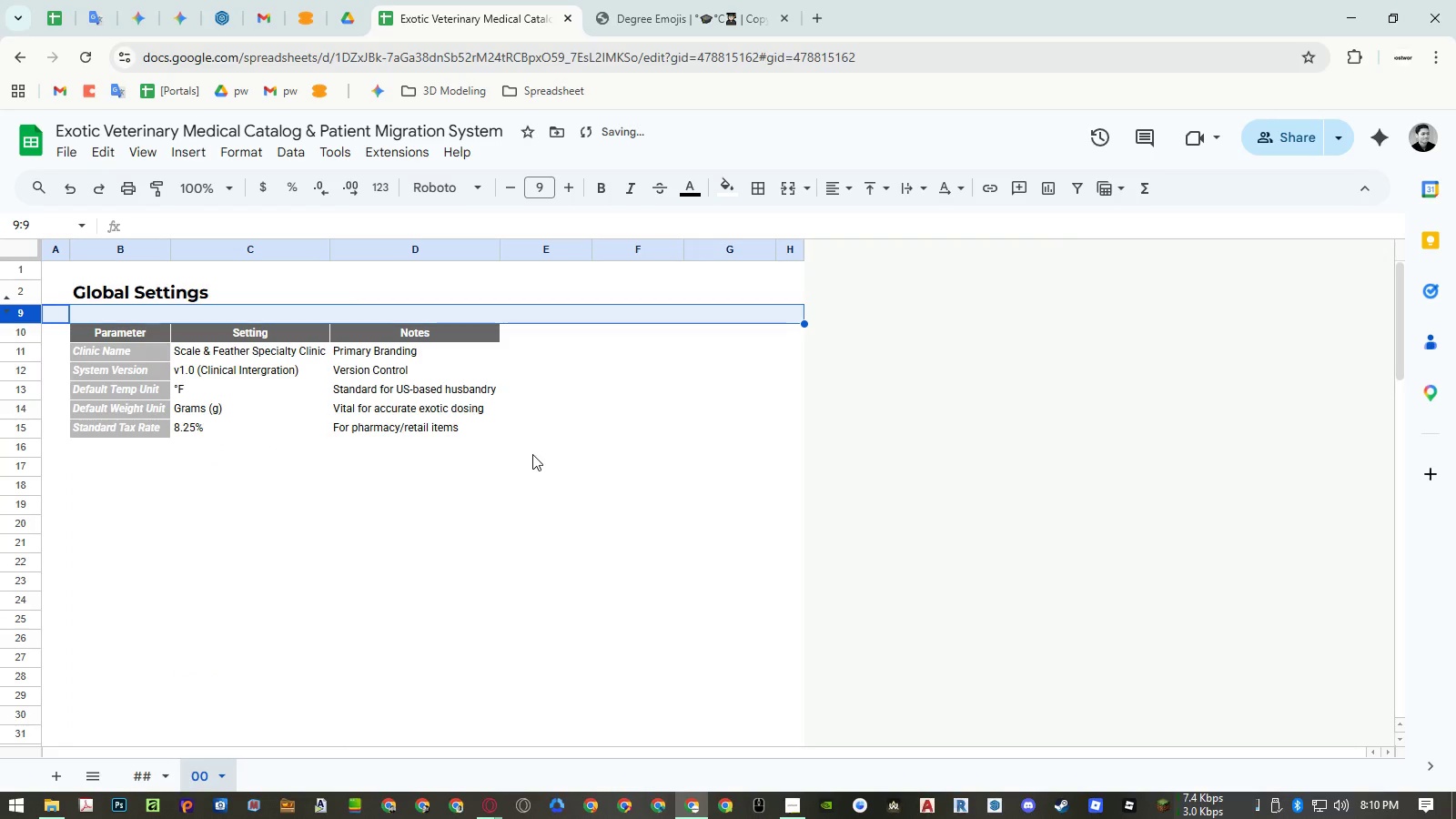 
key(Control+Z)
 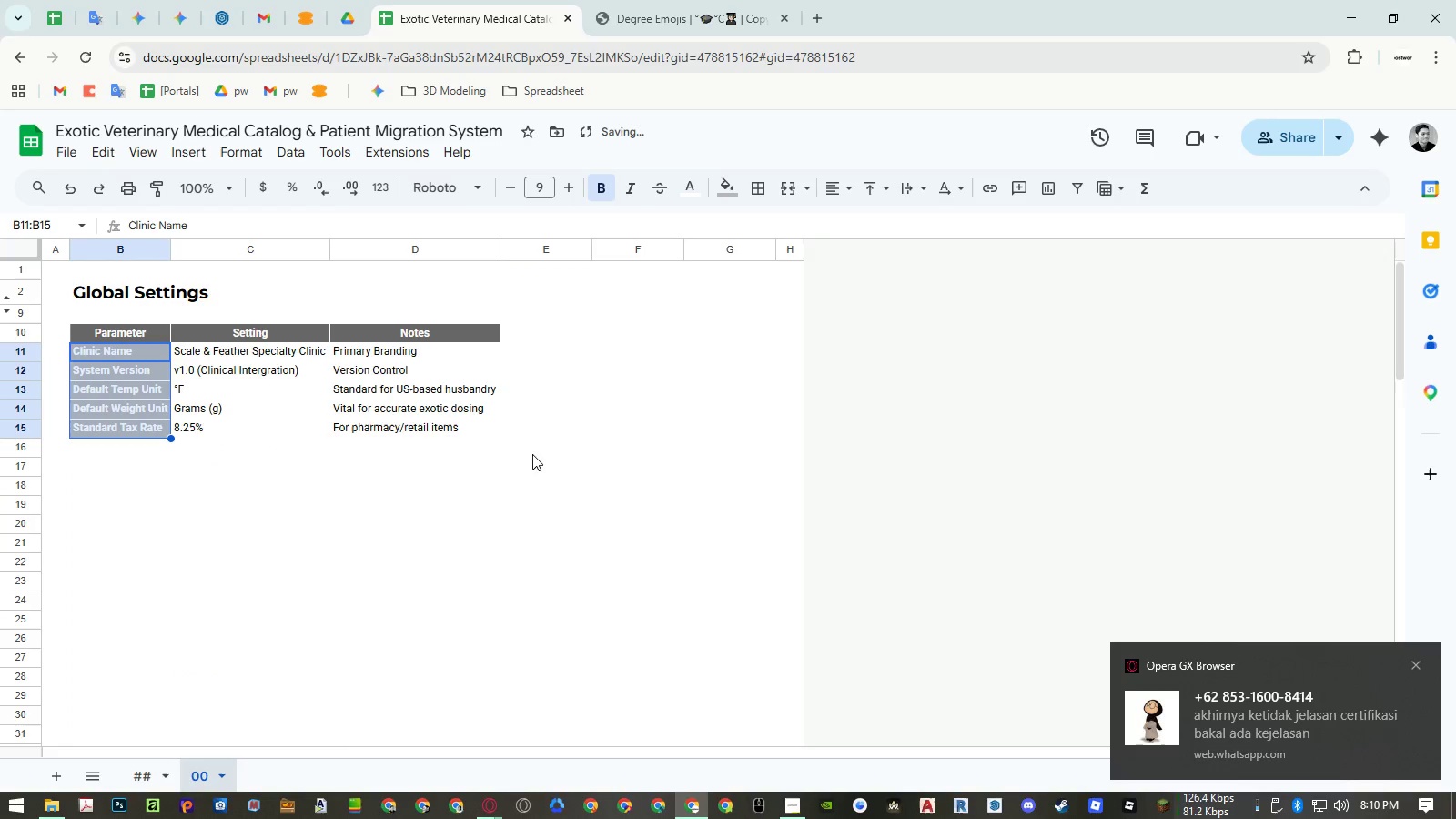 
left_click([521, 488])
 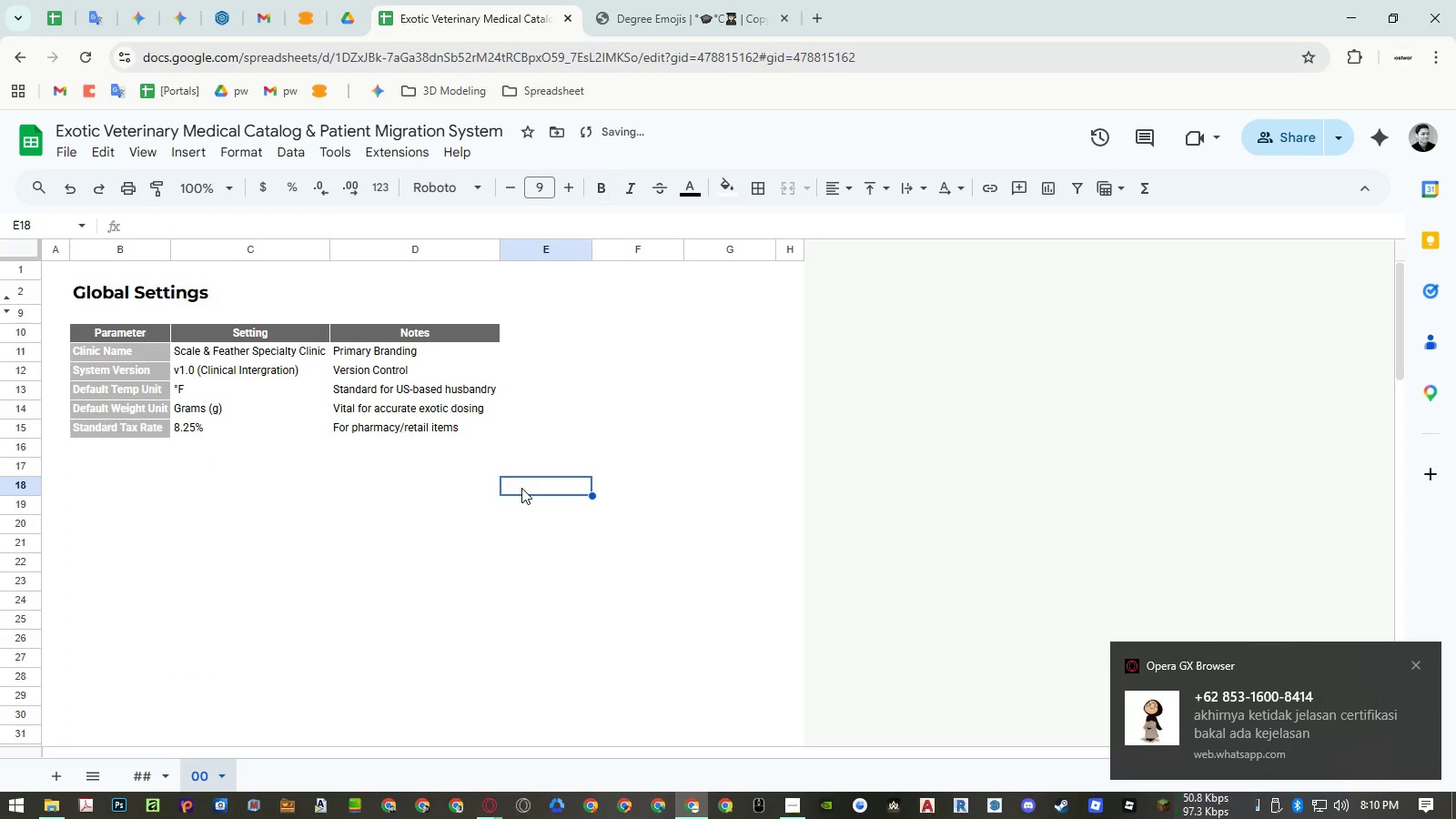 
key(Control+Z)
 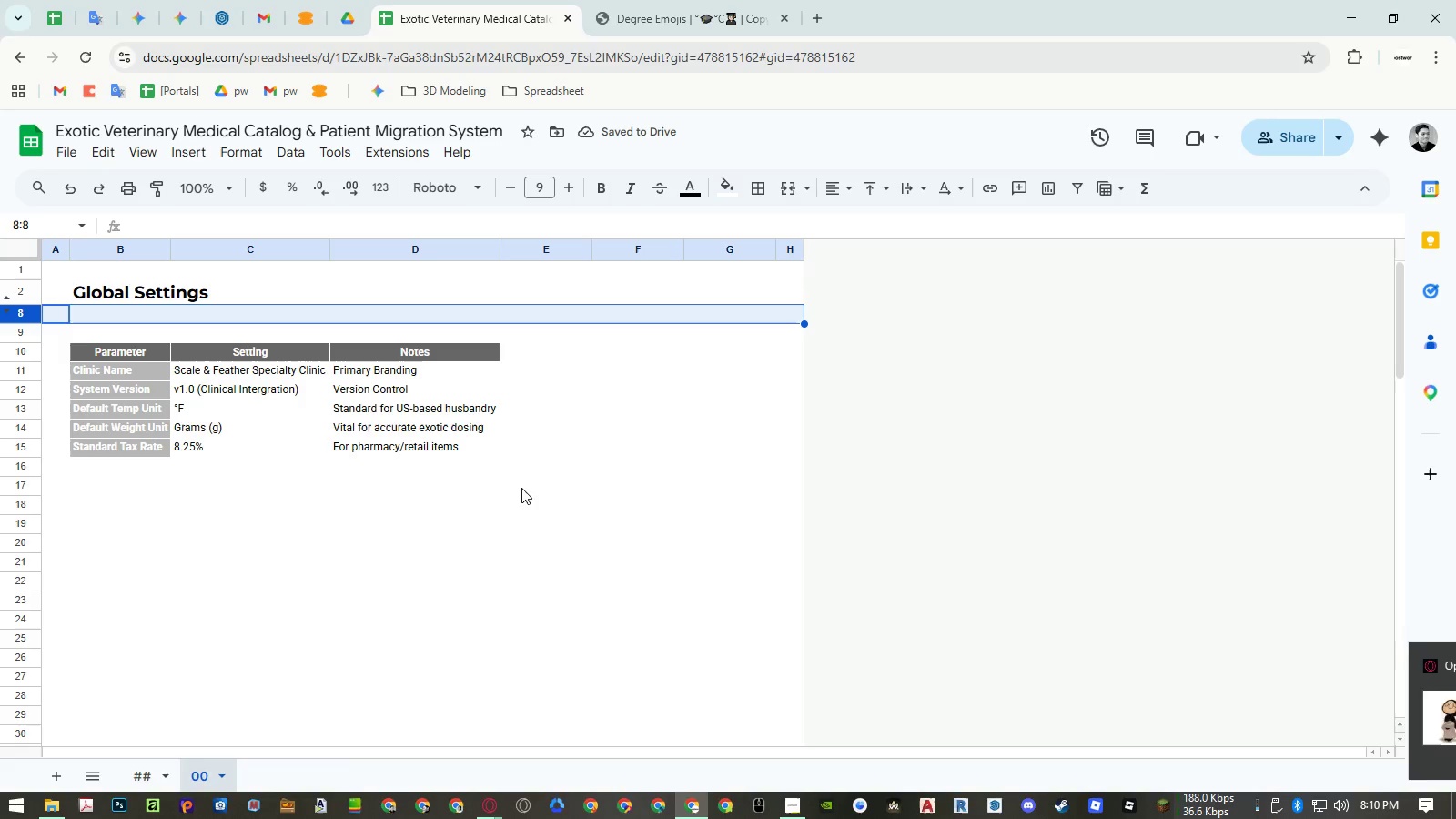 
key(Control+Z)
 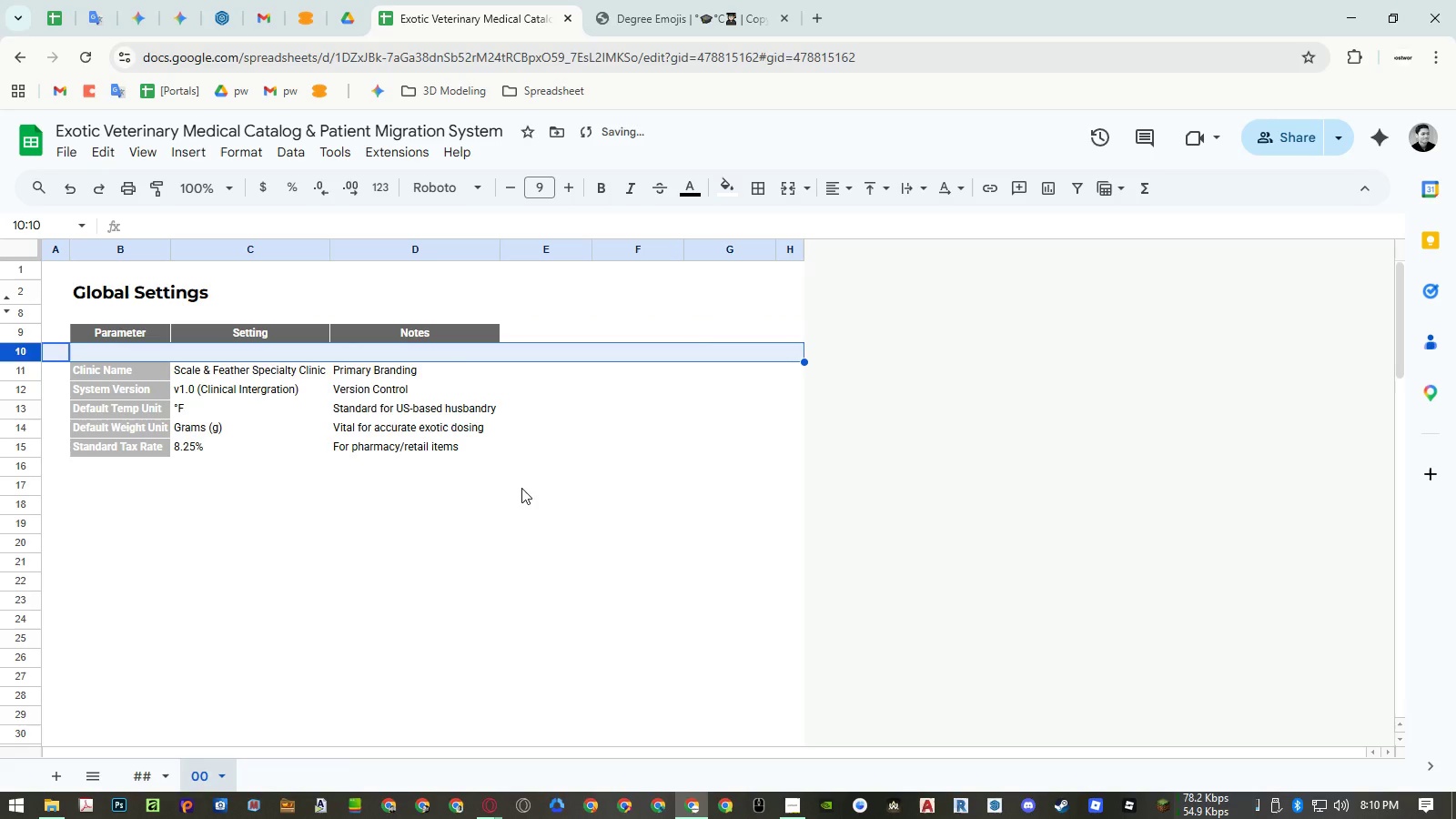 
key(Control+Z)
 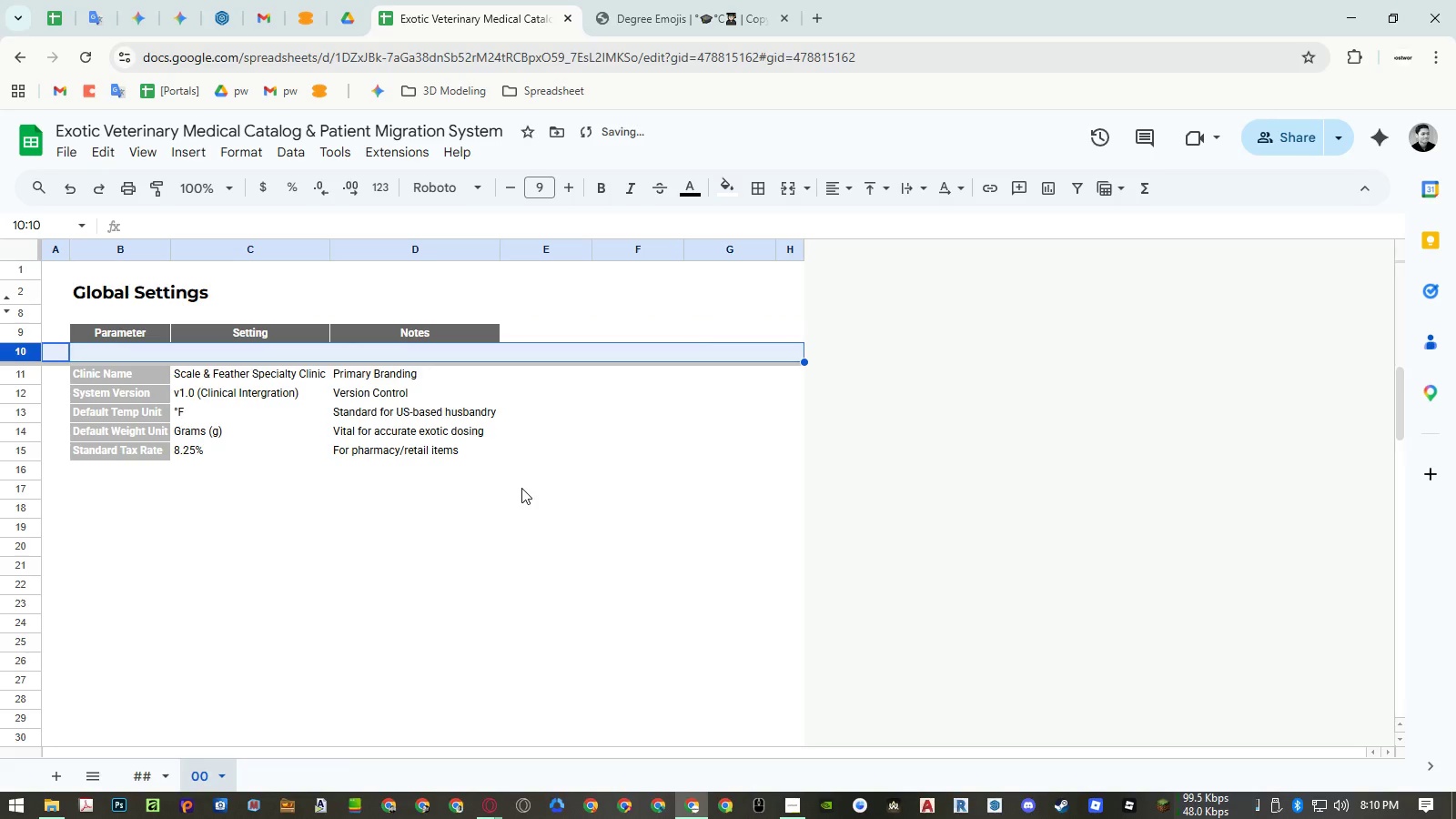 
left_click([521, 488])
 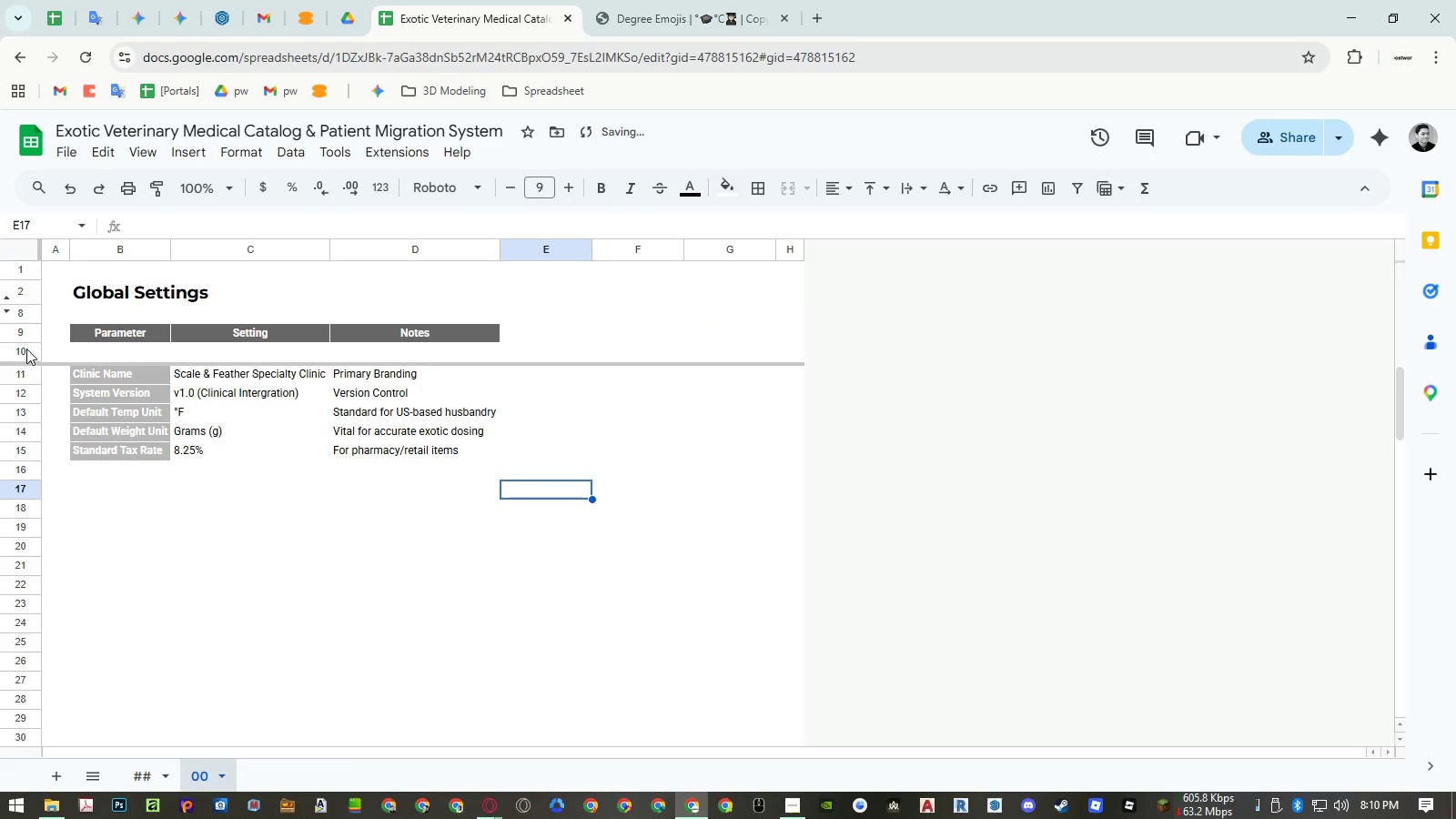 
right_click([26, 349])
 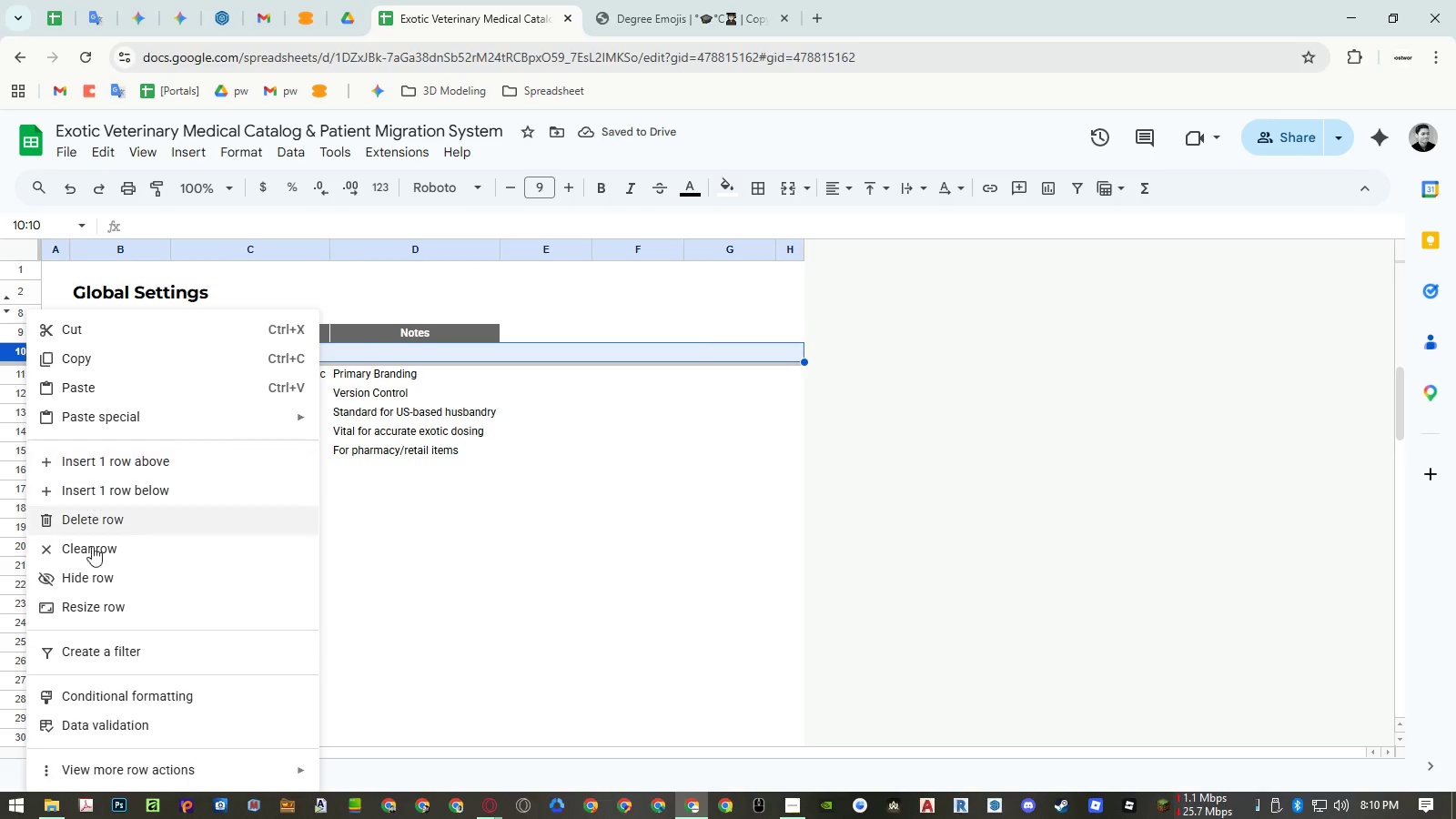 
left_click([91, 582])
 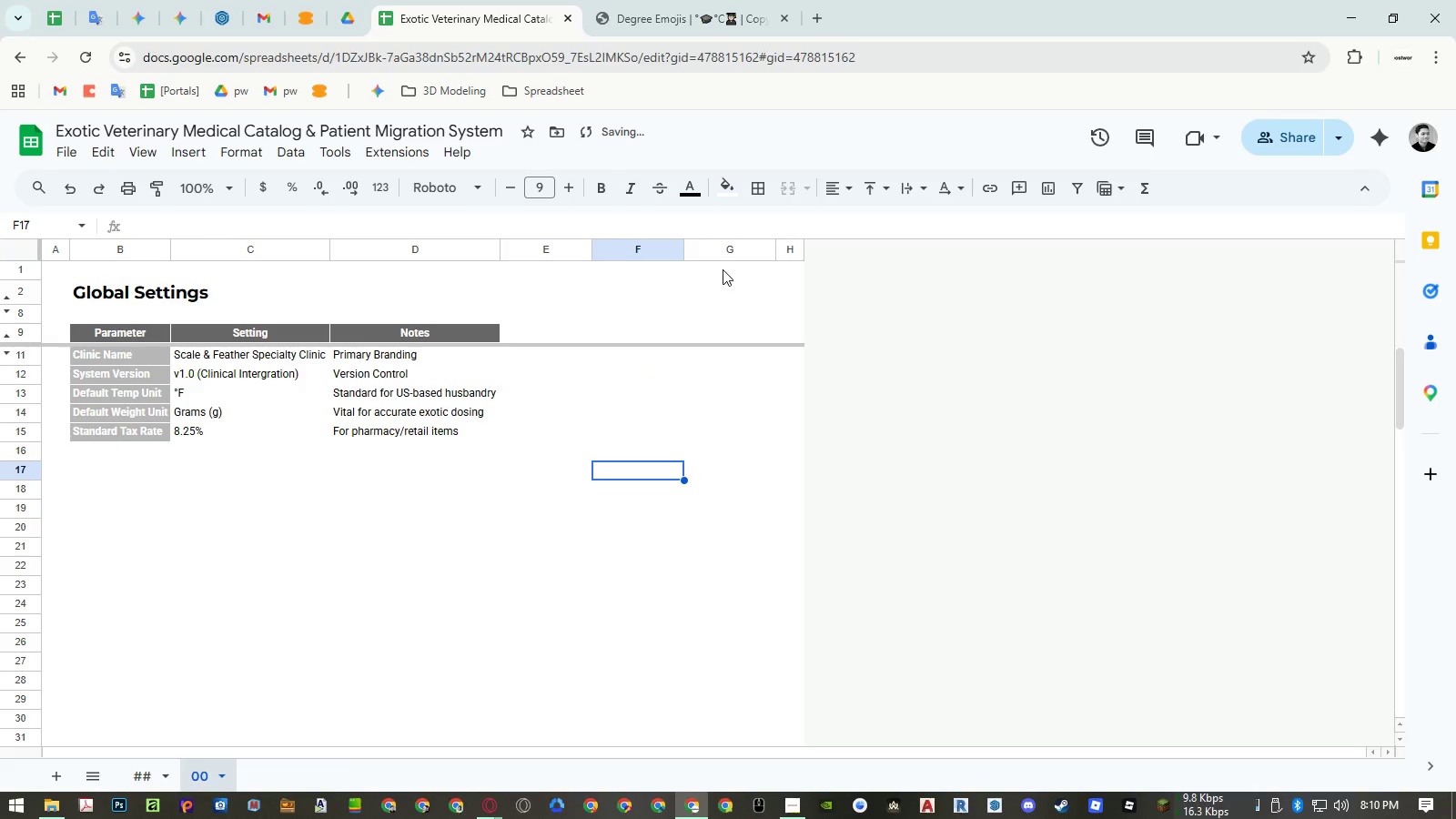 
left_click_drag(start_coordinate=[726, 246], to_coordinate=[134, 253])
 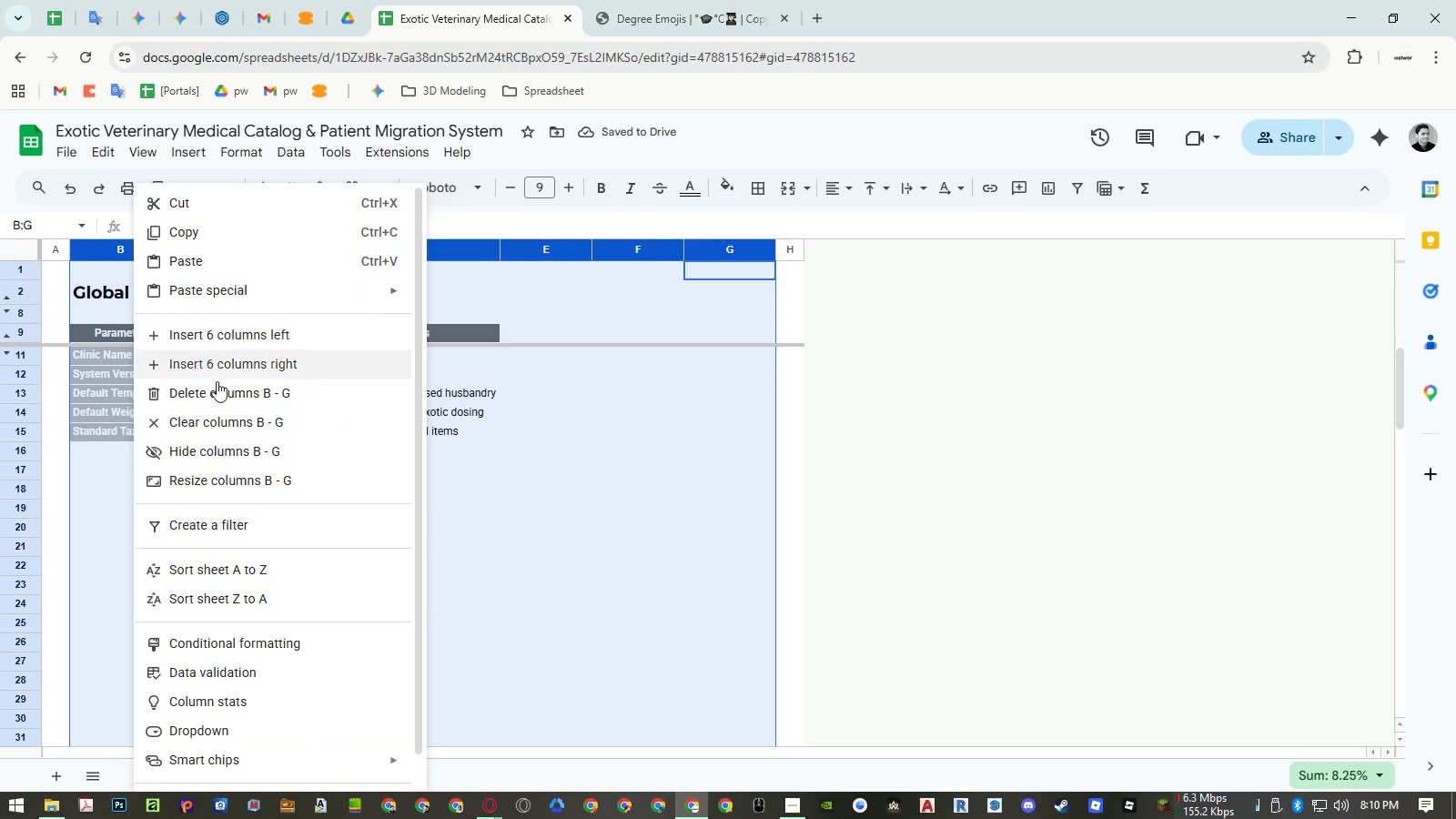 
right_click([134, 253])
 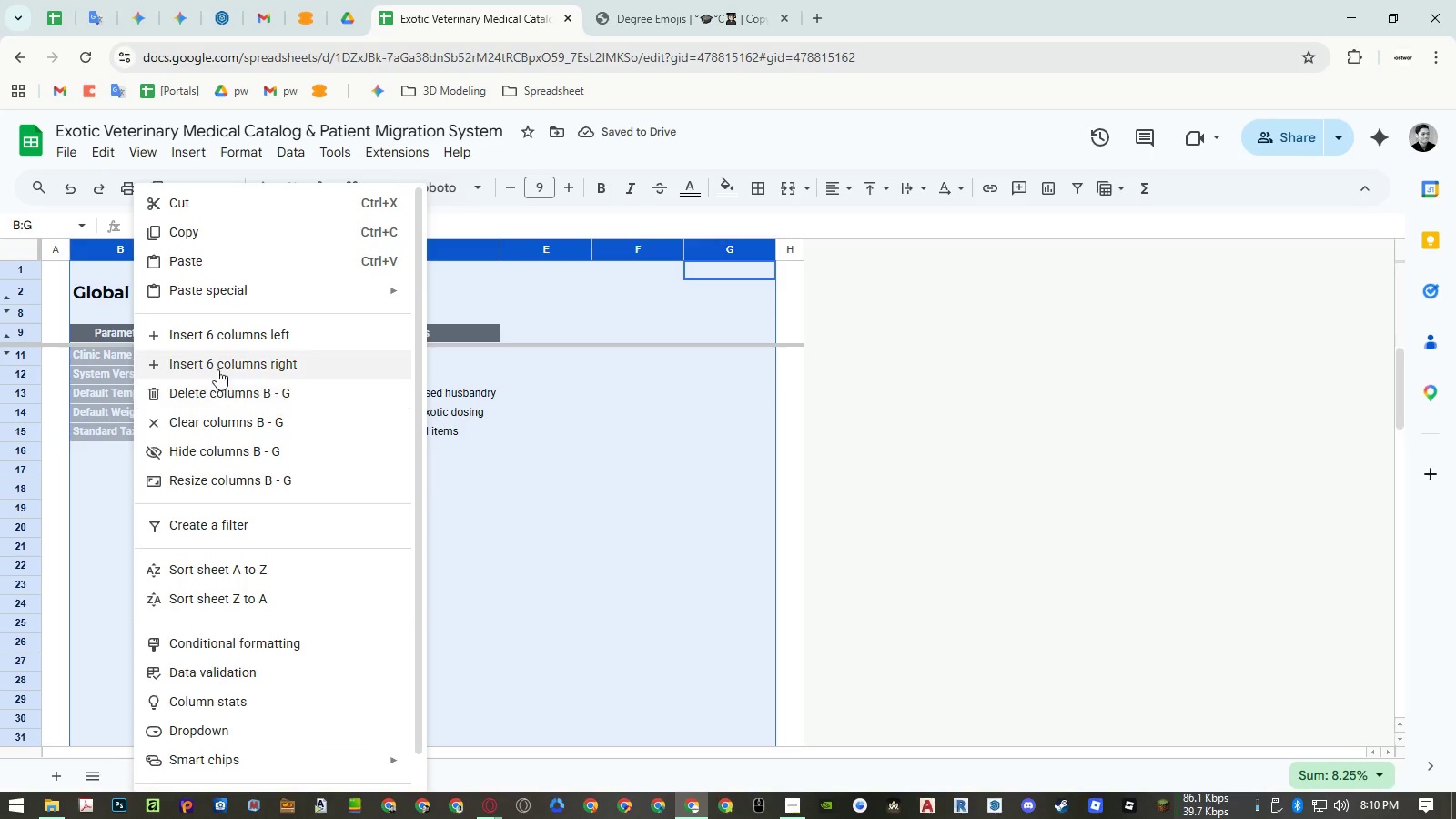 
left_click([217, 363])
 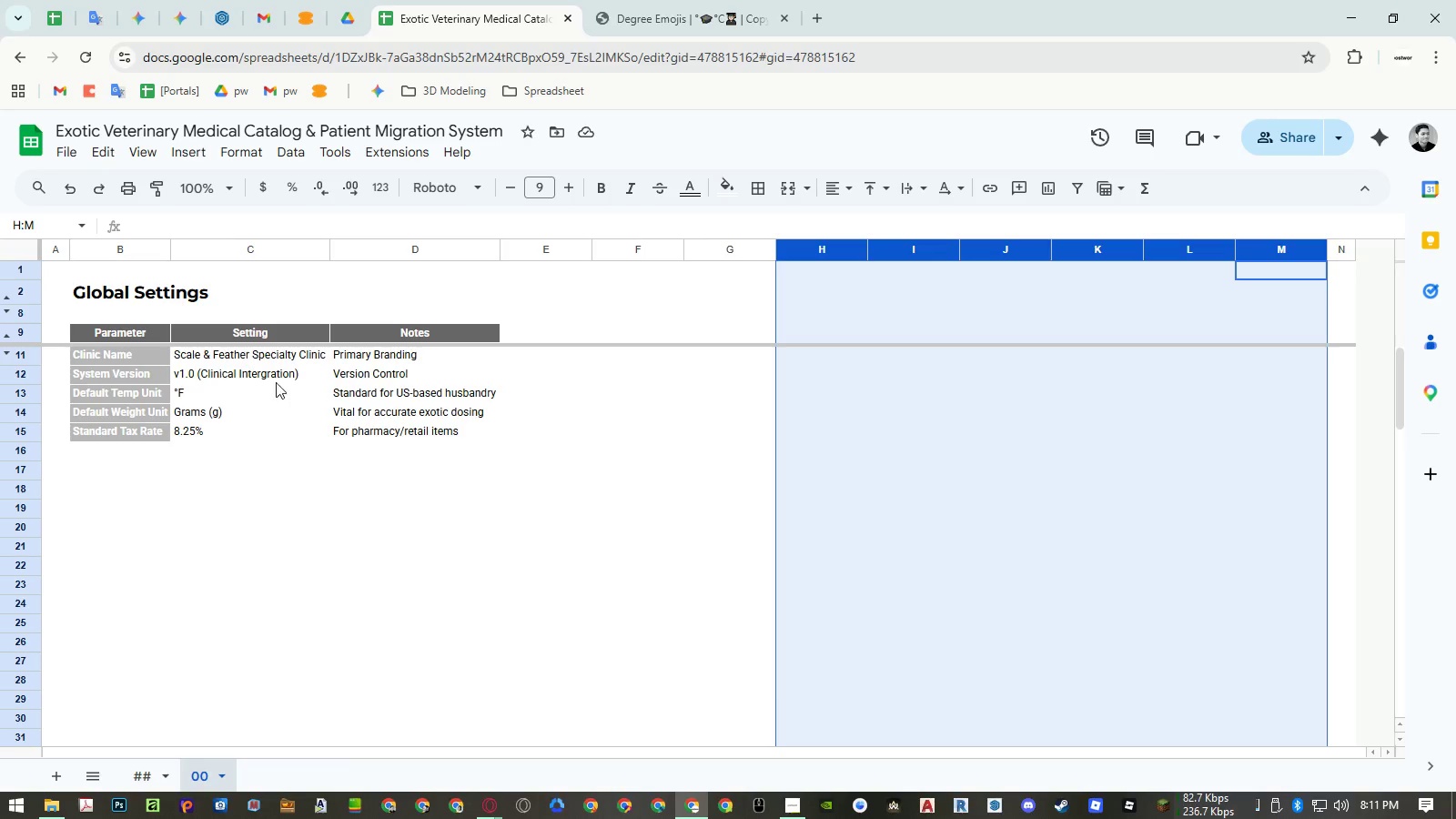 
wait(38.89)
 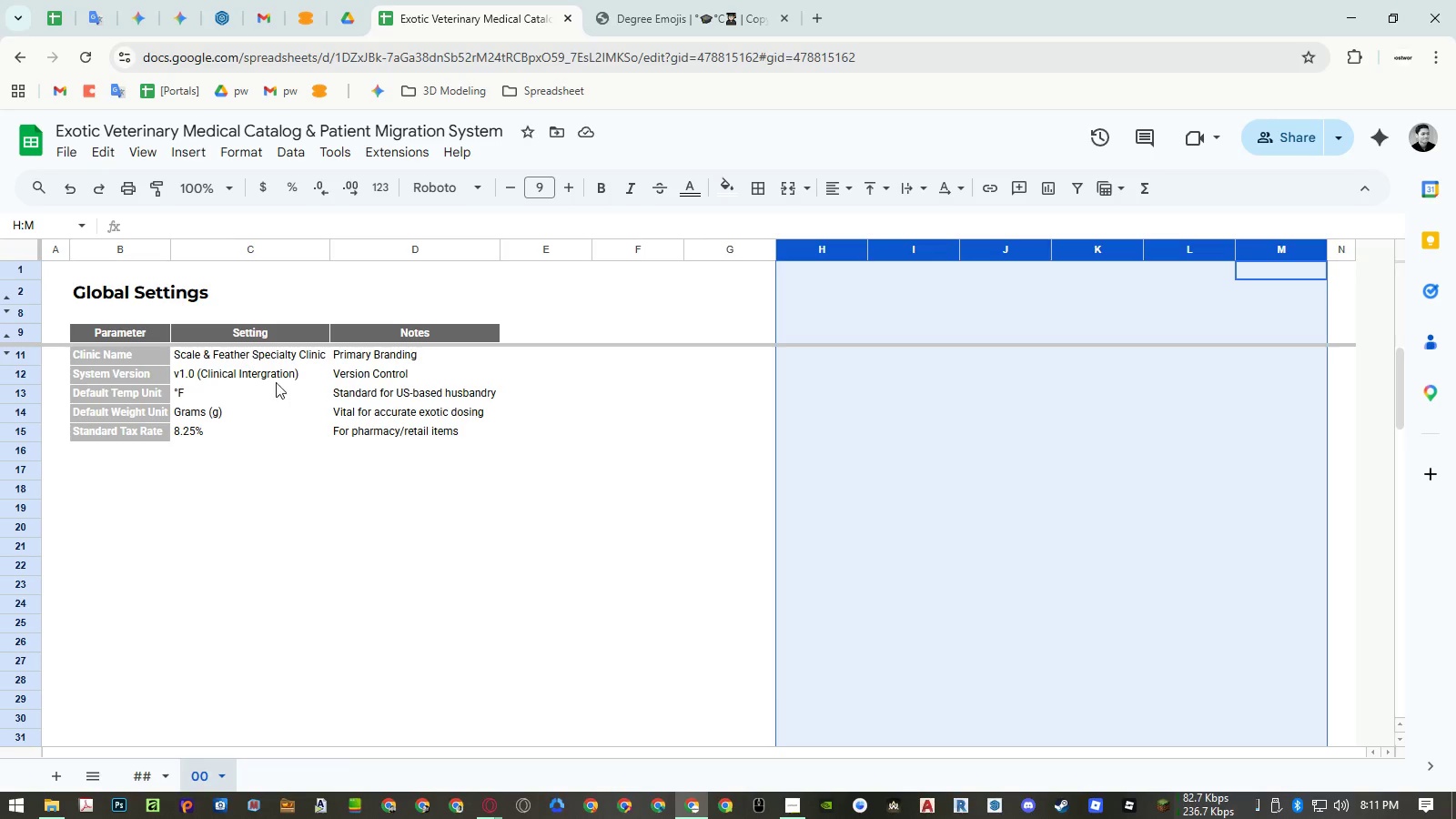 
right_click([535, 246])
 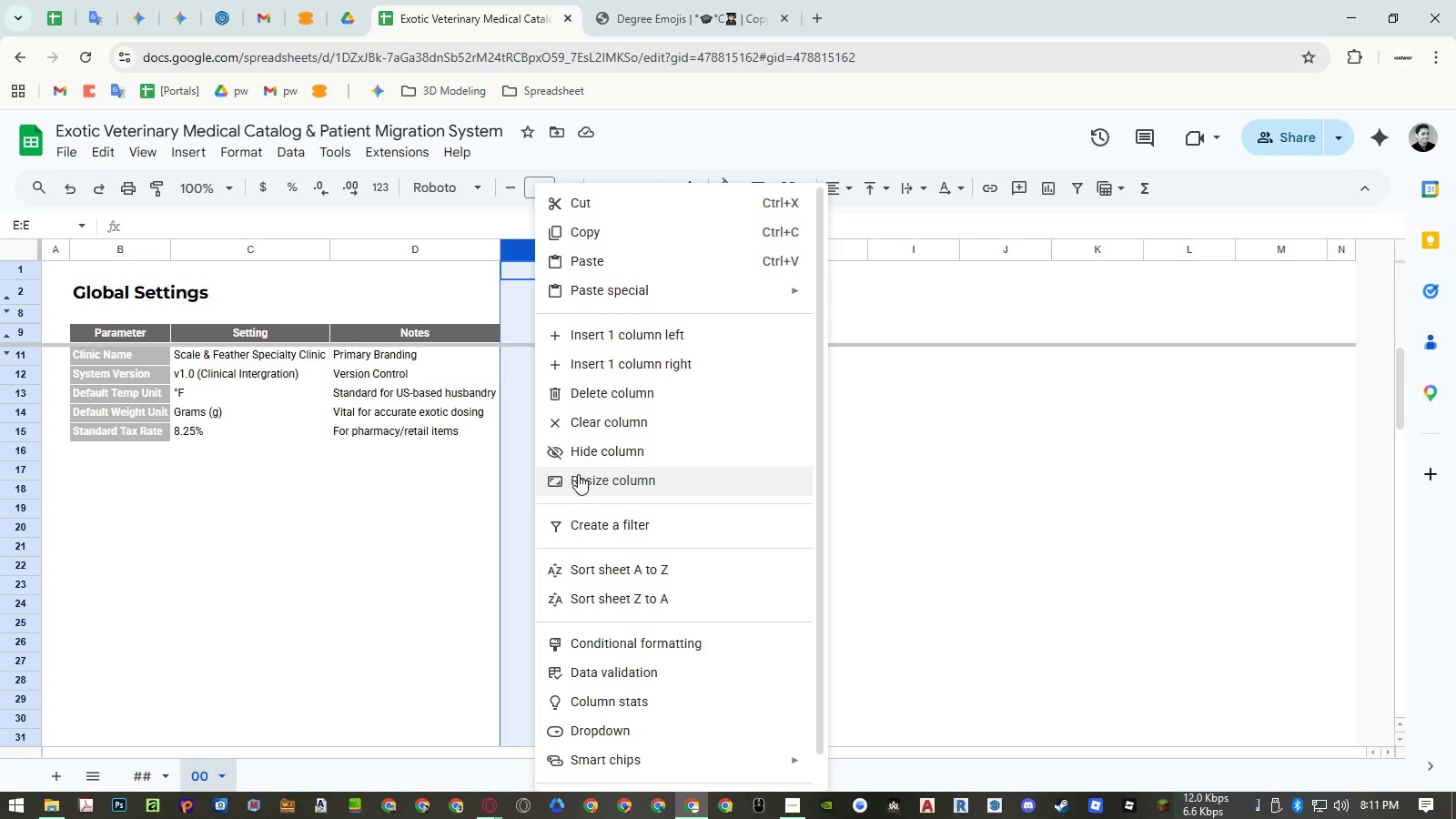 
left_click([579, 477])
 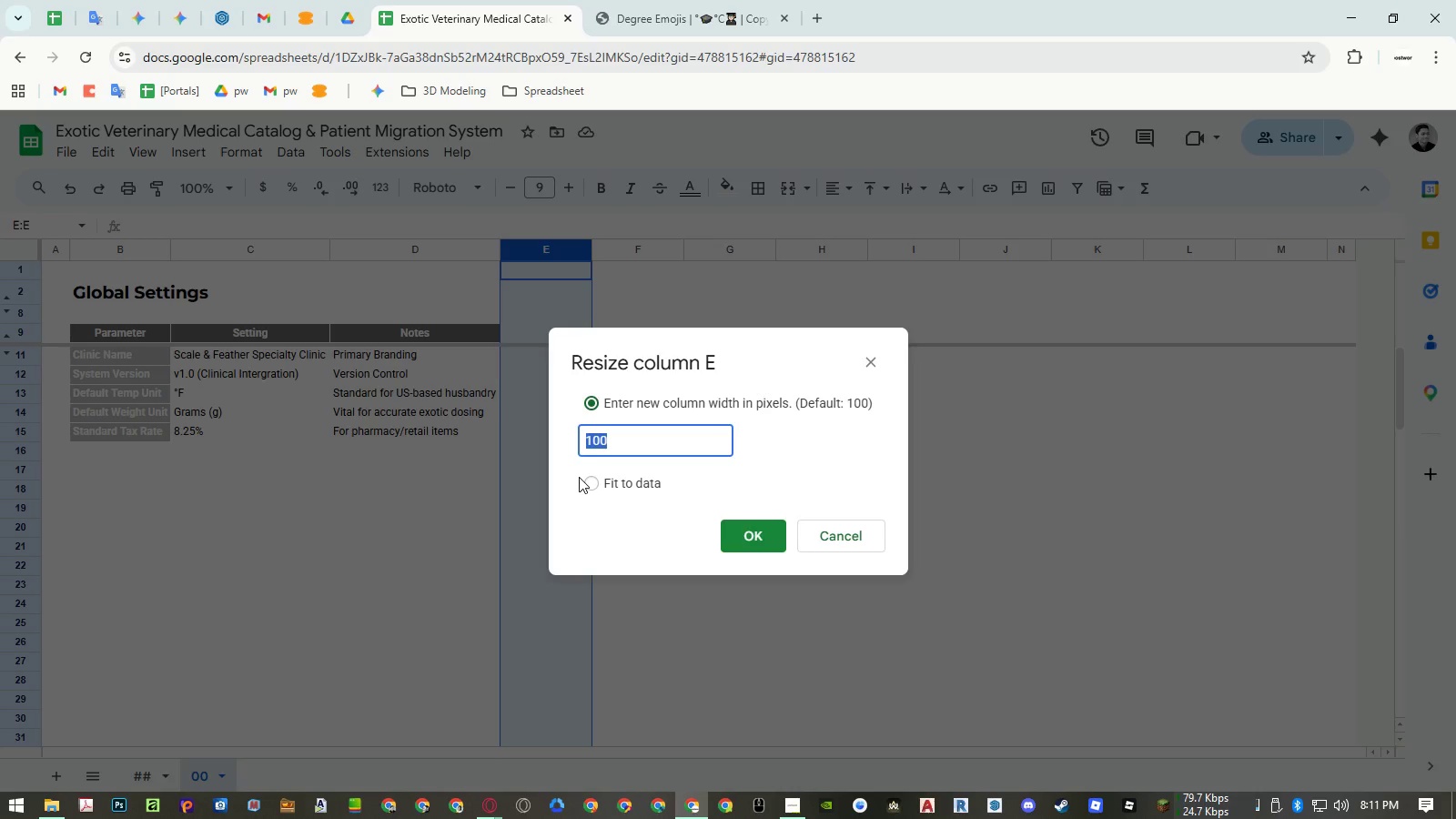 
key(Numpad3)
 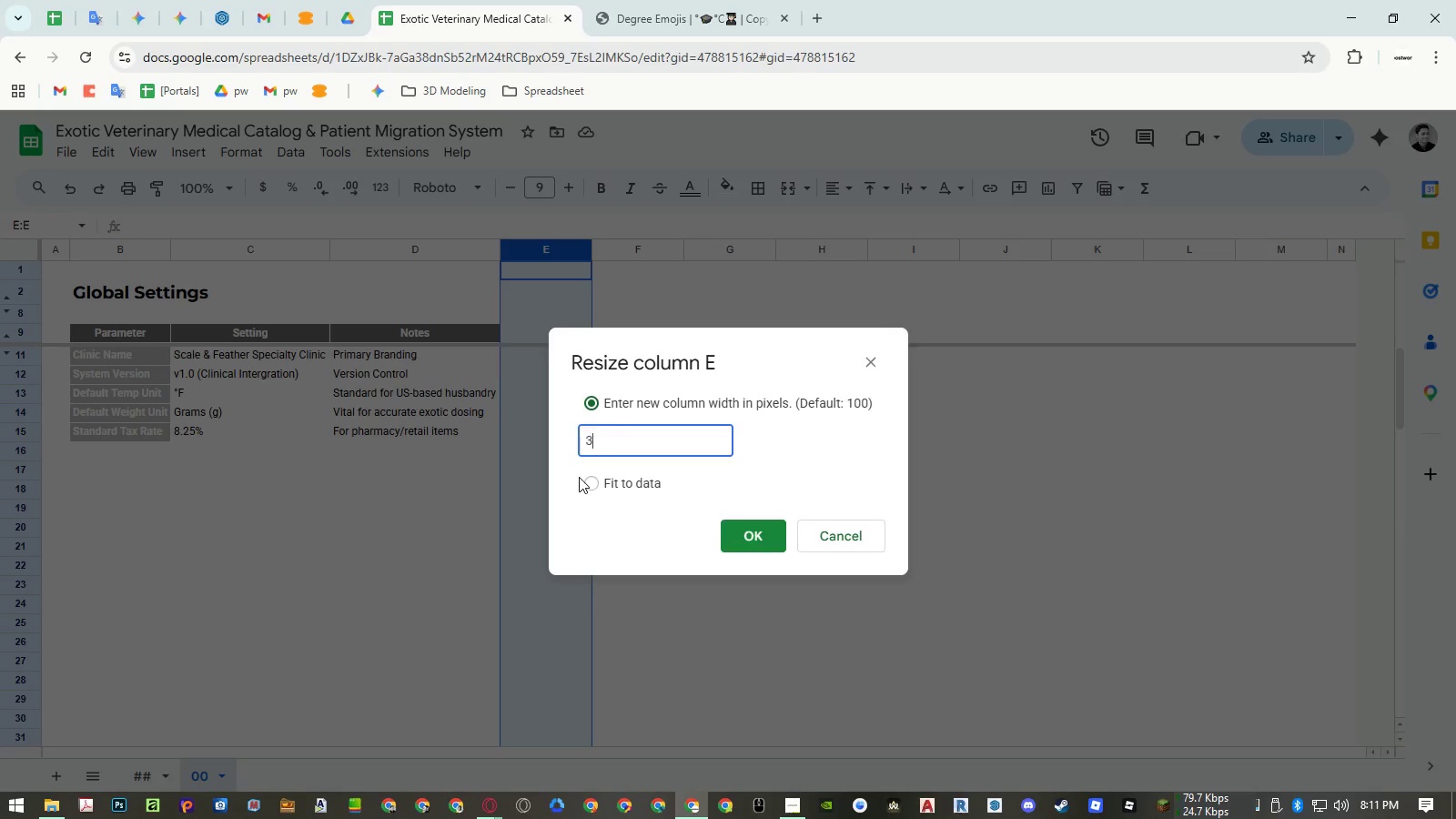 
key(Numpad0)
 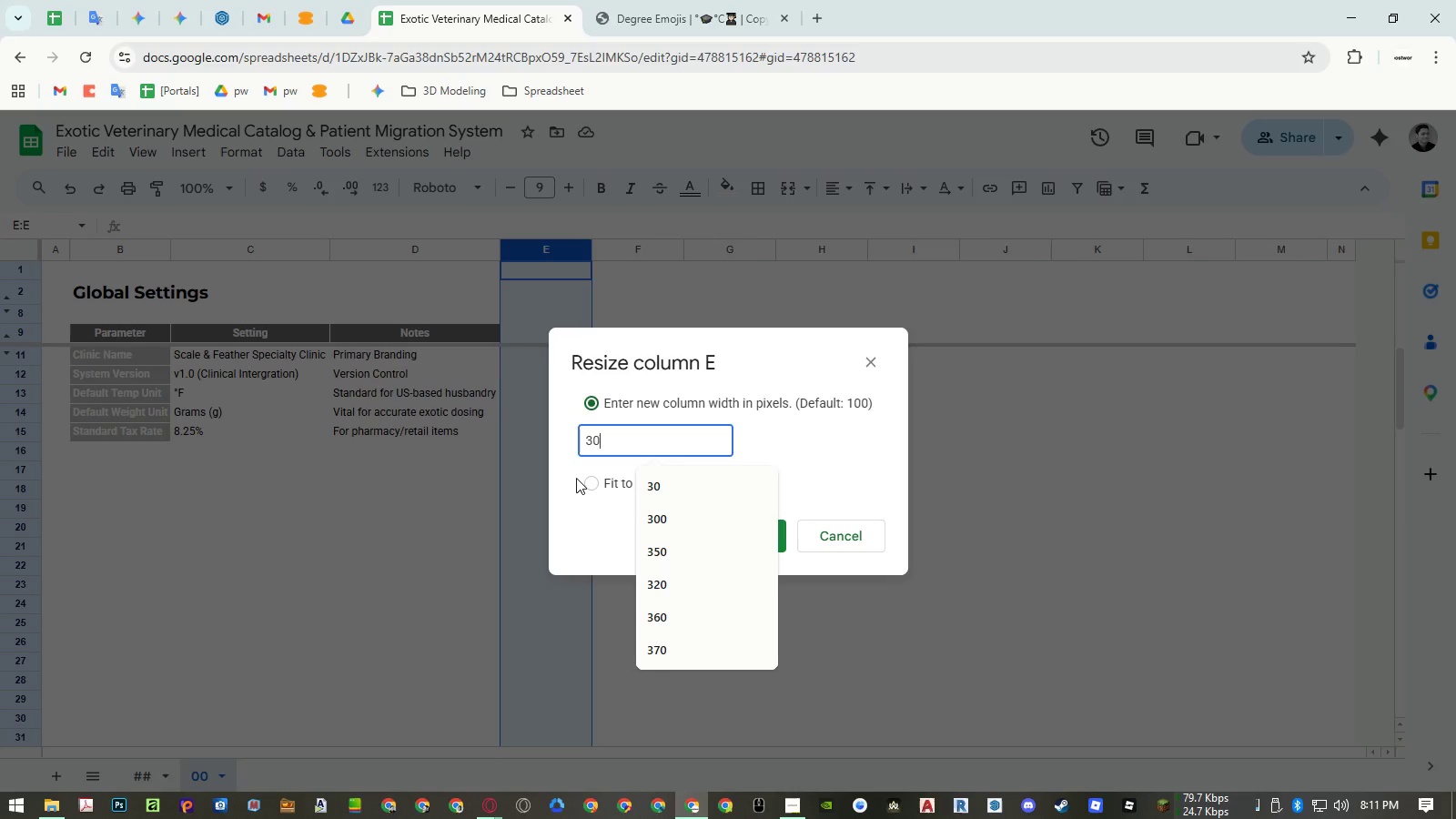 
key(NumpadEnter)
 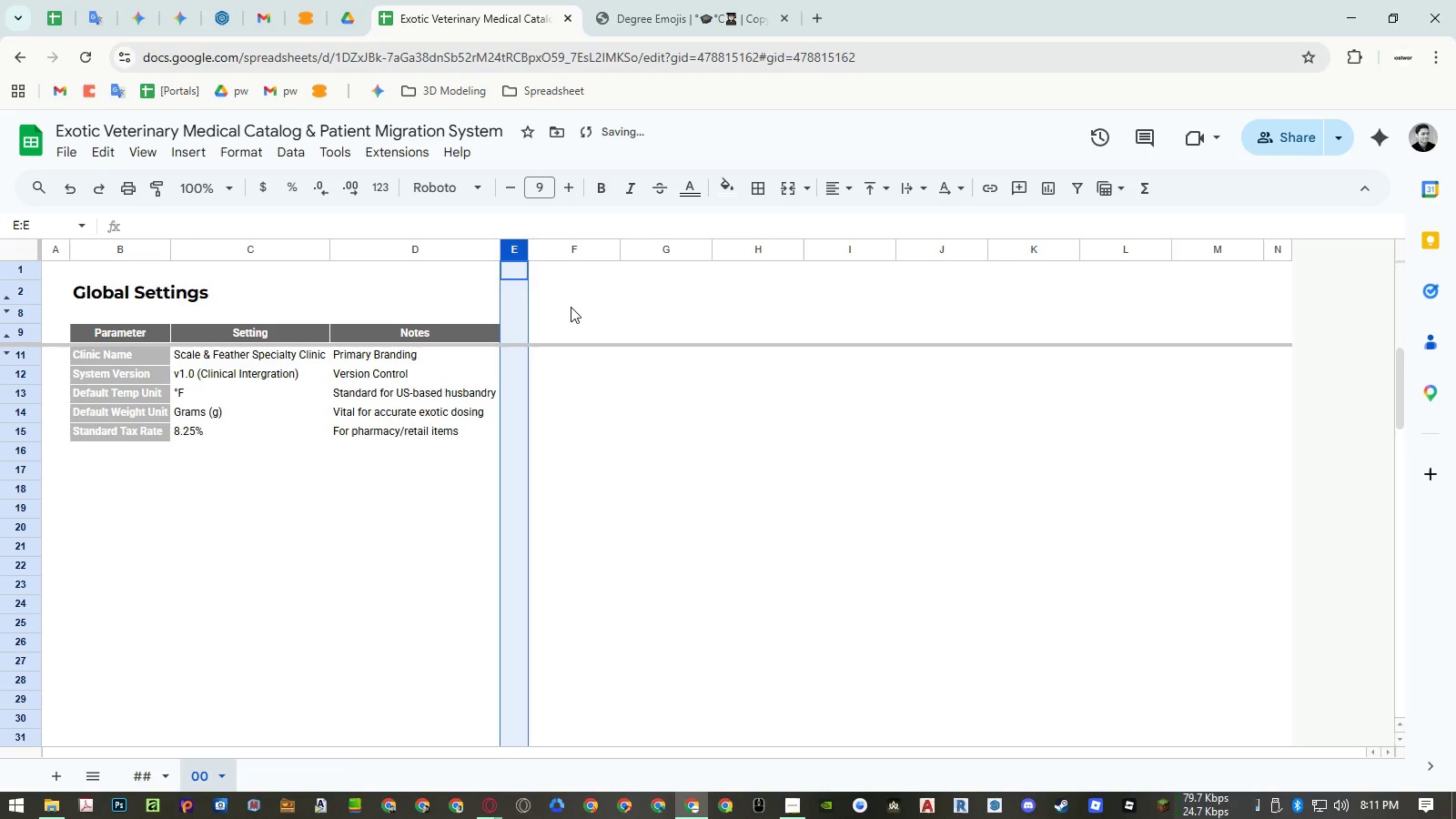 
left_click([567, 298])
 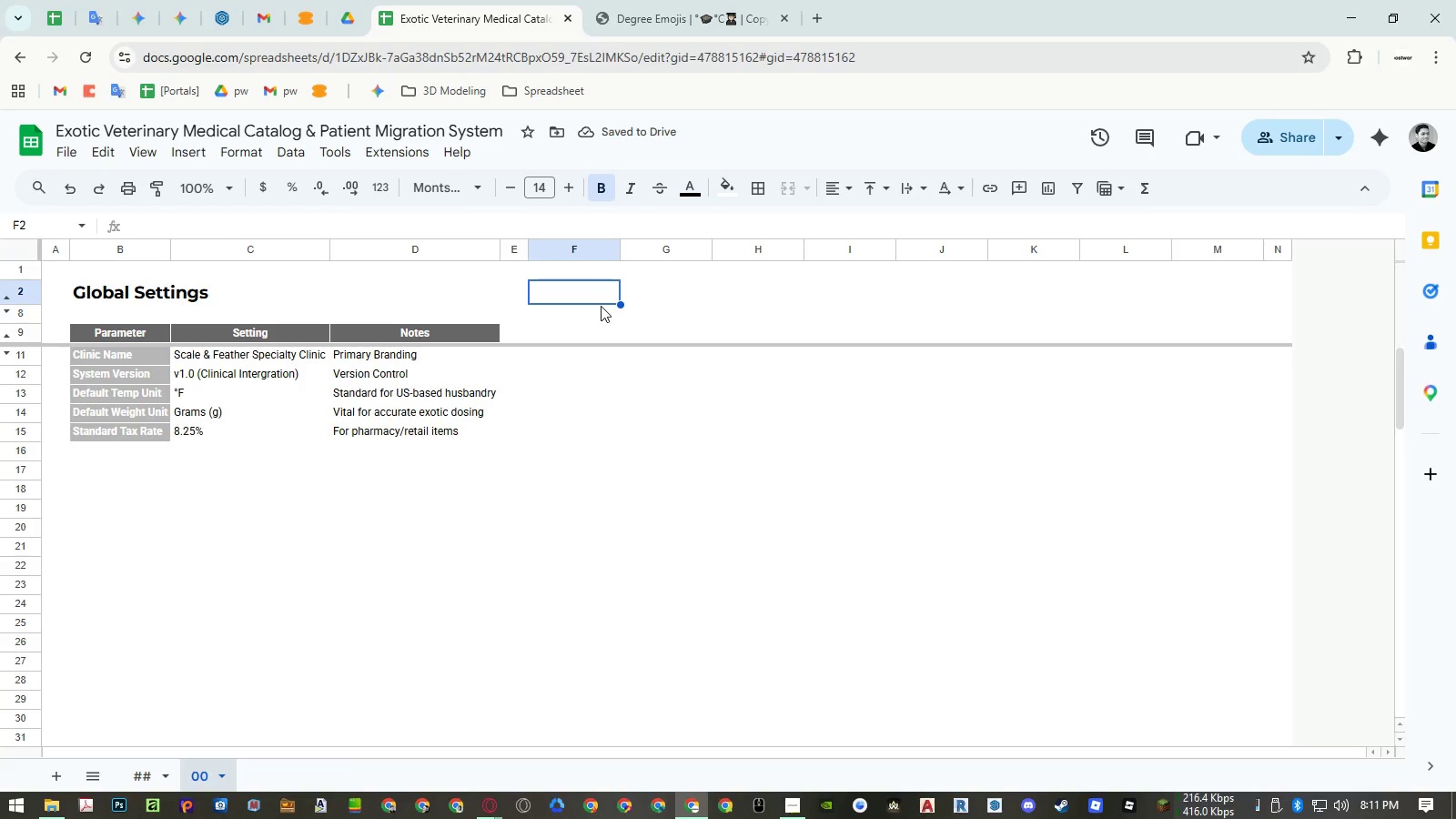 
type(Data Validation Lists)
 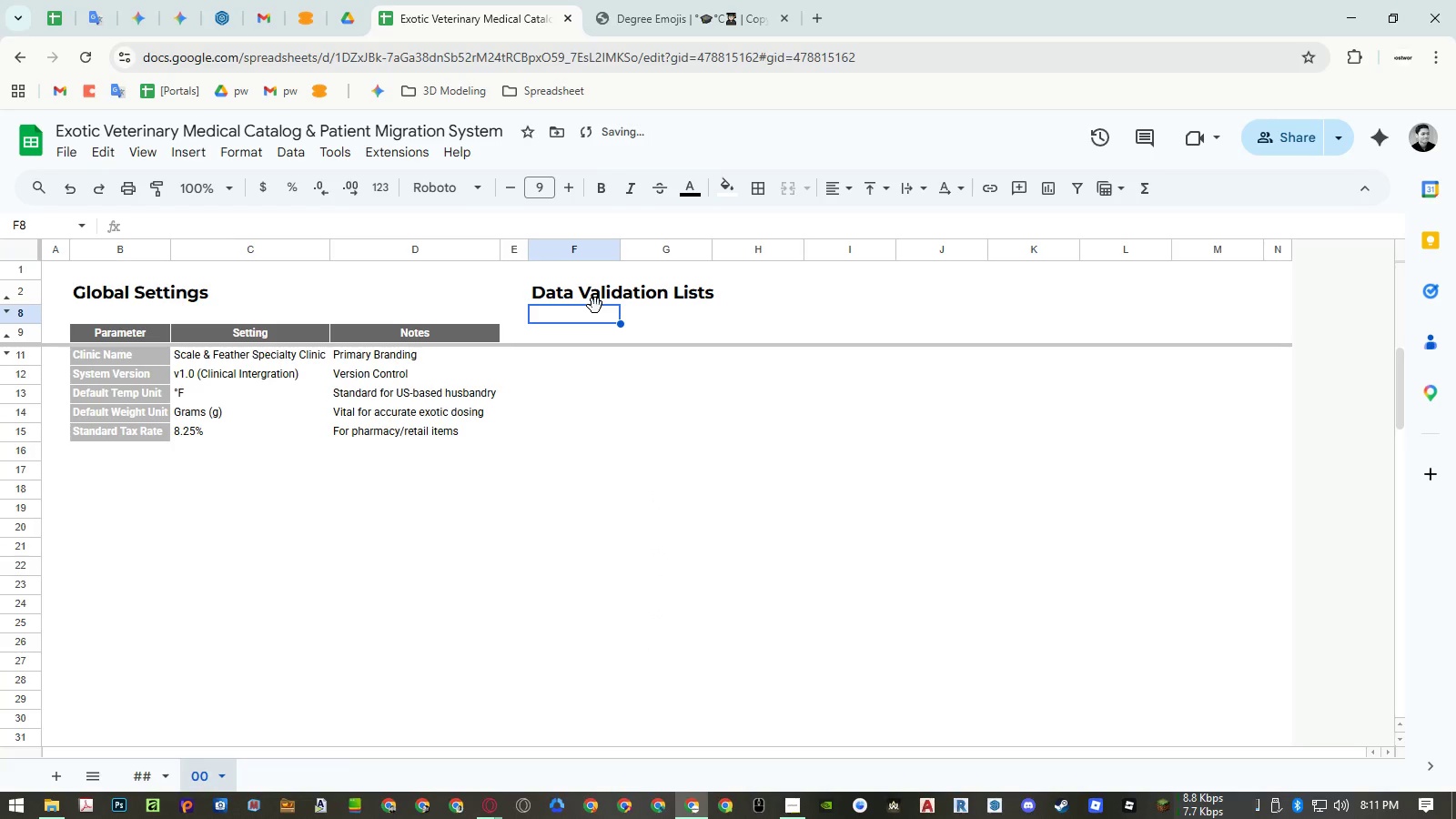 
 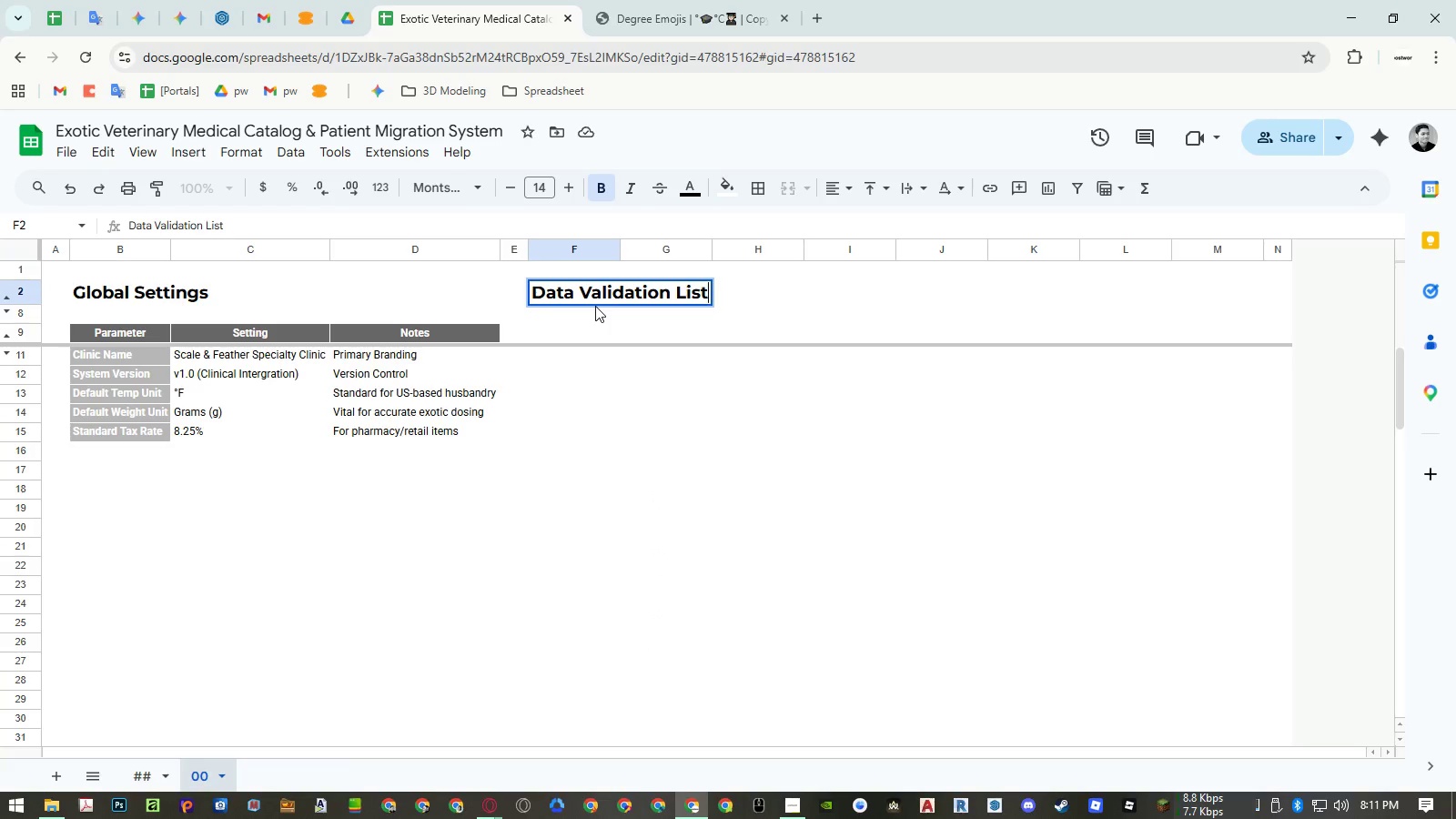 
key(Enter)
 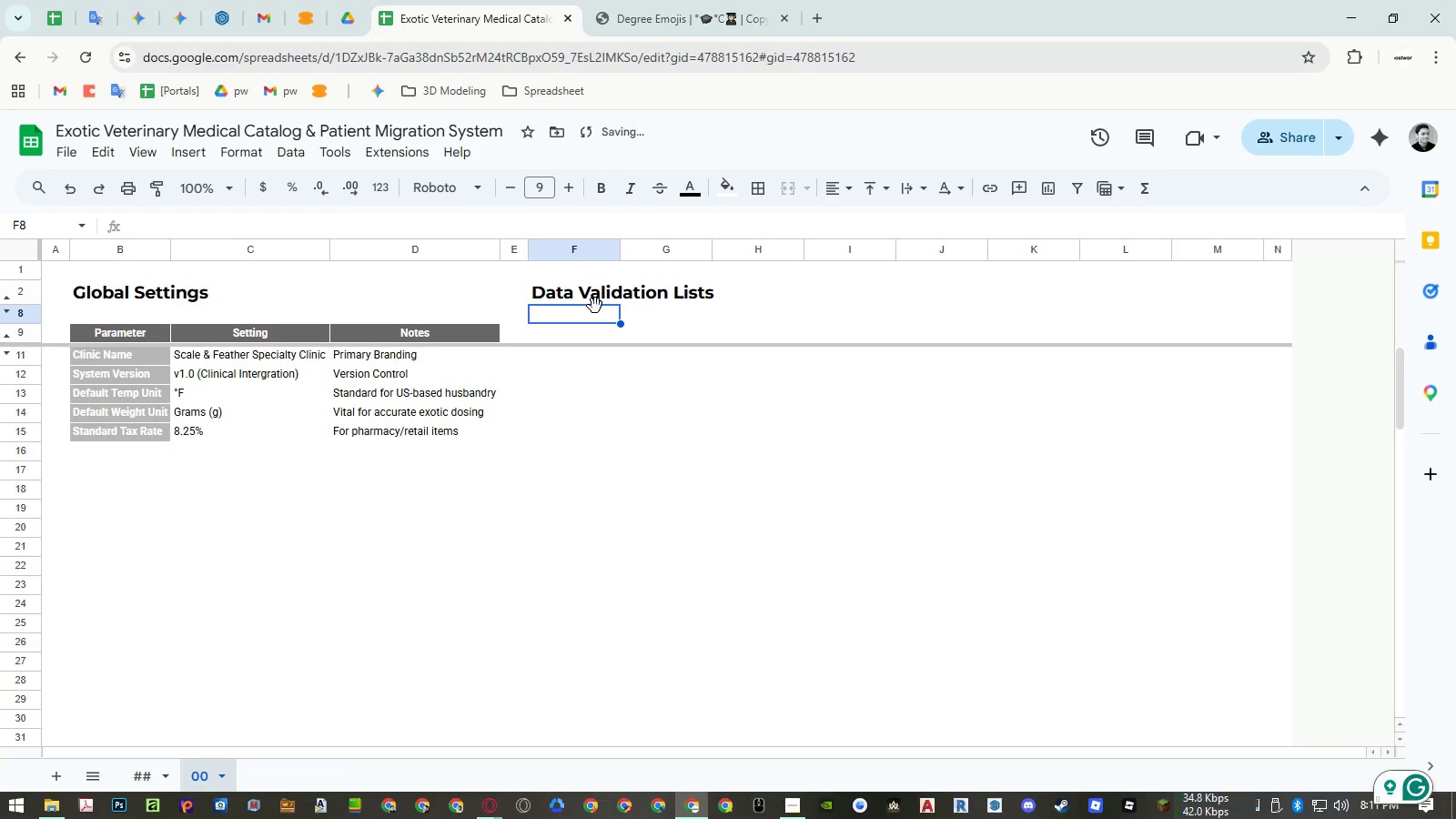 
key(ArrowDown)
 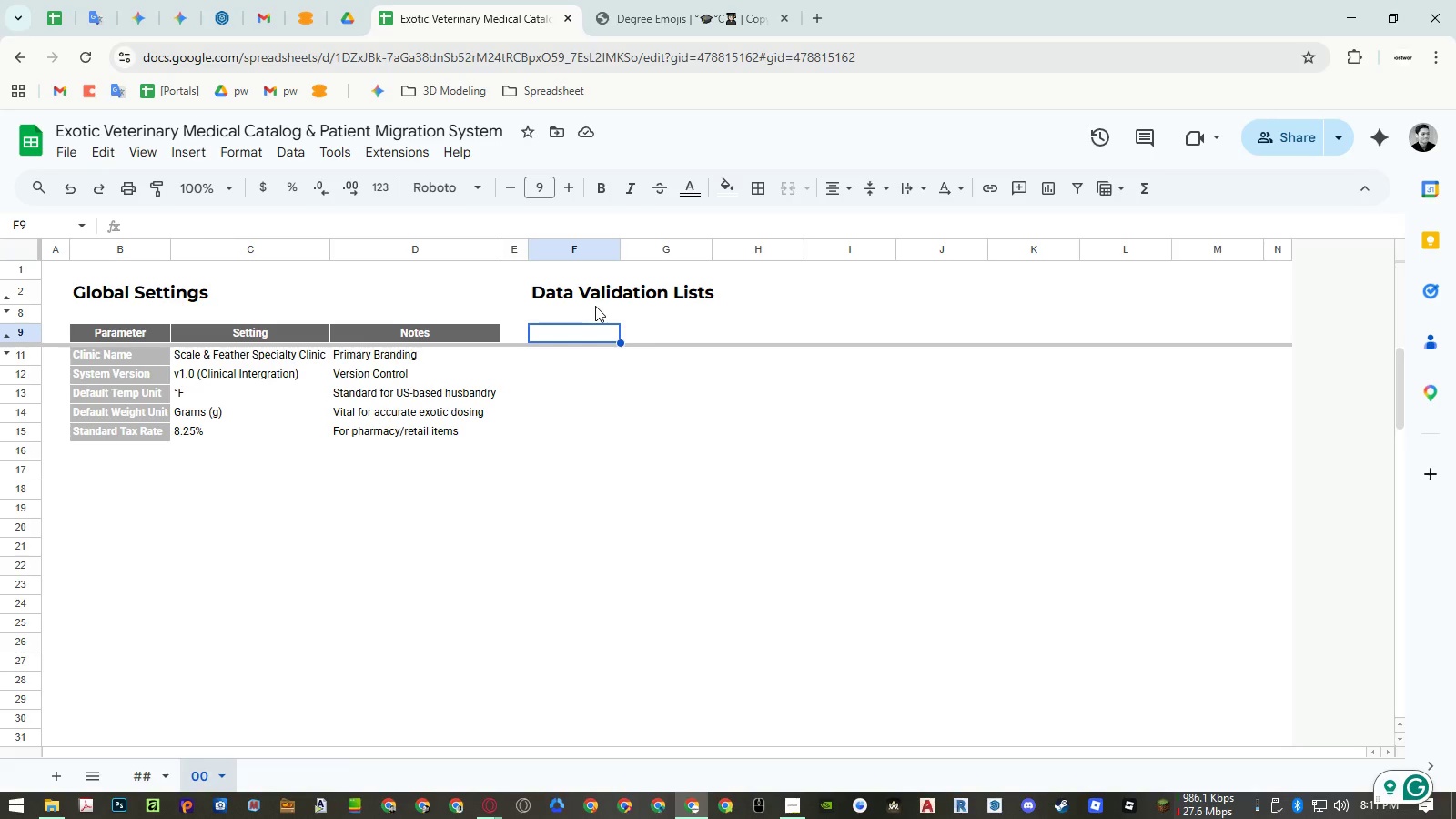 
wait(9.41)
 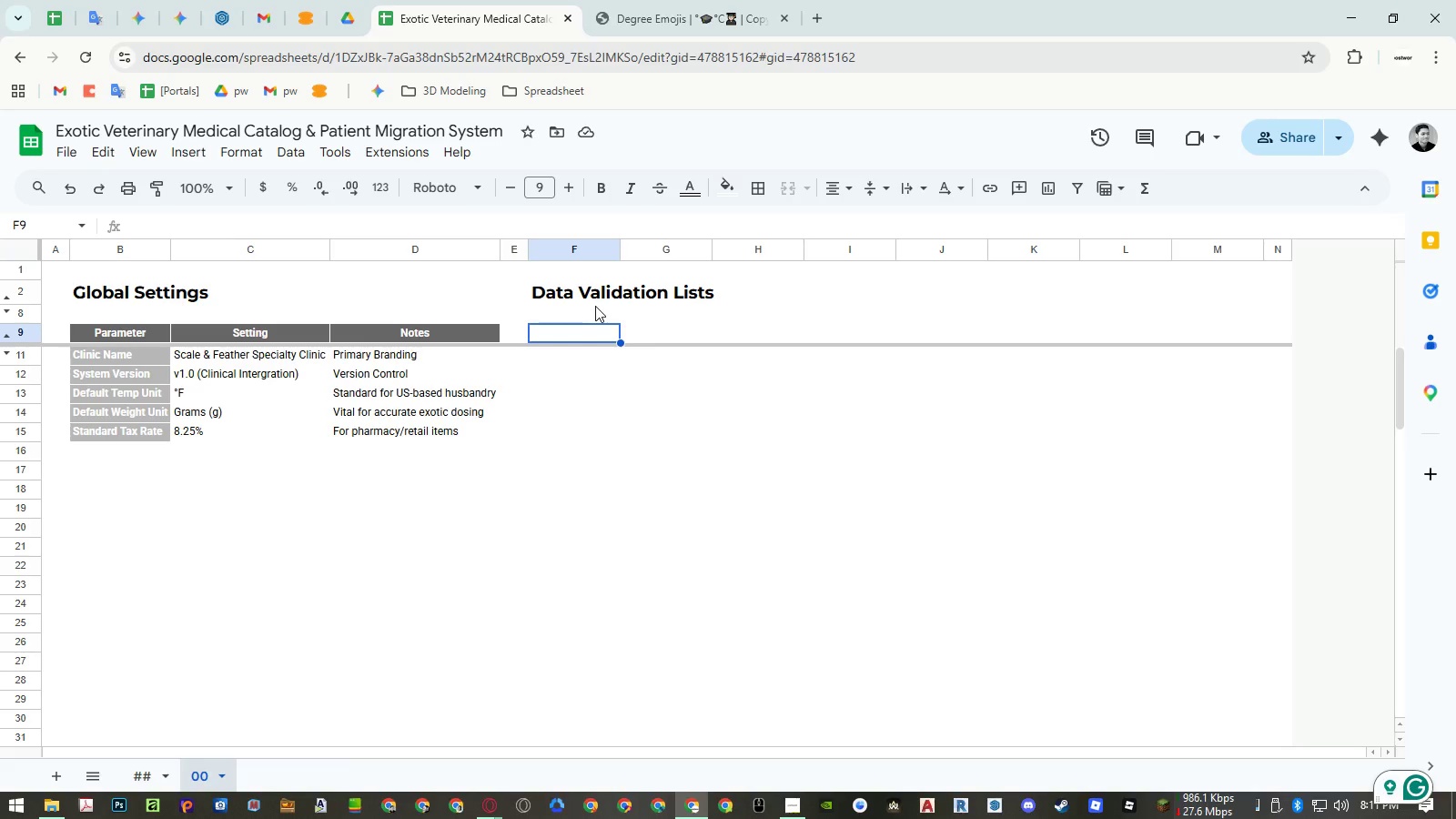 
left_click([226, 774])
 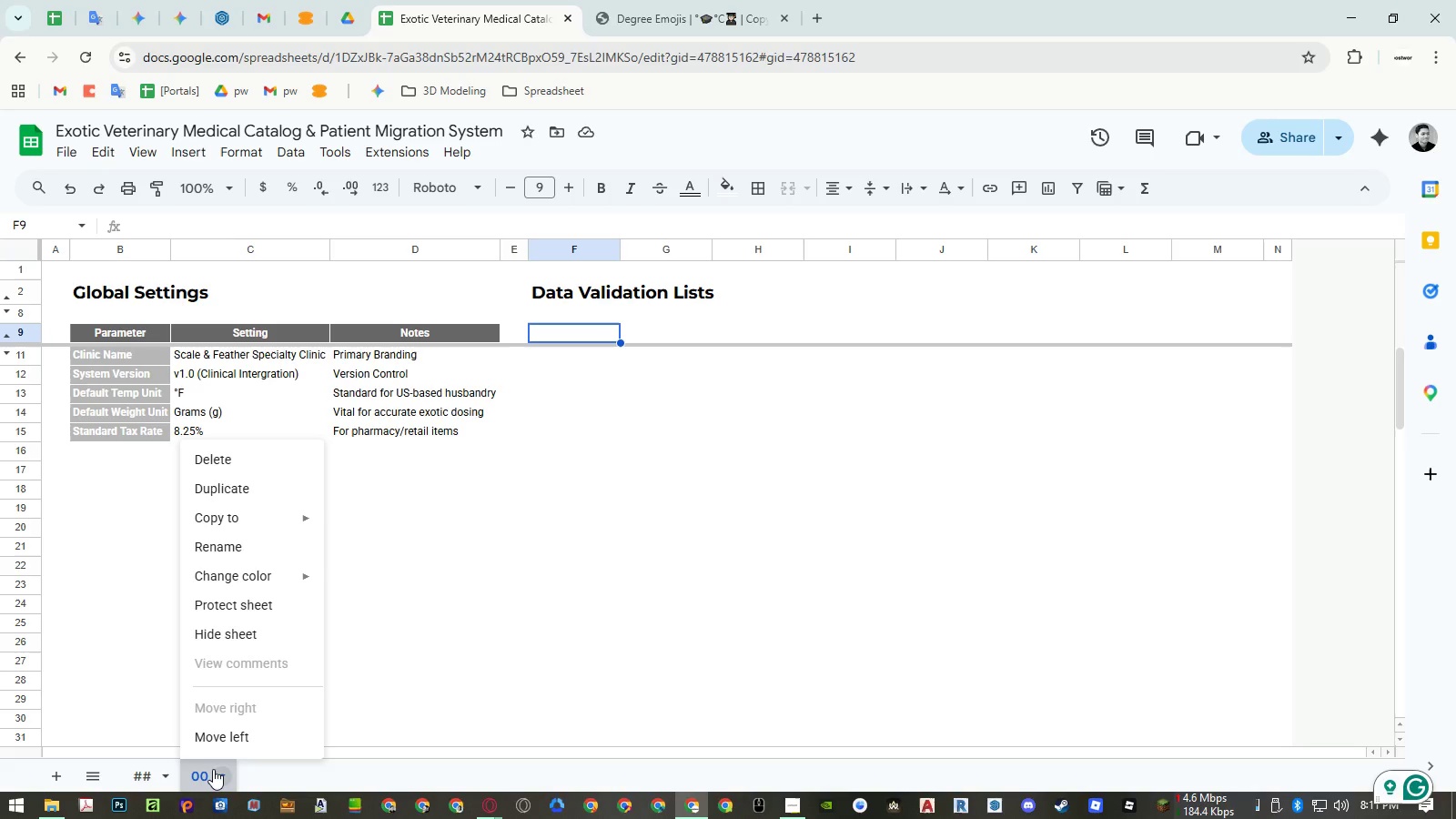 
left_click([265, 778])
 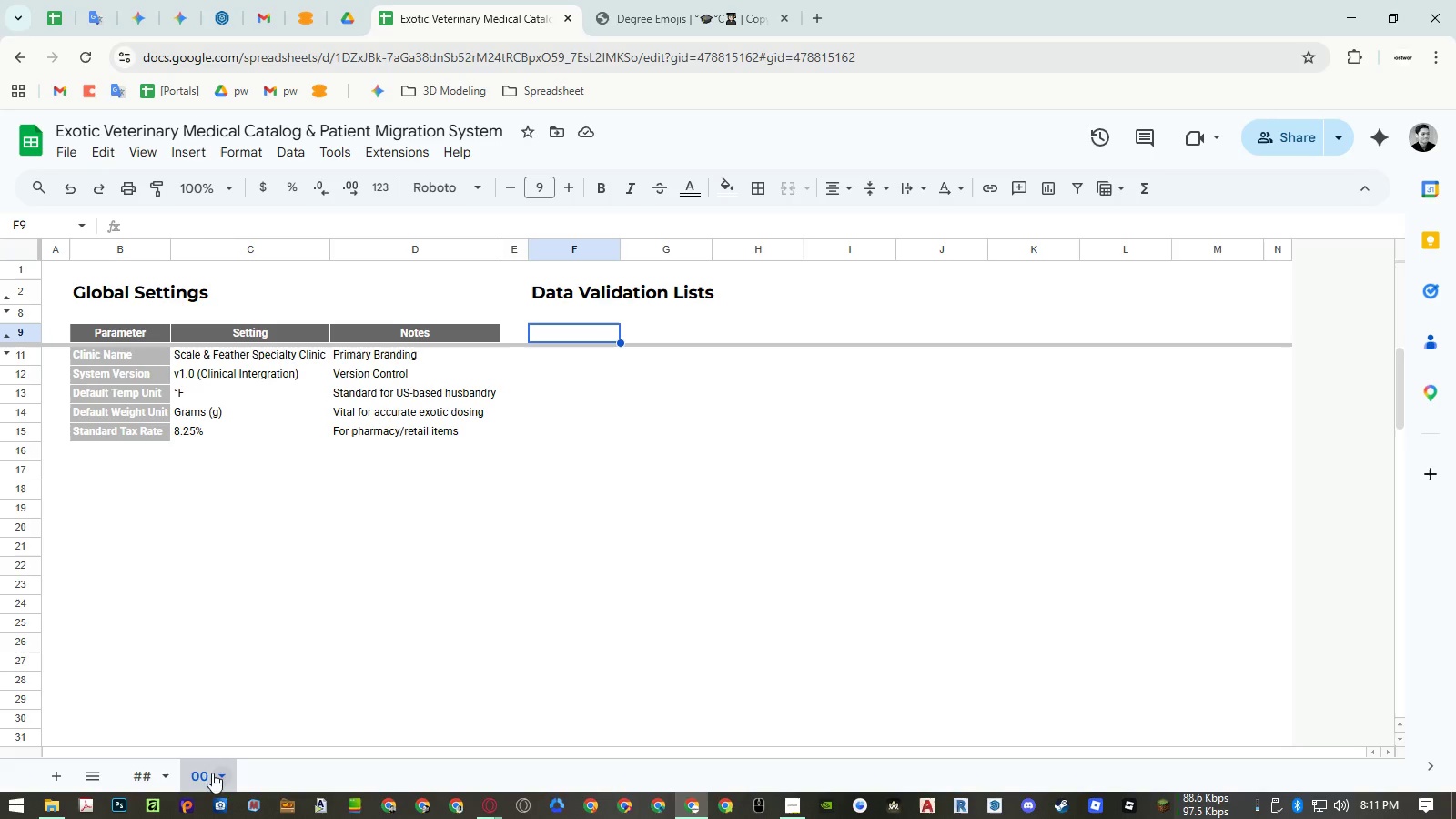 
double_click([207, 774])
 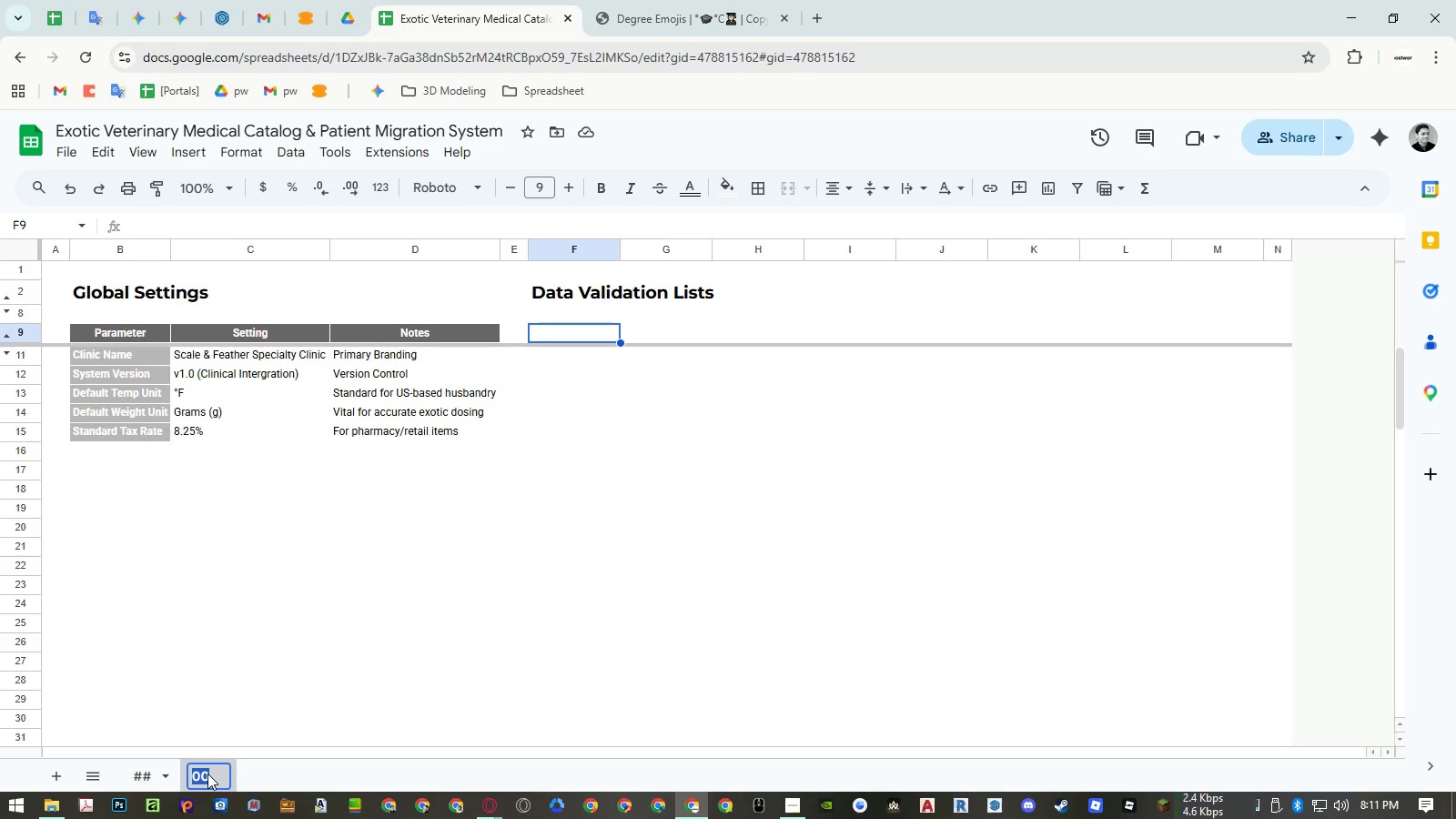 
left_click([207, 774])
 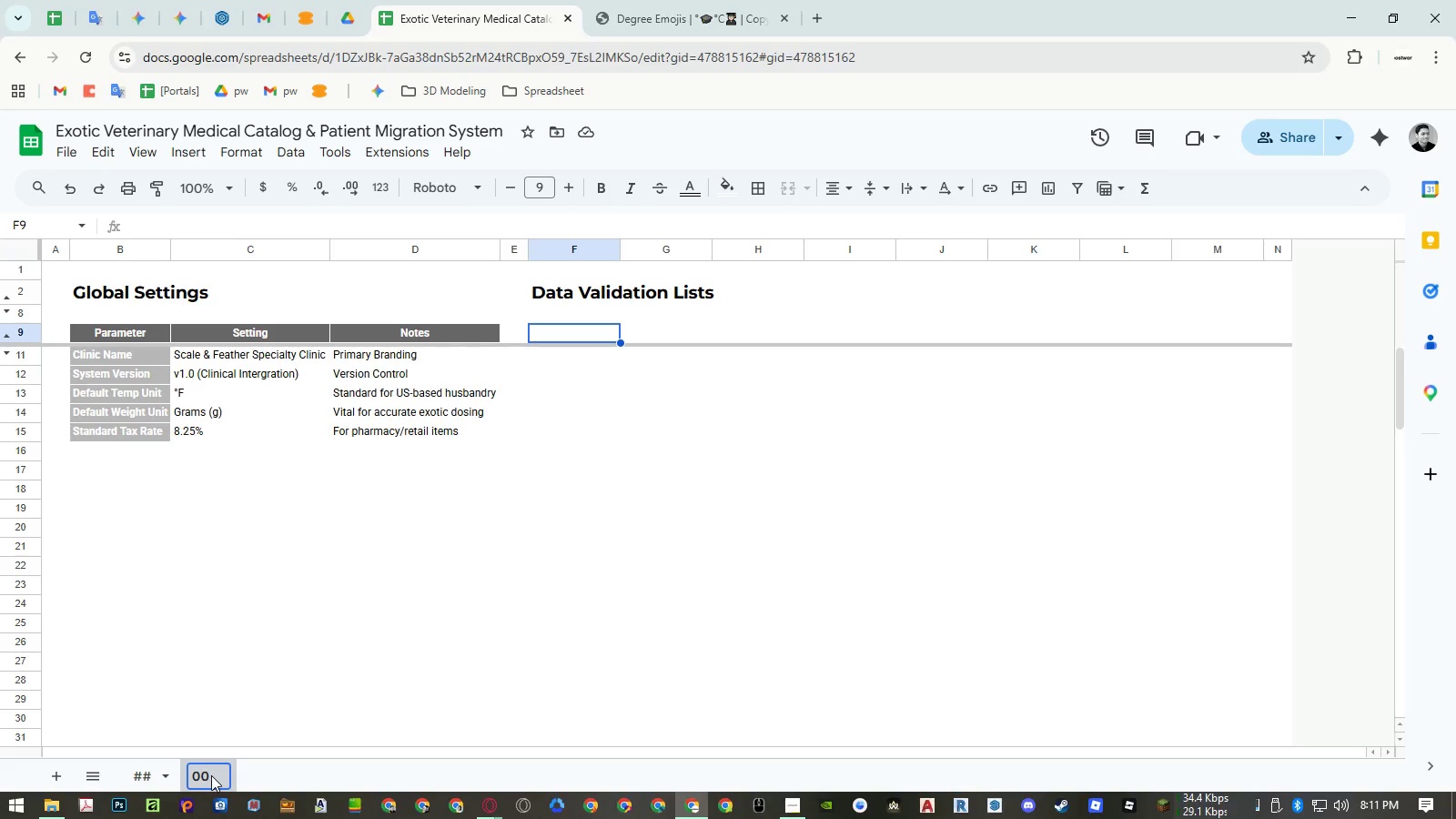 
left_click_drag(start_coordinate=[211, 775], to_coordinate=[189, 773])
 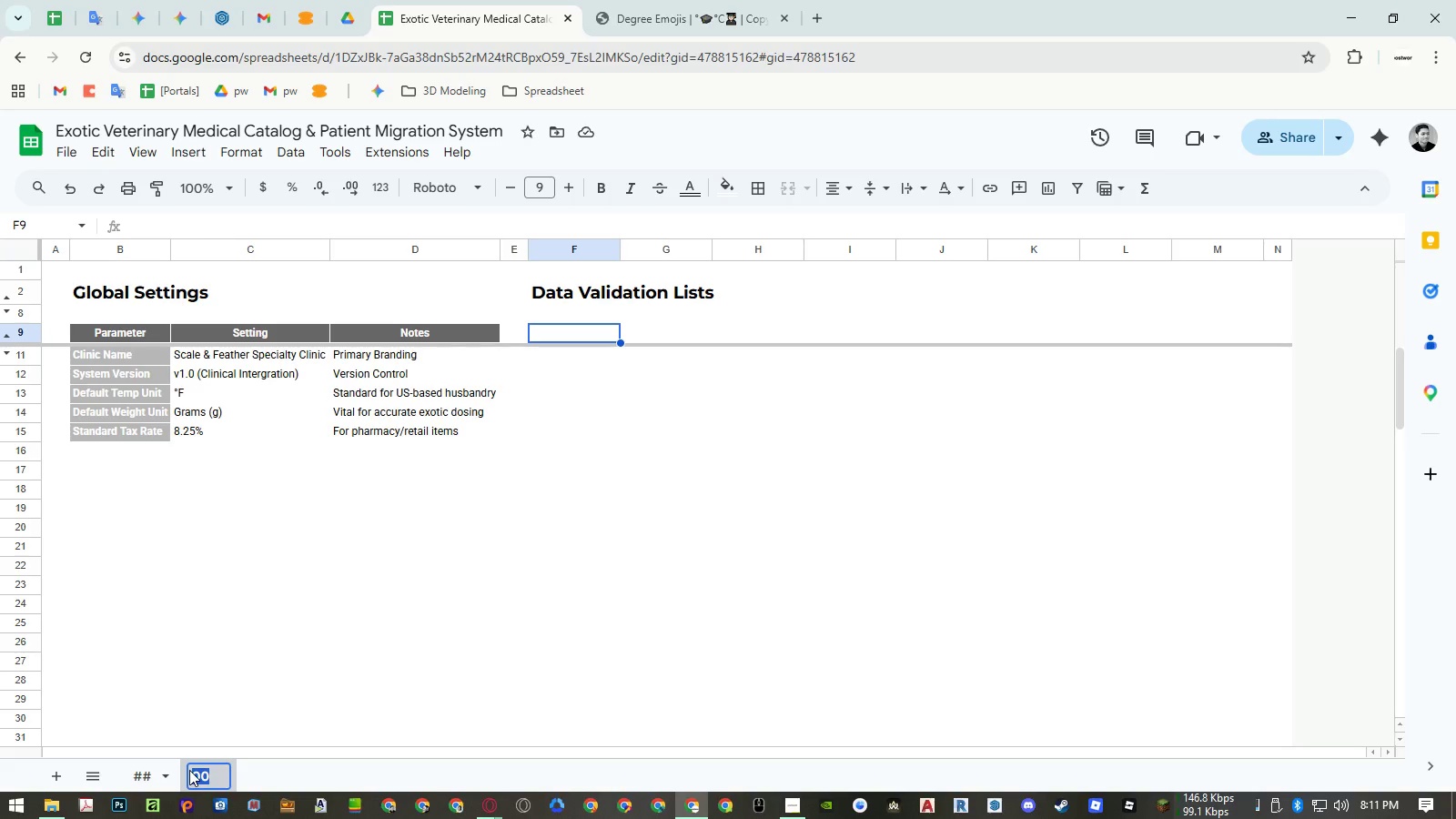 
type(A_Global)
key(Backspace)
key(Backspace)
key(Backspace)
key(Backspace)
key(Backspace)
key(Backspace)
type(Setting)
 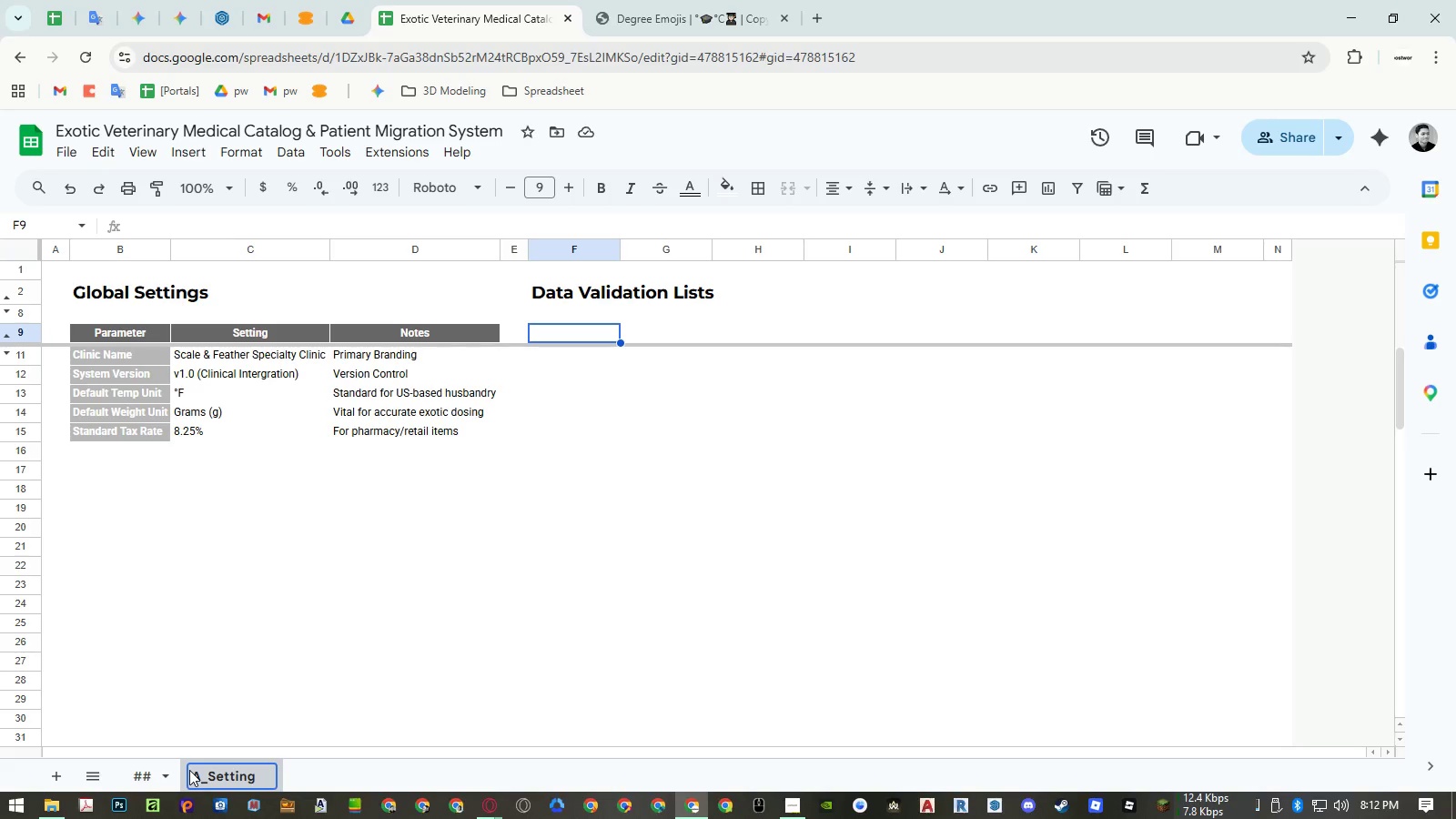 
key(Enter)
 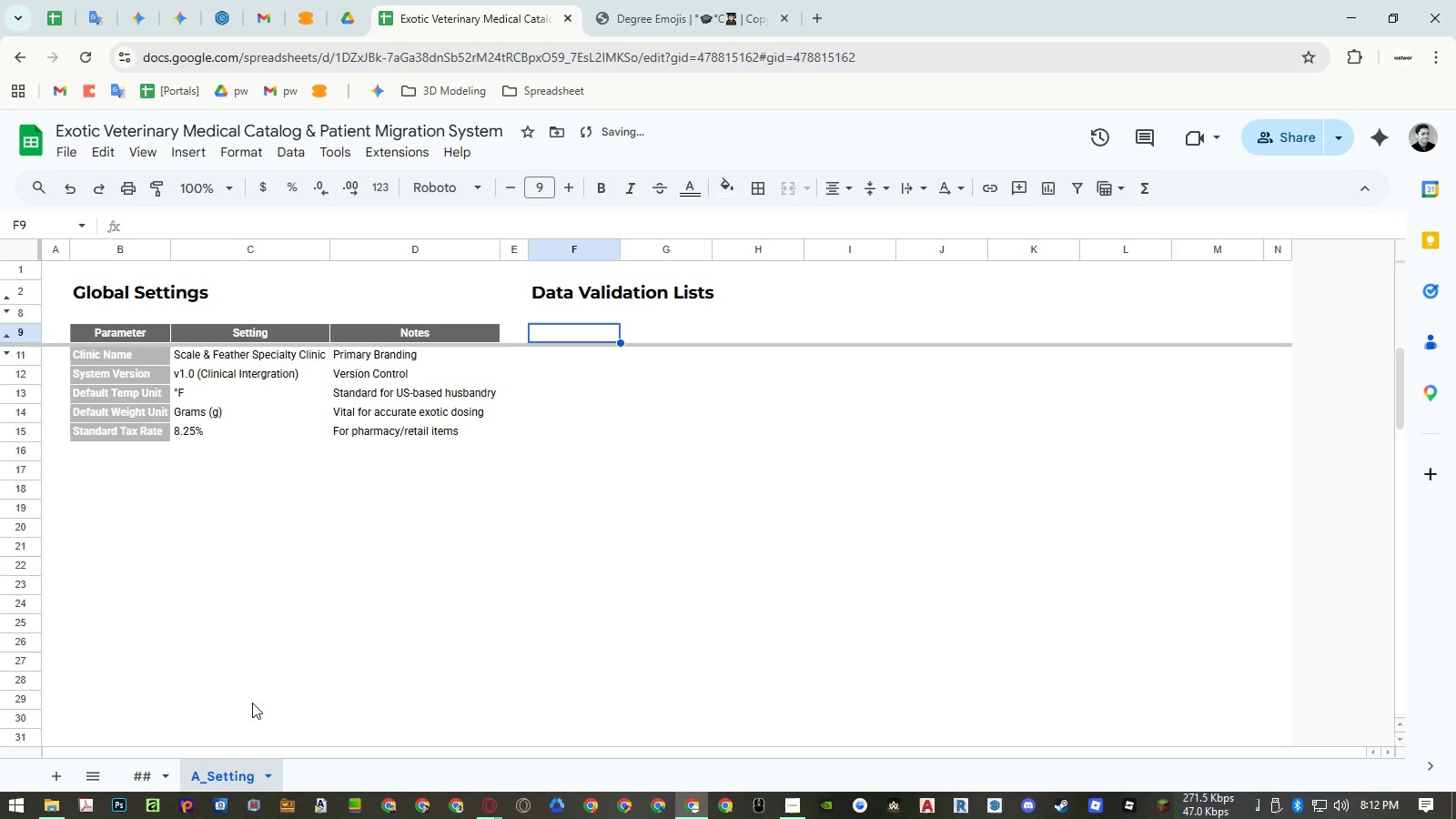 
left_click([272, 778])
 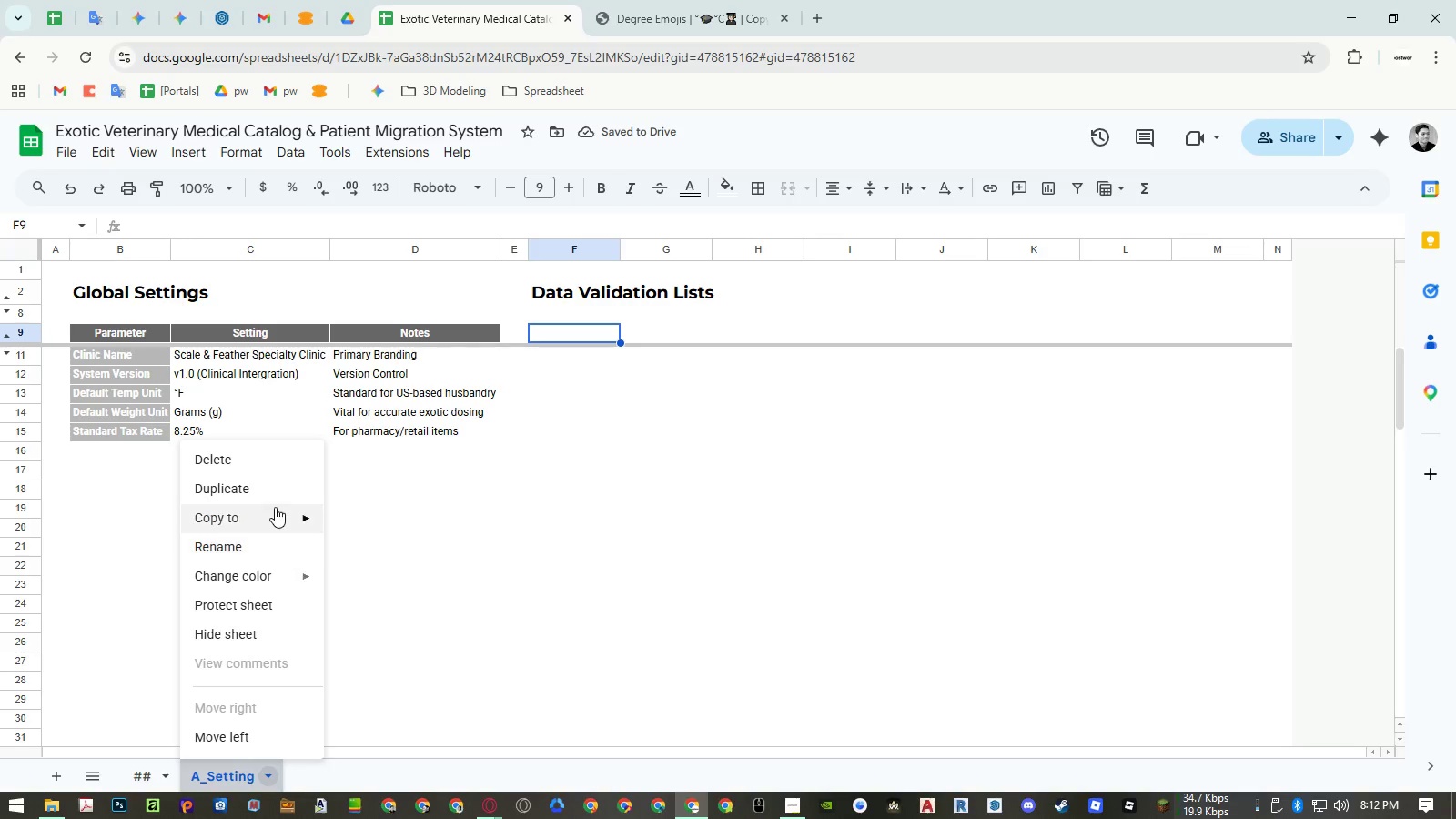 
left_click([271, 494])
 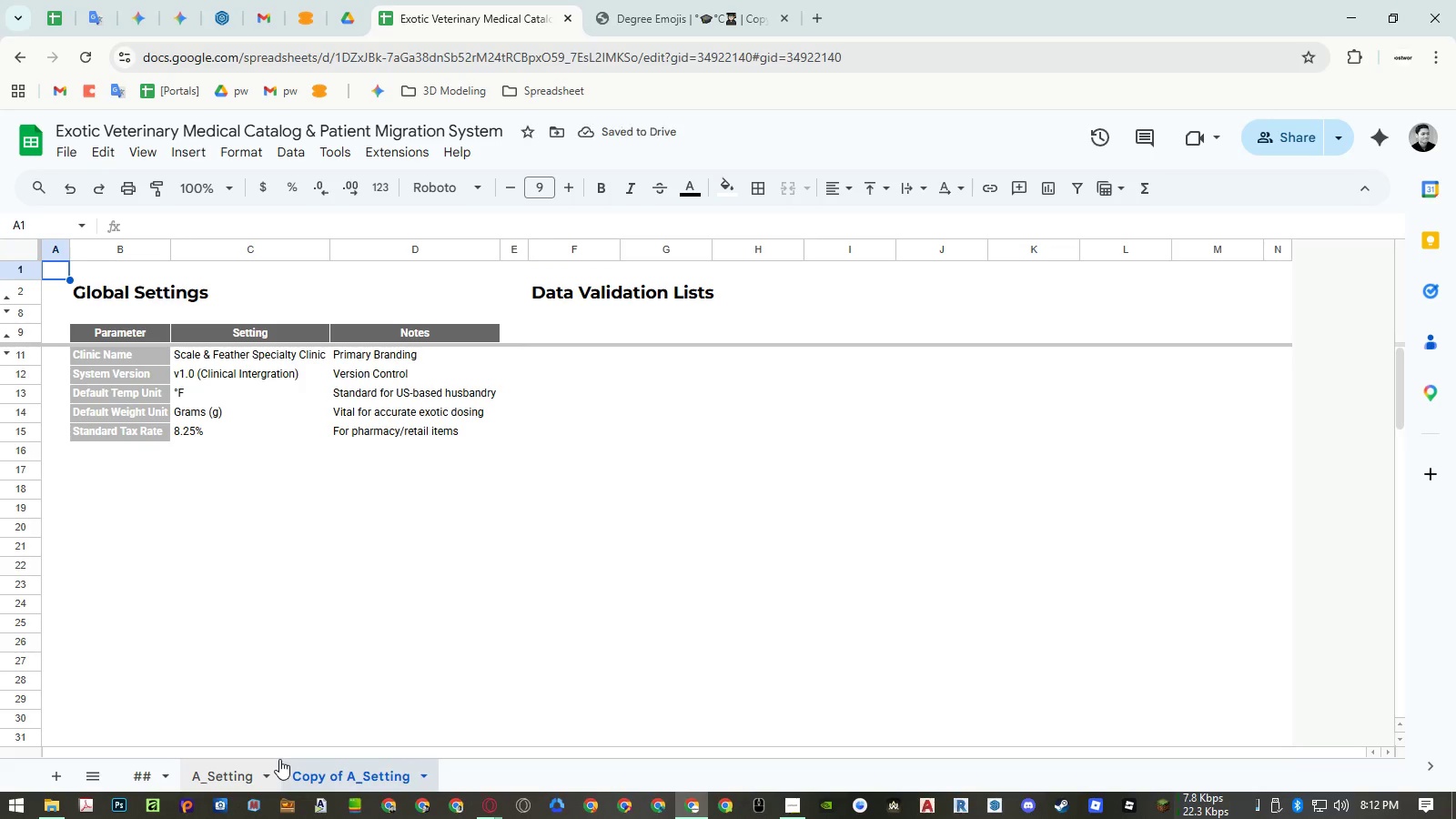 
left_click([254, 773])
 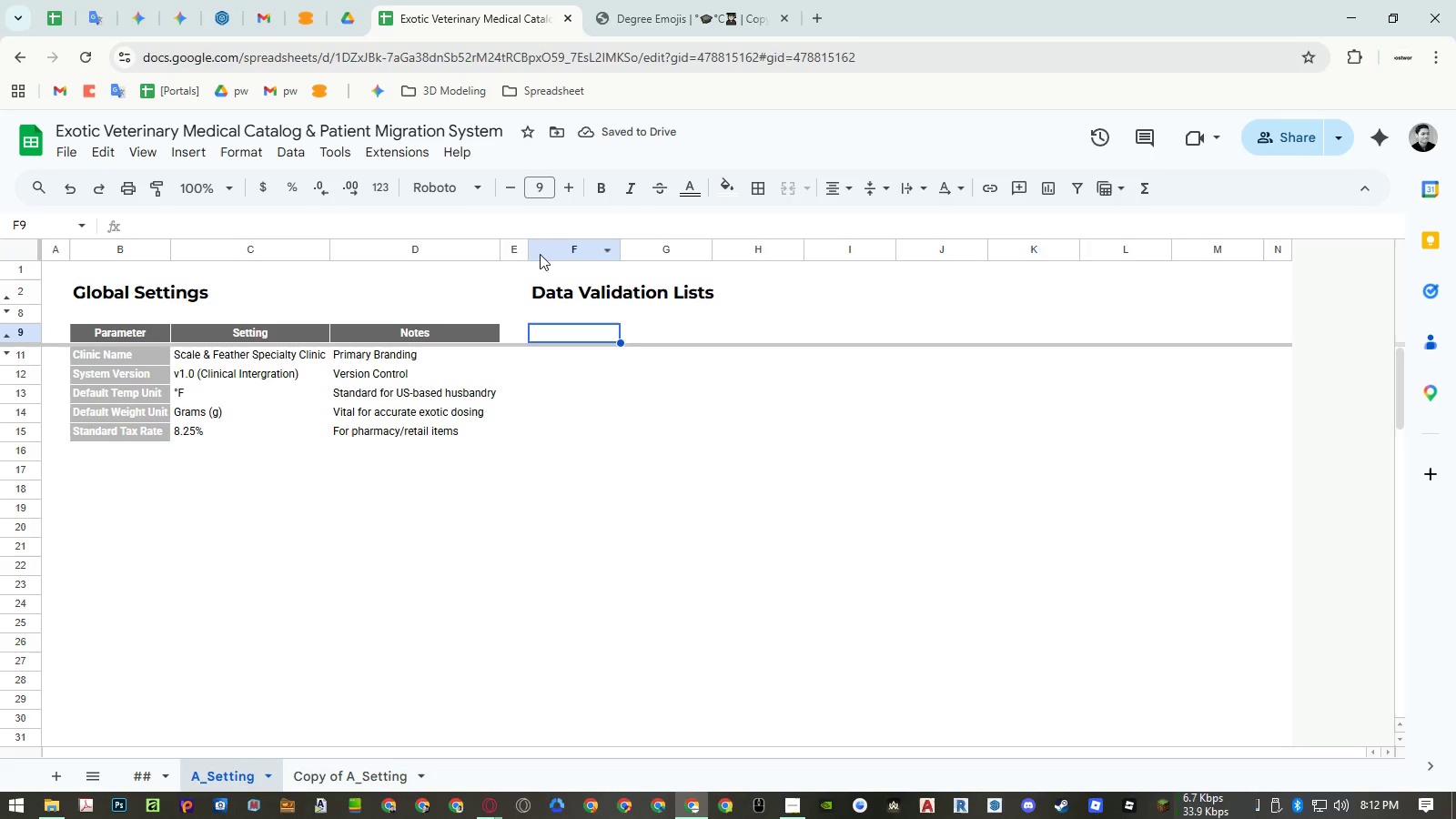 
left_click_drag(start_coordinate=[507, 248], to_coordinate=[1196, 255])
 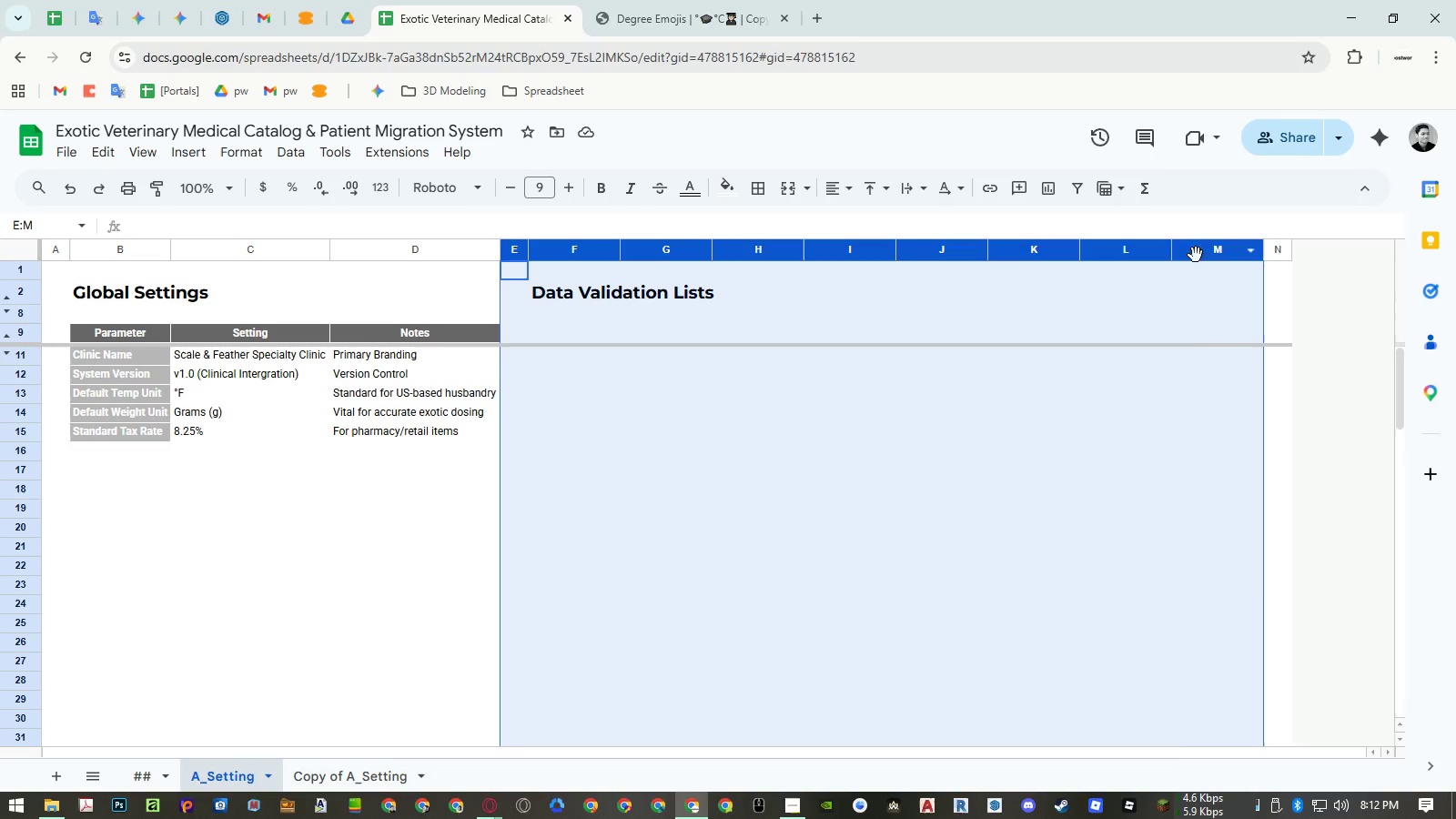 
right_click([1196, 255])
 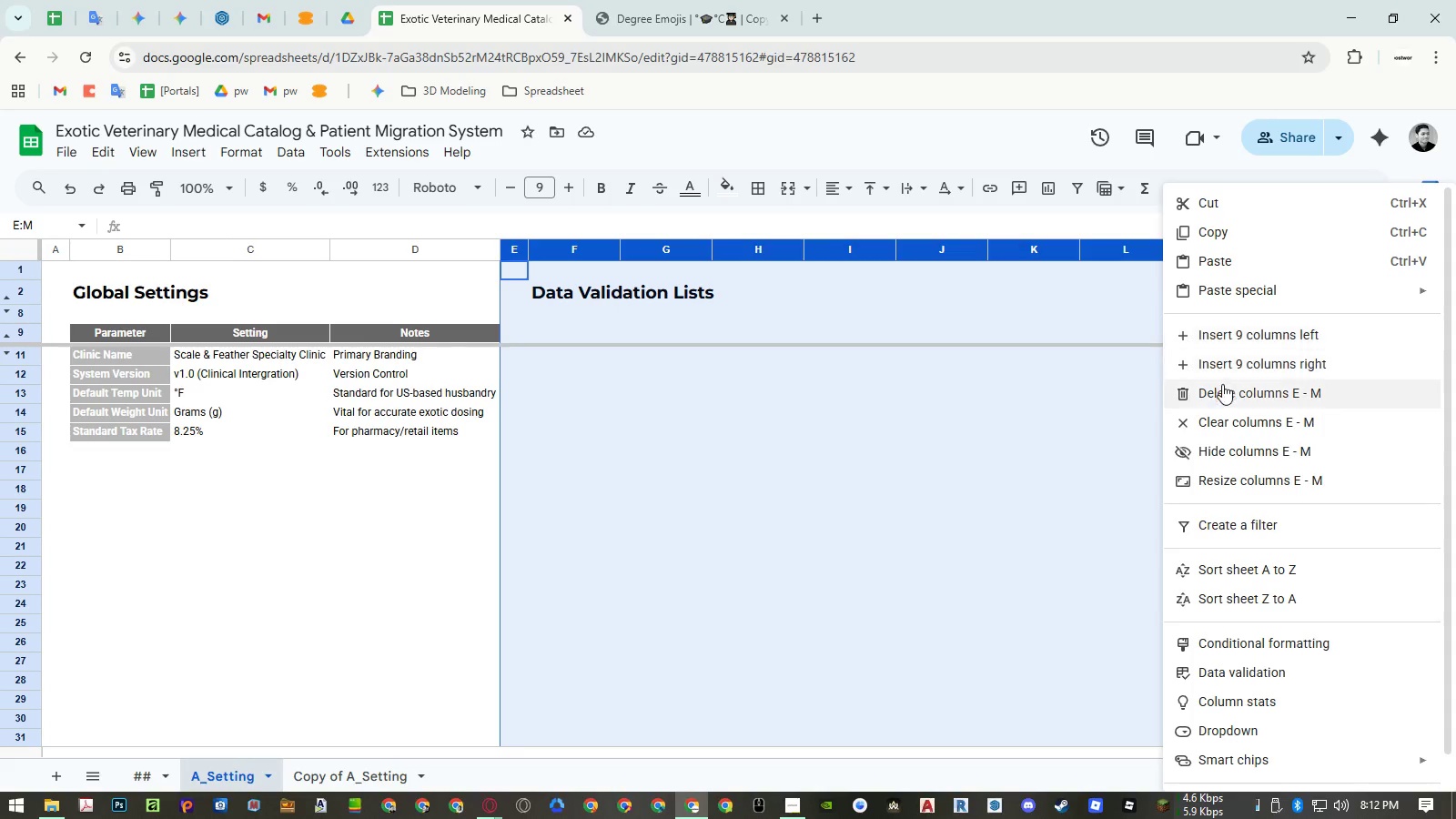 
left_click([1227, 391])
 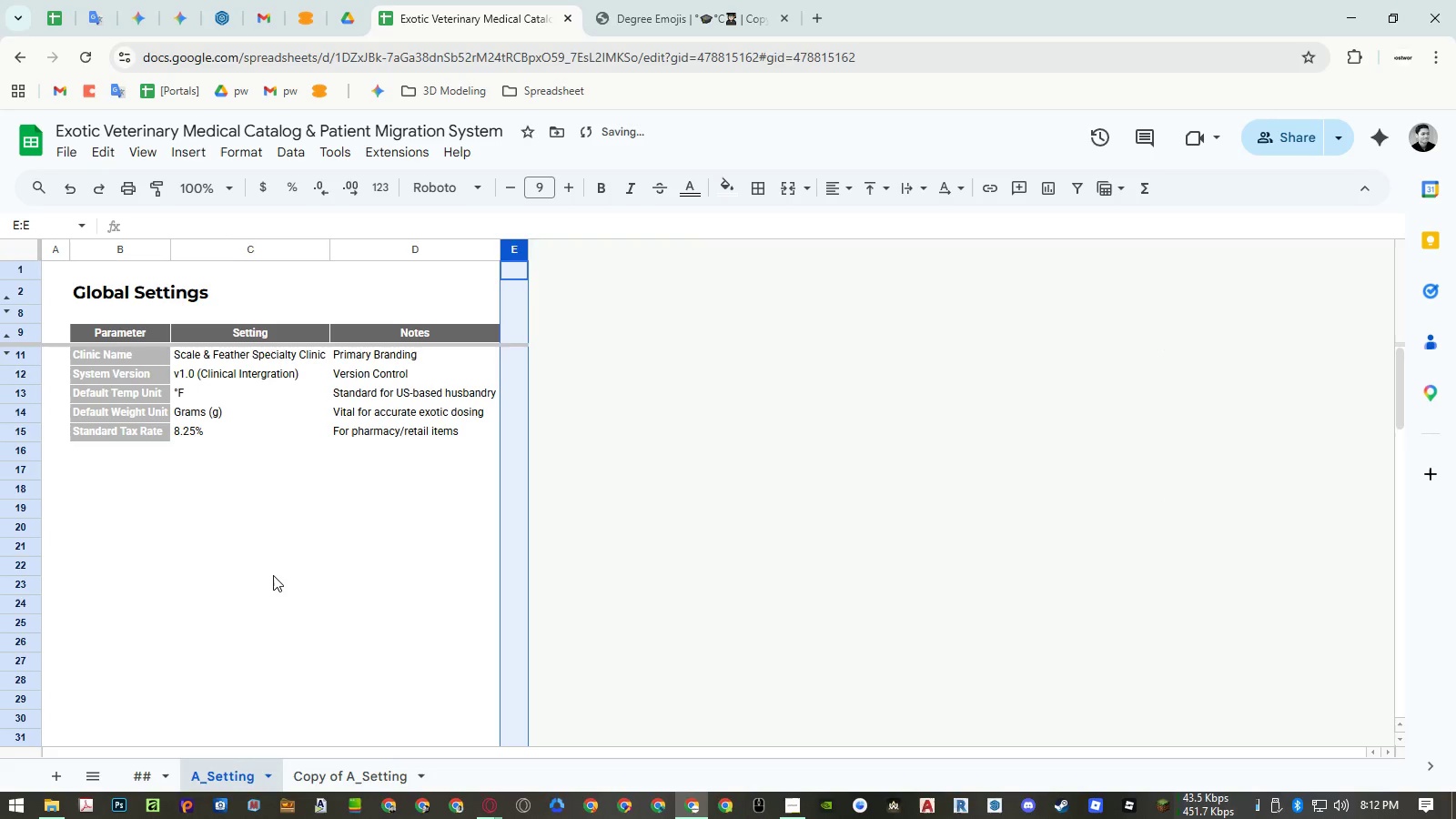 
left_click([200, 589])
 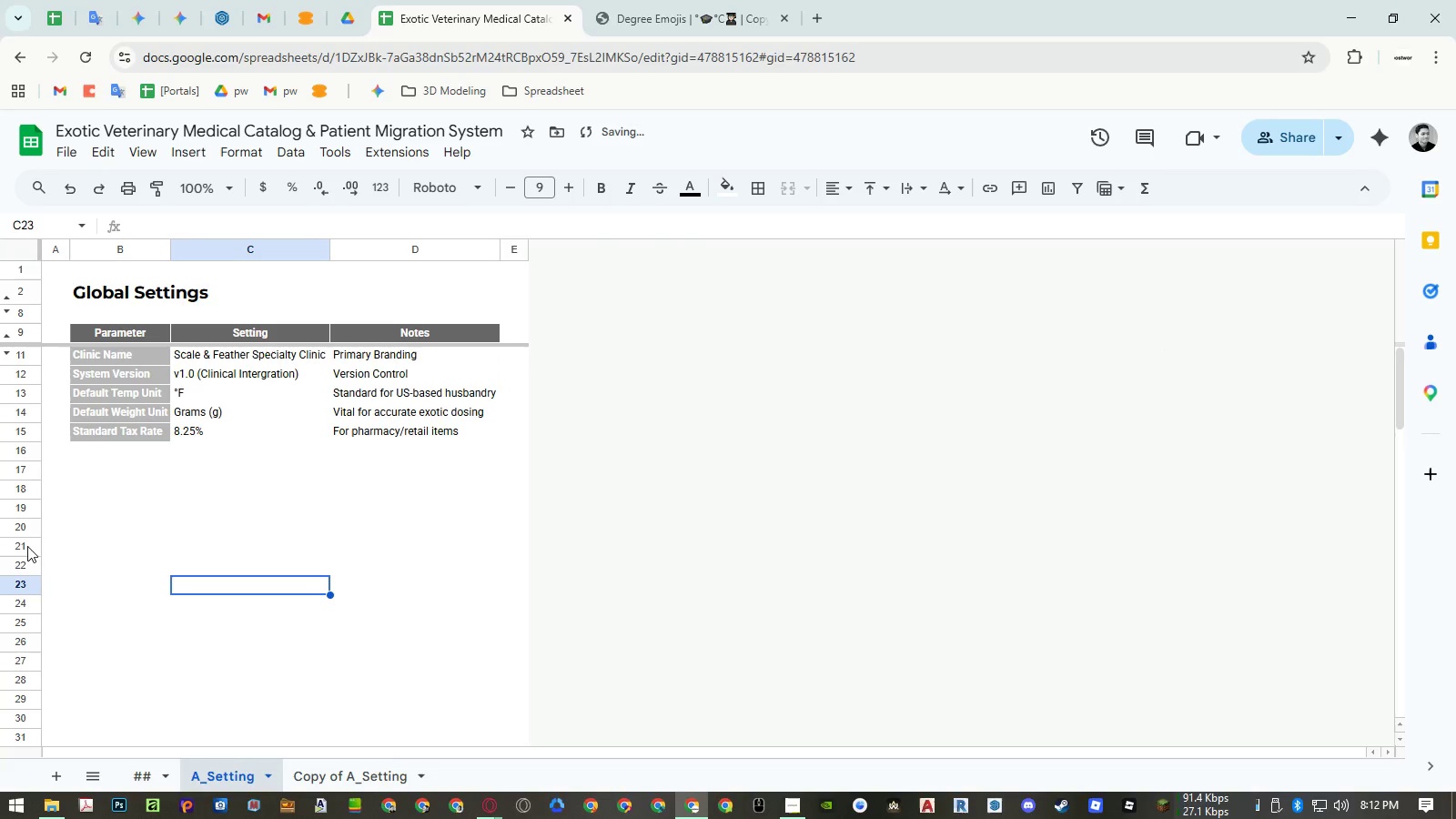 
left_click_drag(start_coordinate=[27, 546], to_coordinate=[25, 818])
 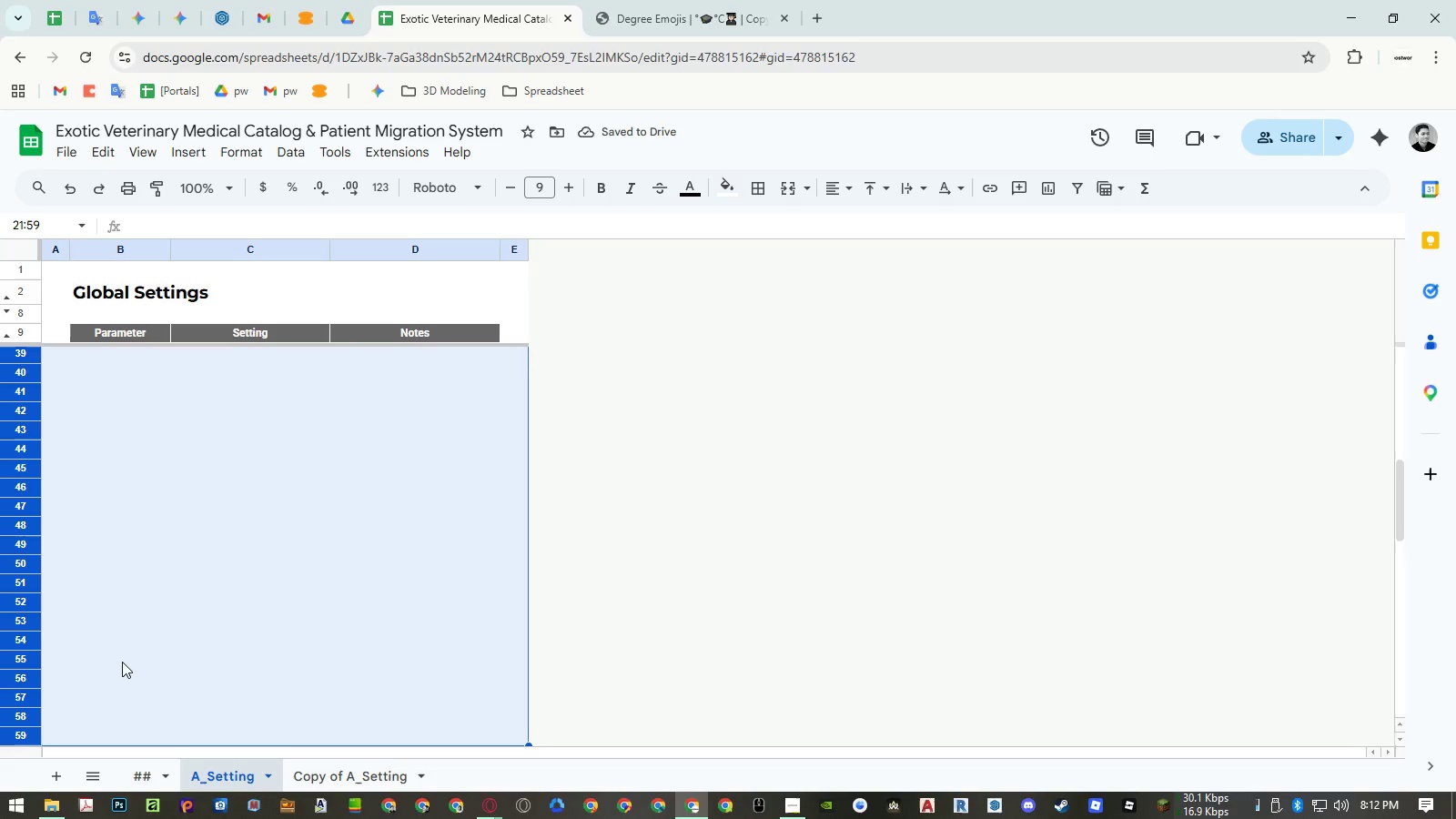 
key(Control+Shift+ArrowDown)
 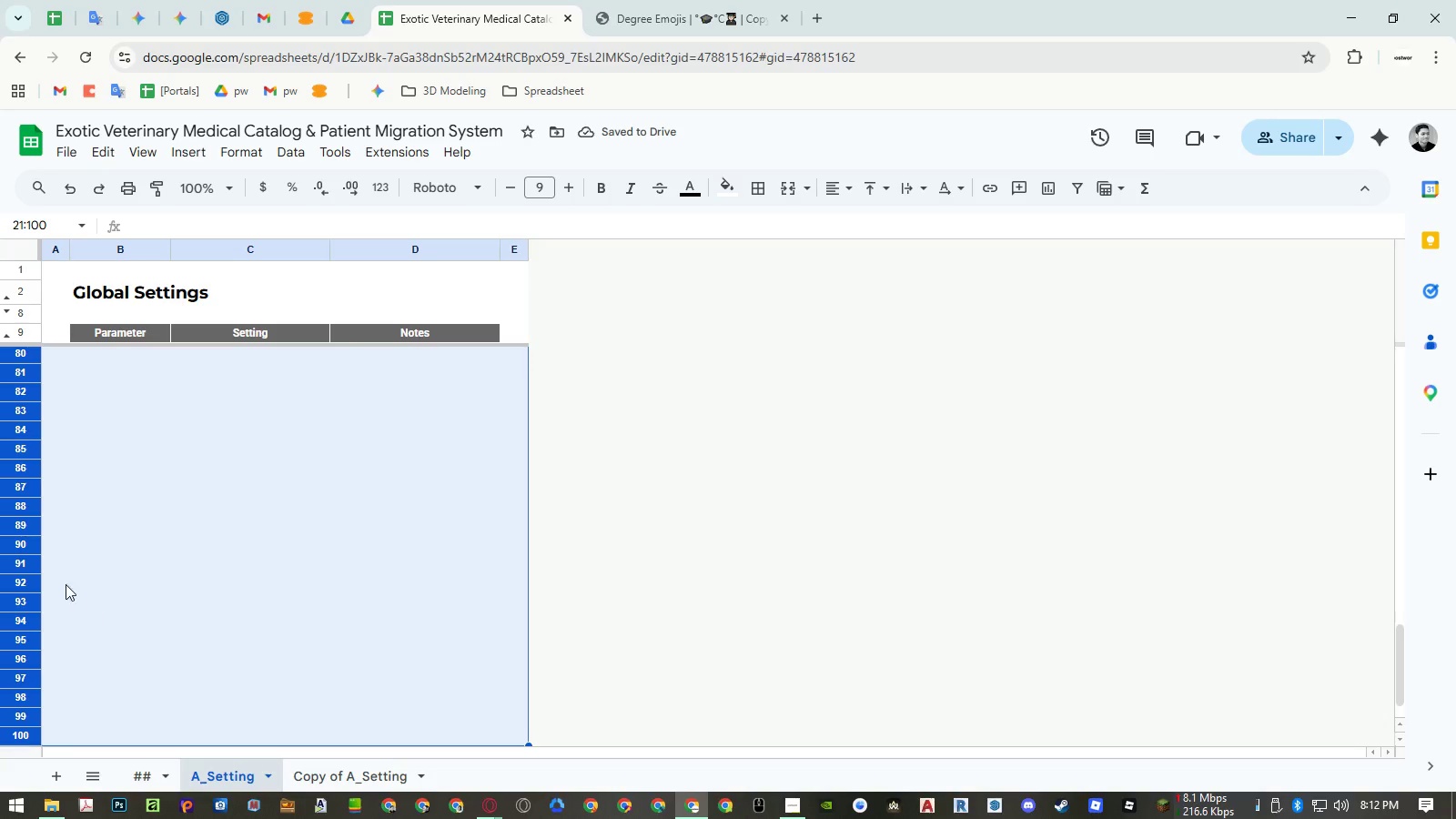 
right_click([24, 565])
 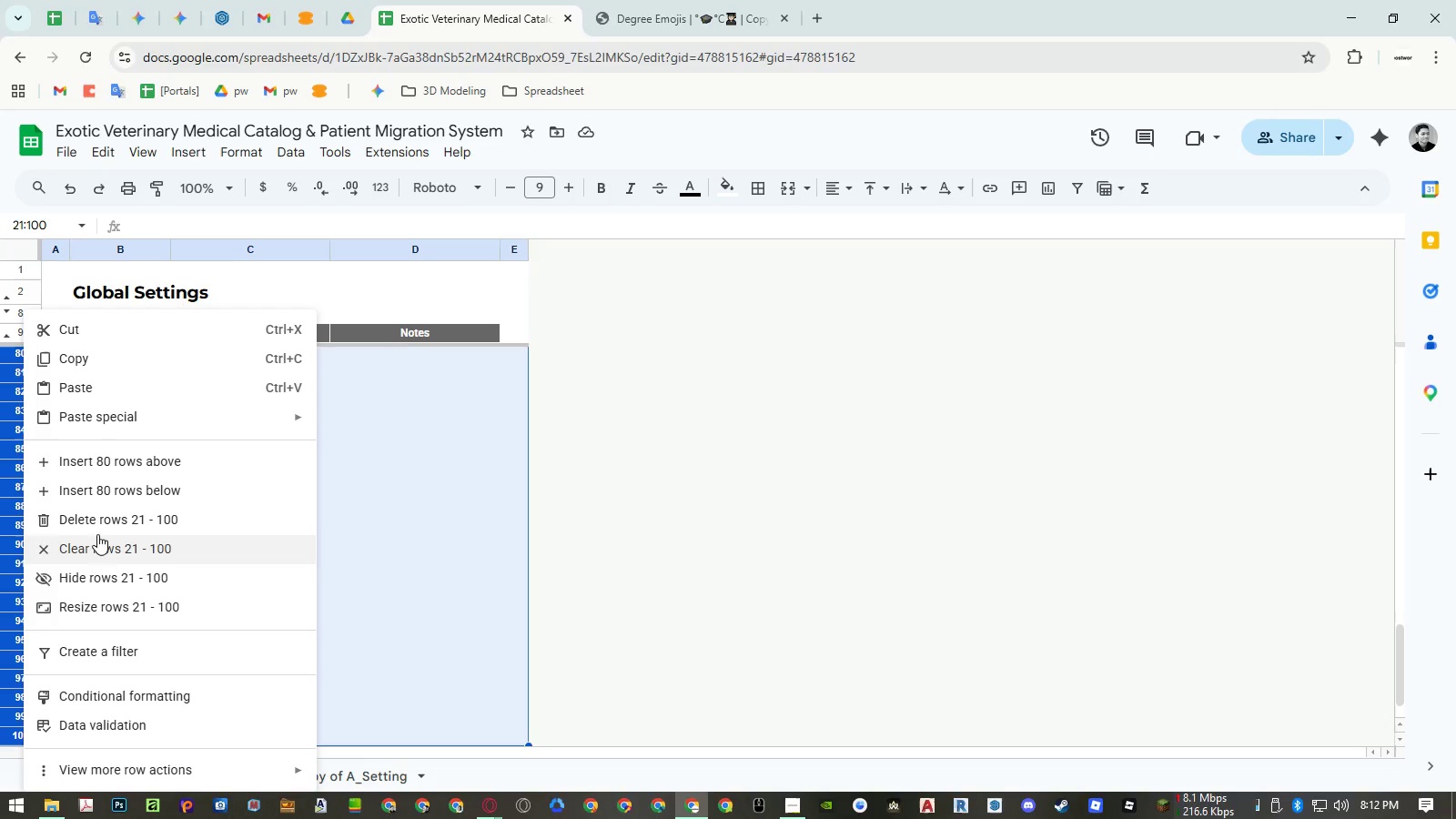 
left_click([108, 518])
 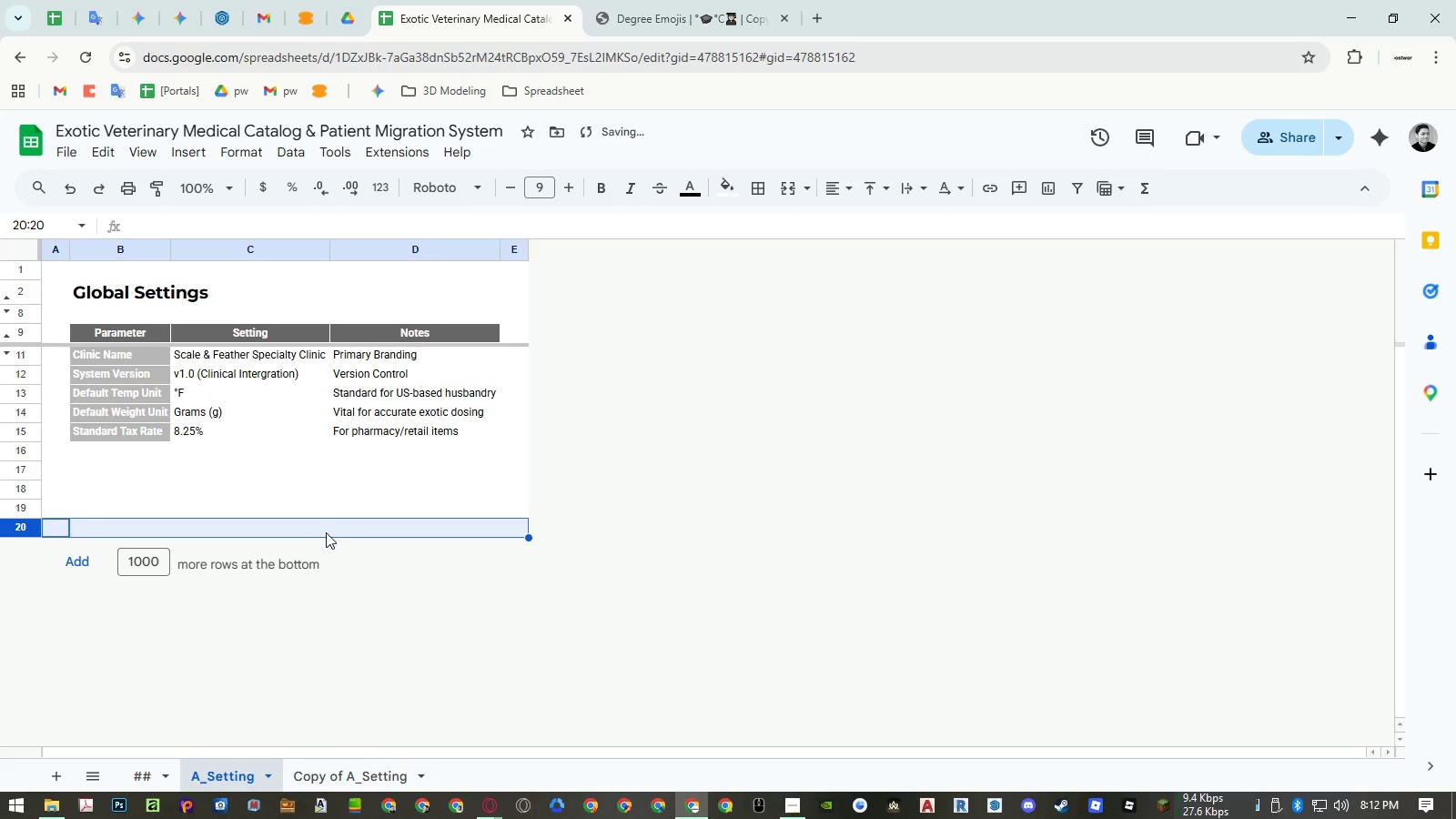 
scroll: coordinate [329, 524], scroll_direction: up, amount: 8.0
 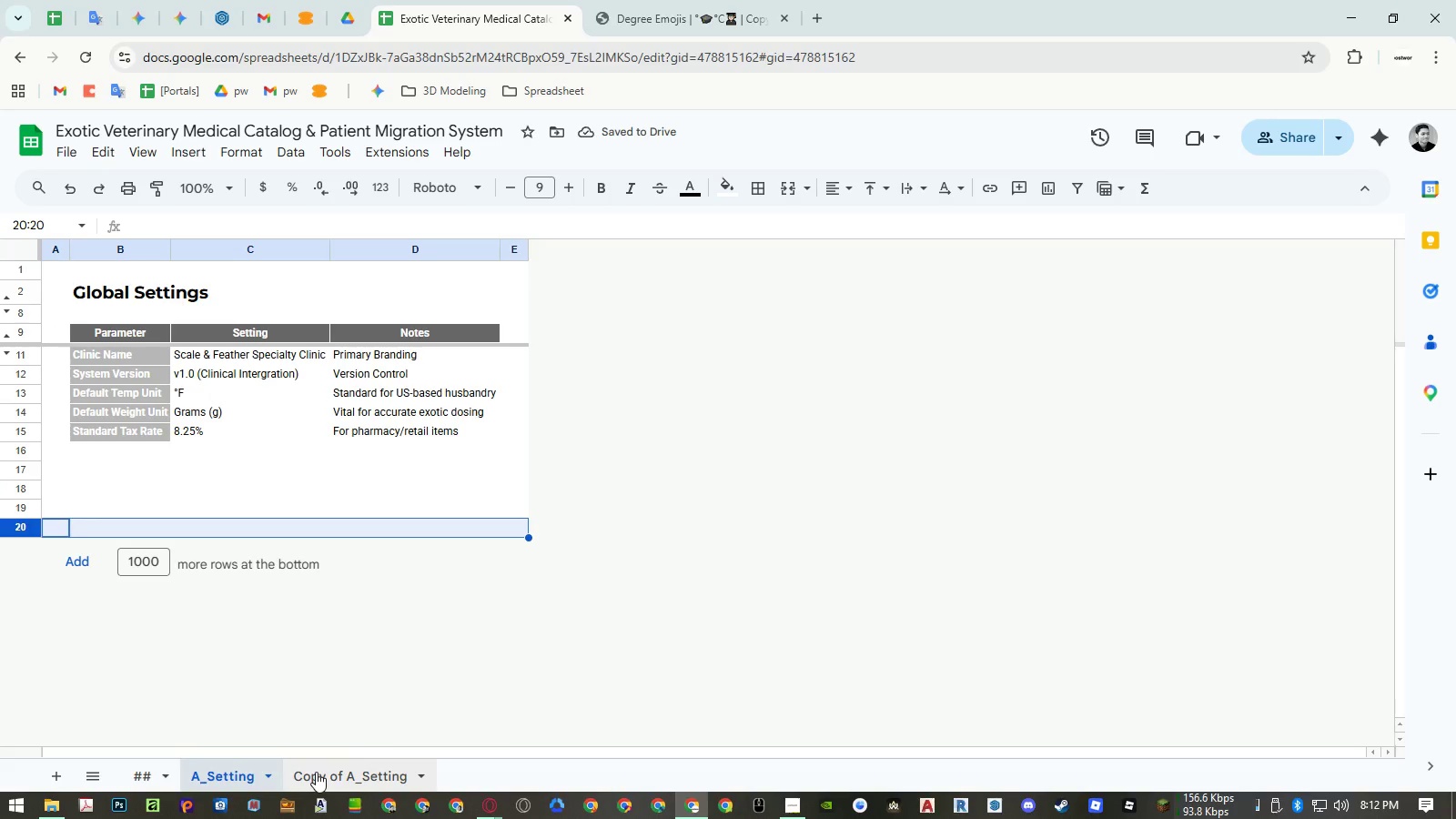 
left_click([316, 772])
 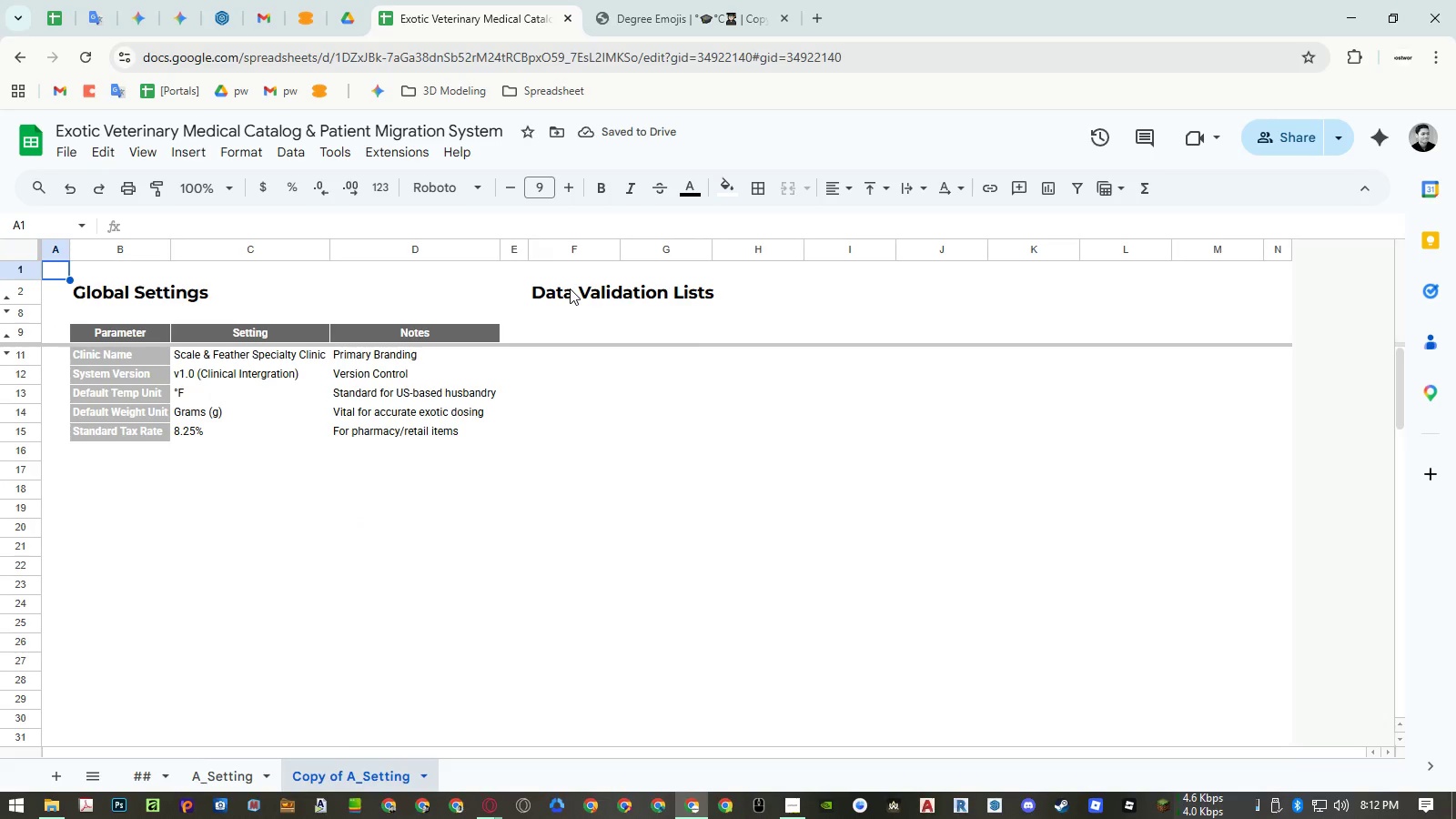 
left_click([561, 290])
 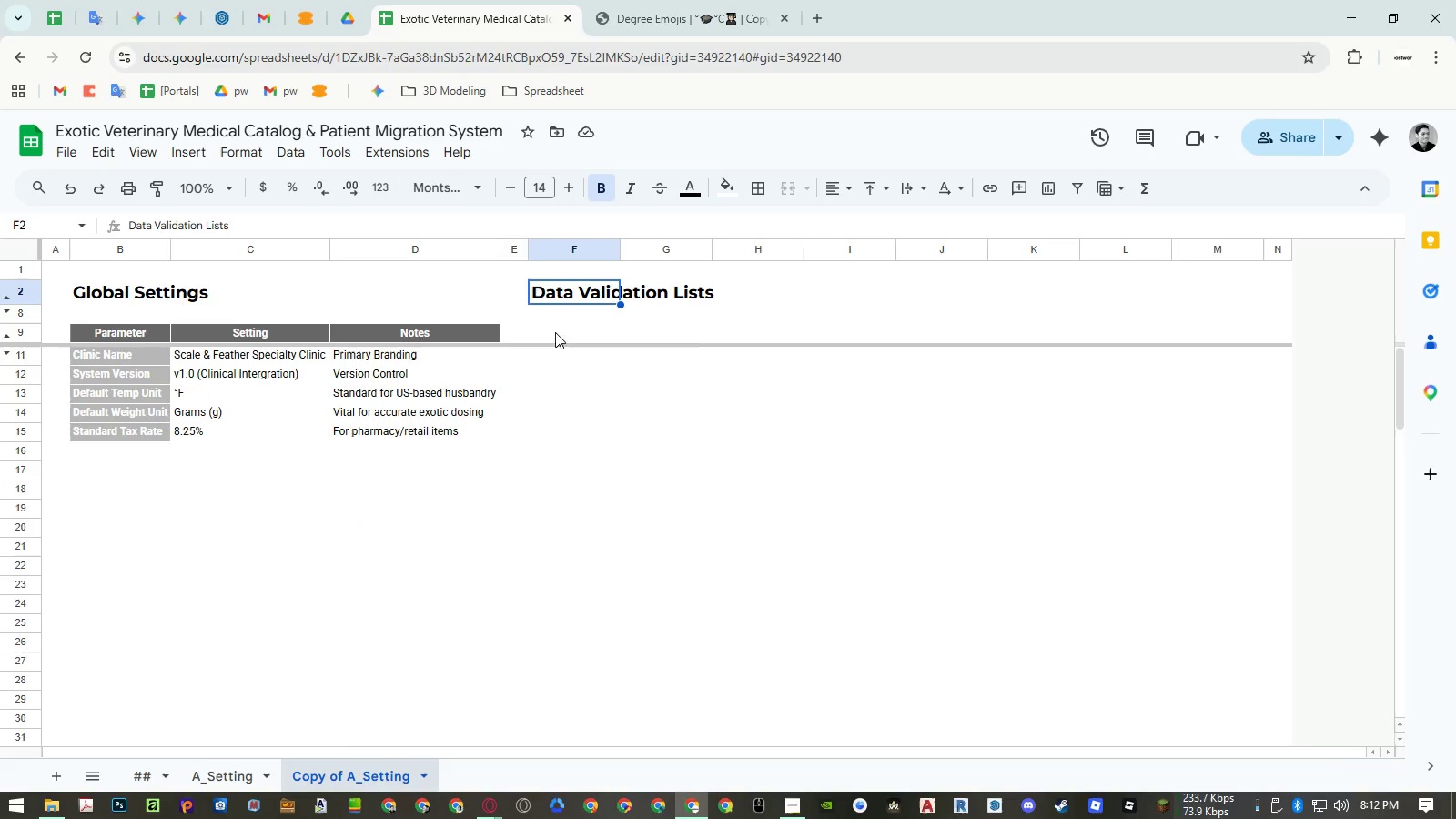 
key(Control+ControlLeft)
 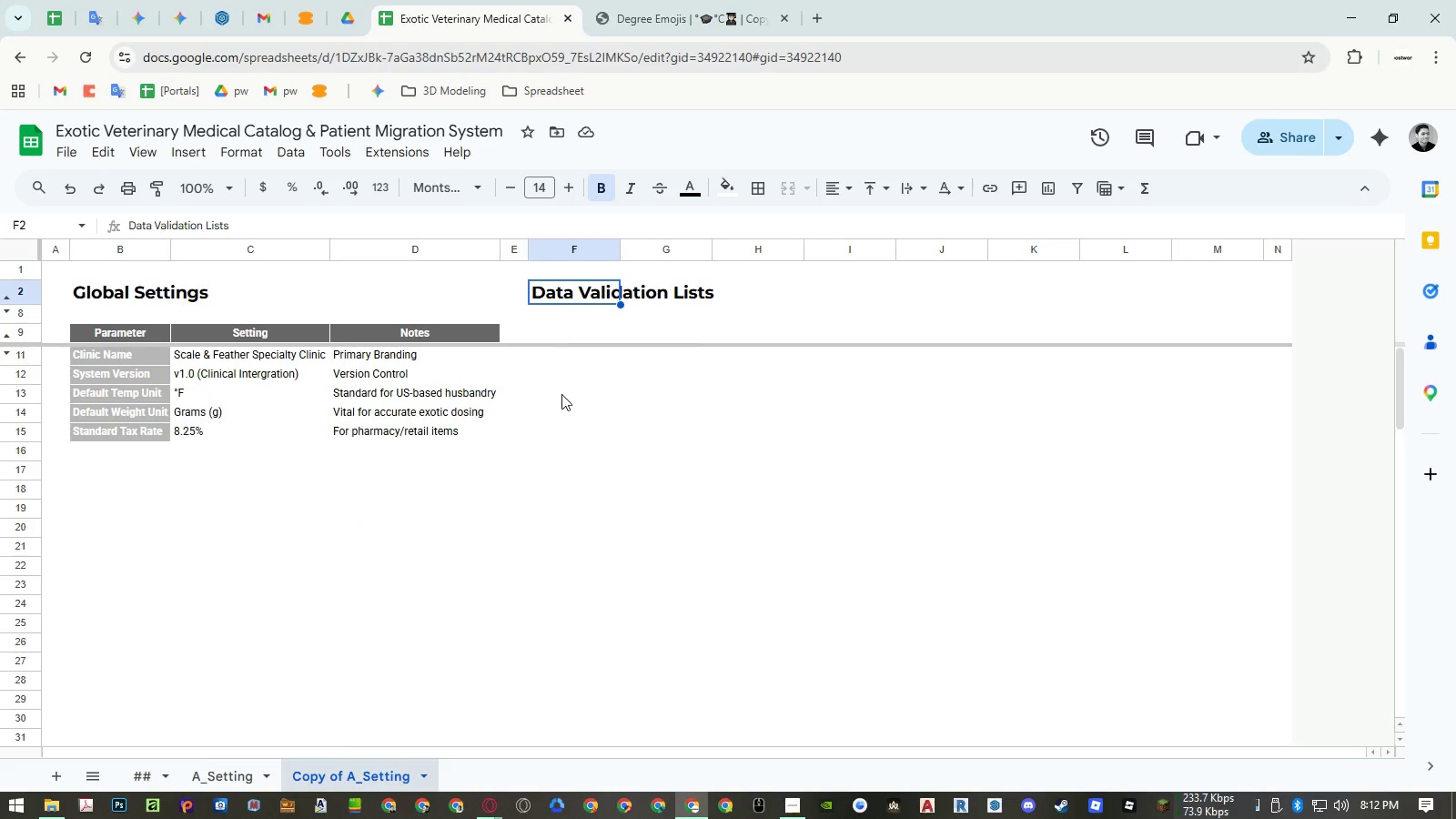 
key(Control+C)
 